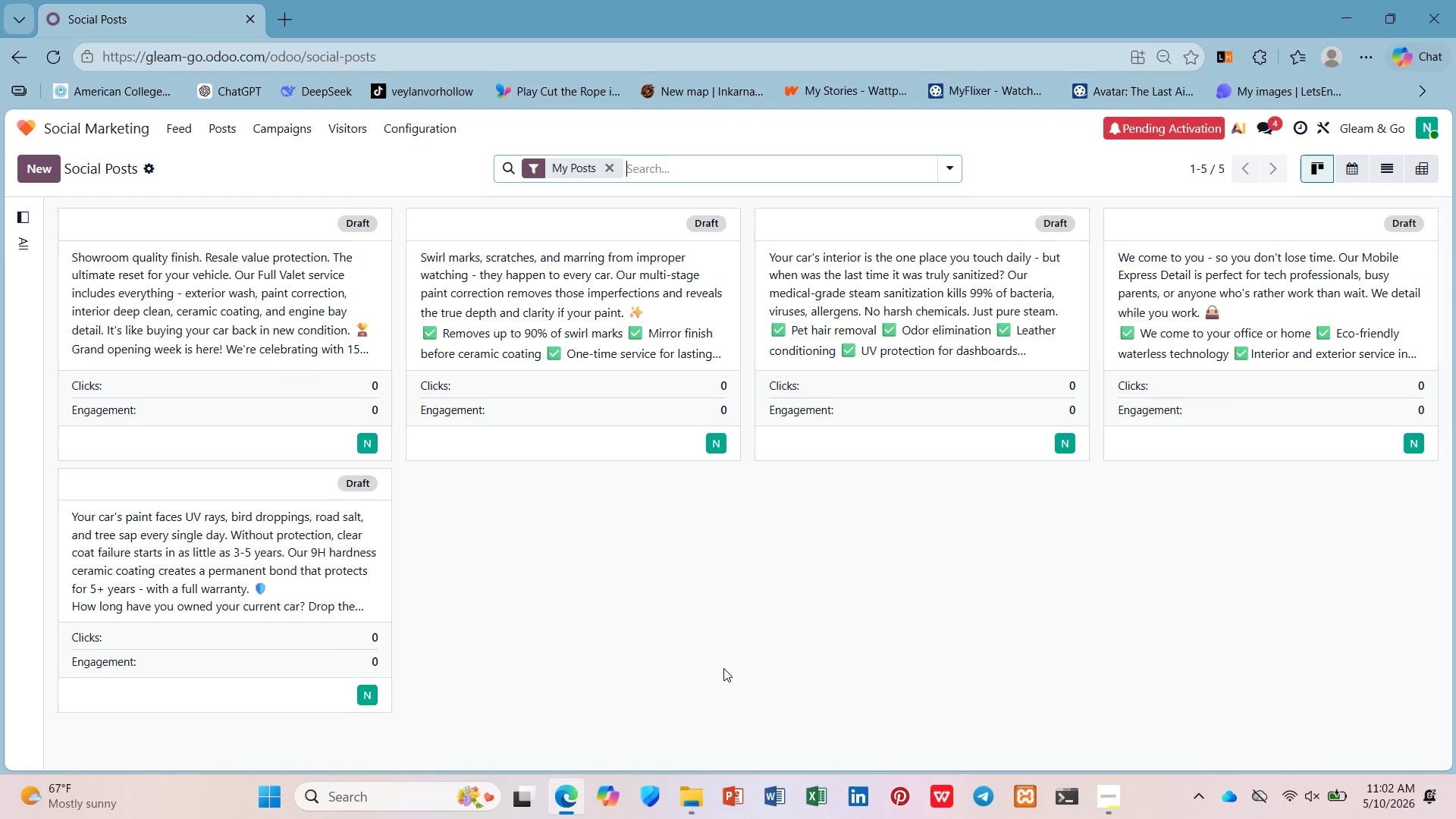 
wait(18.06)
 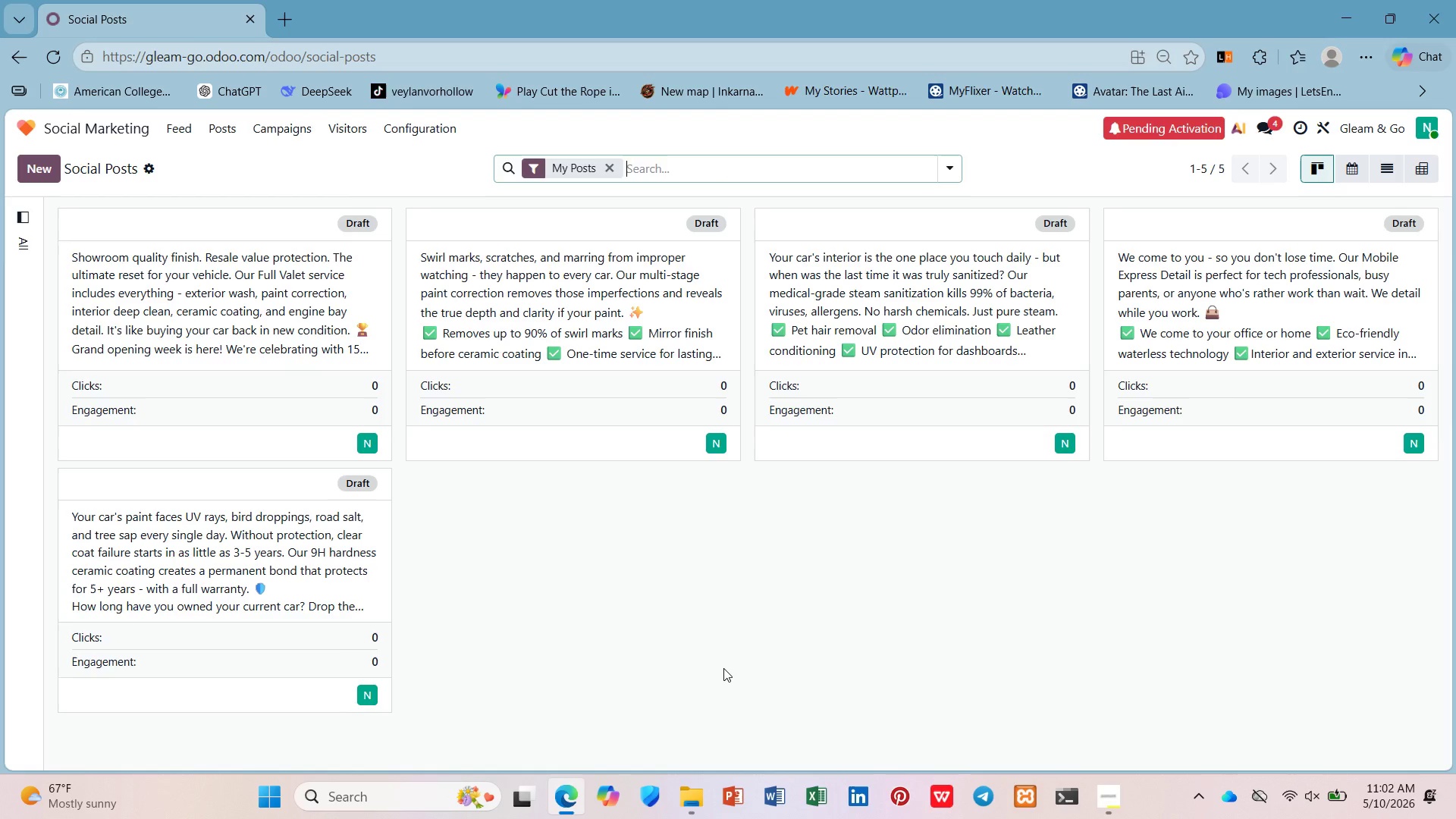 
left_click([1376, 174])
 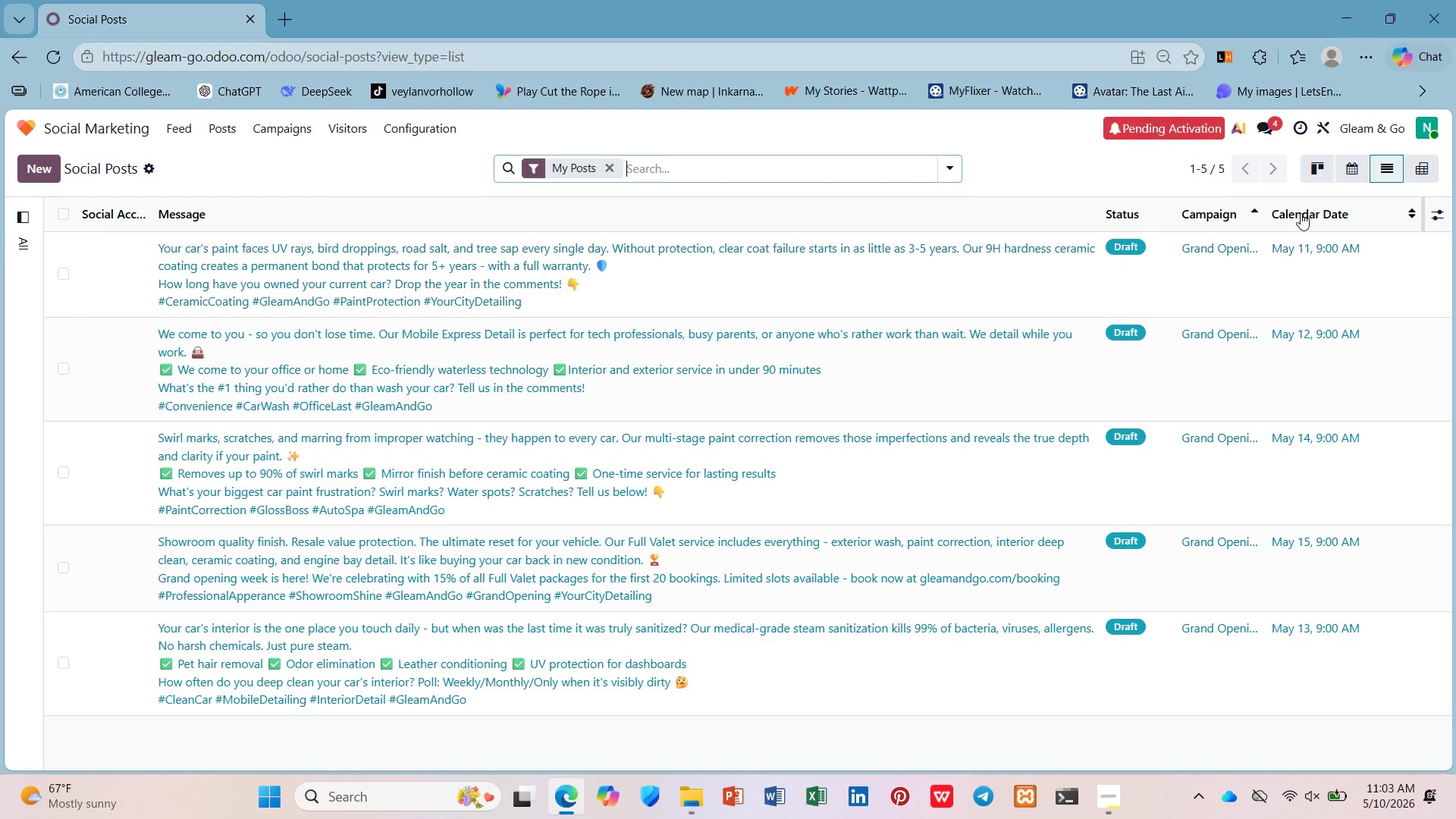 
left_click([1301, 212])
 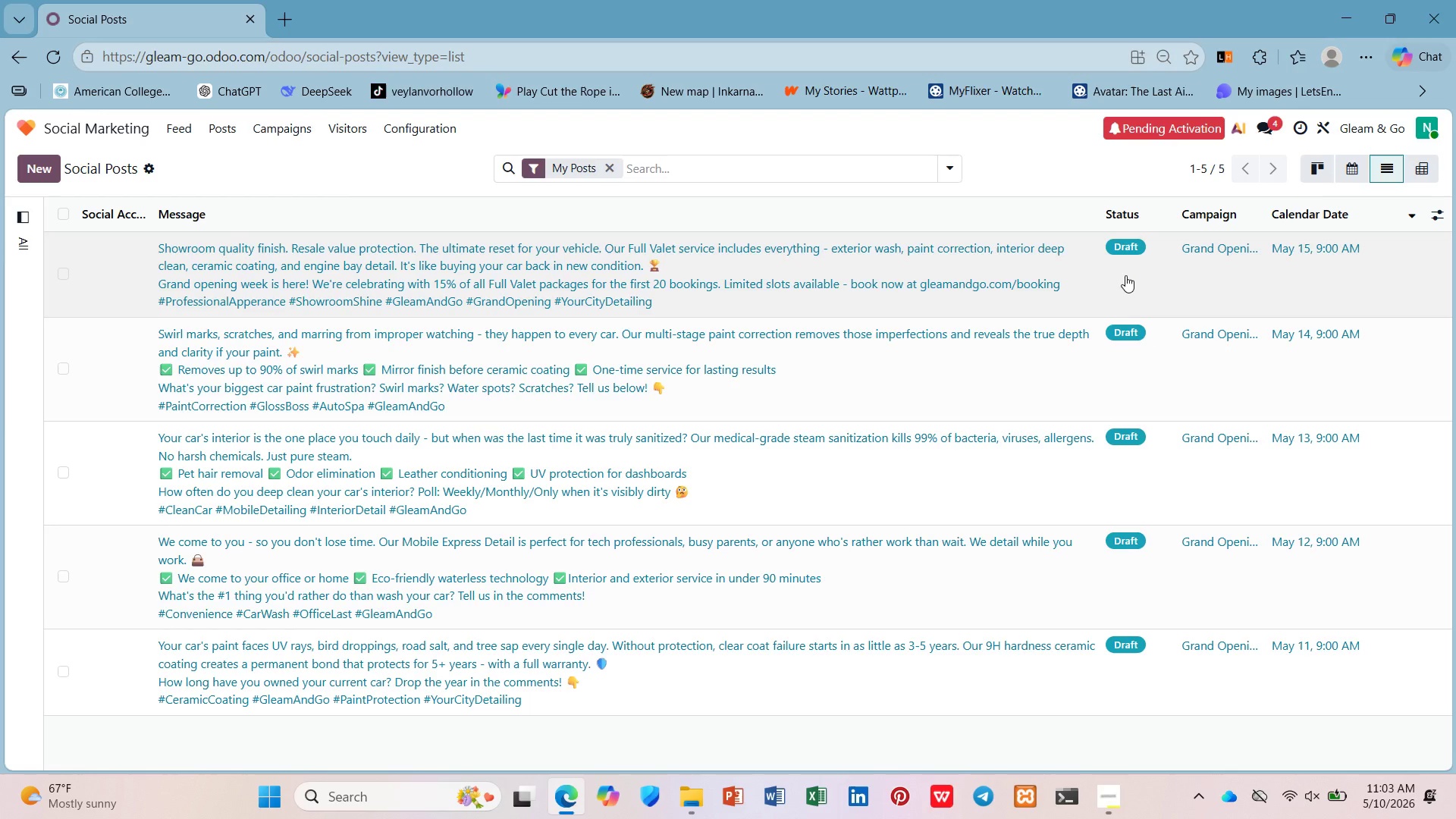 
wait(26.45)
 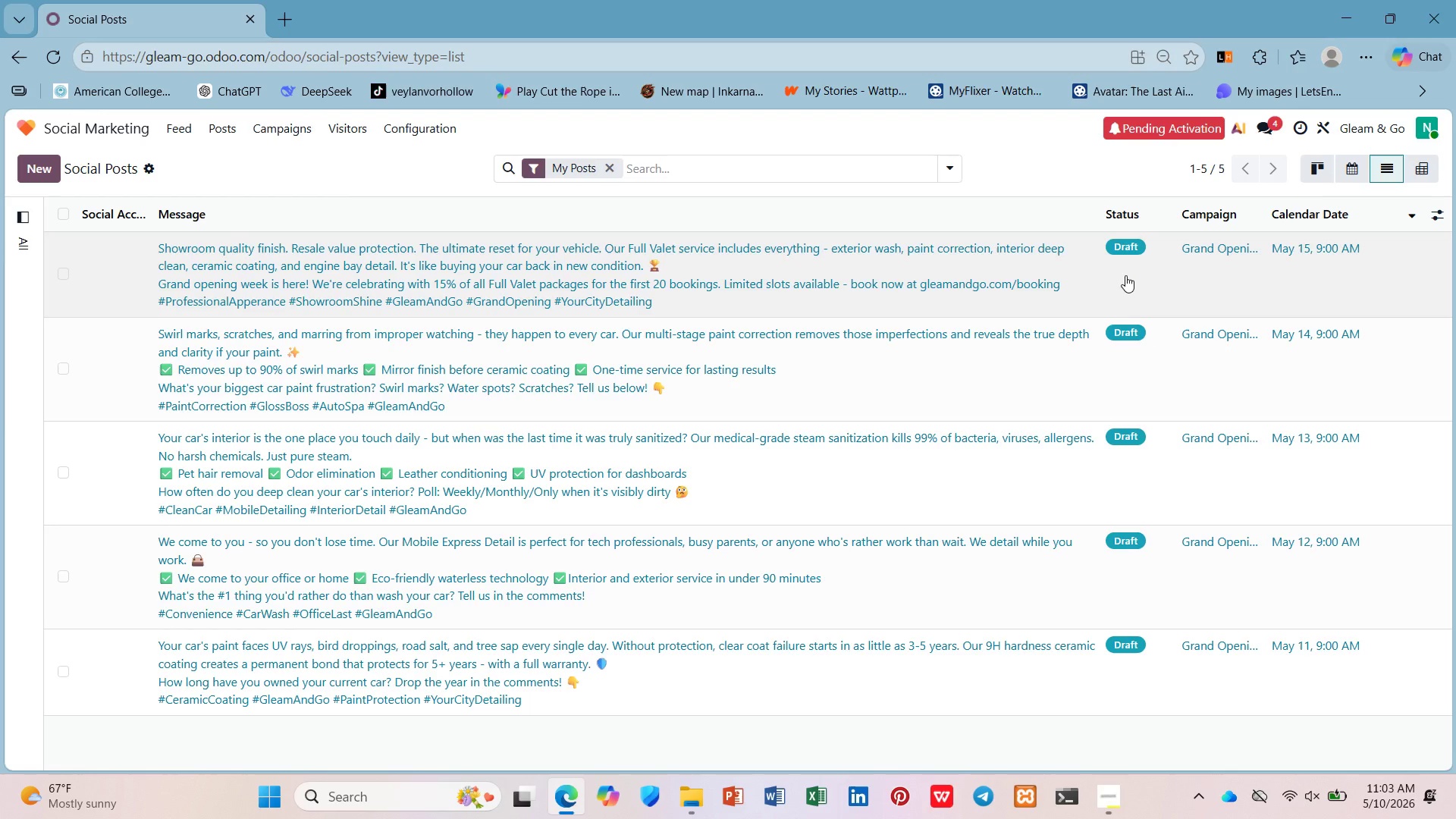 
key(PrintScreen)
 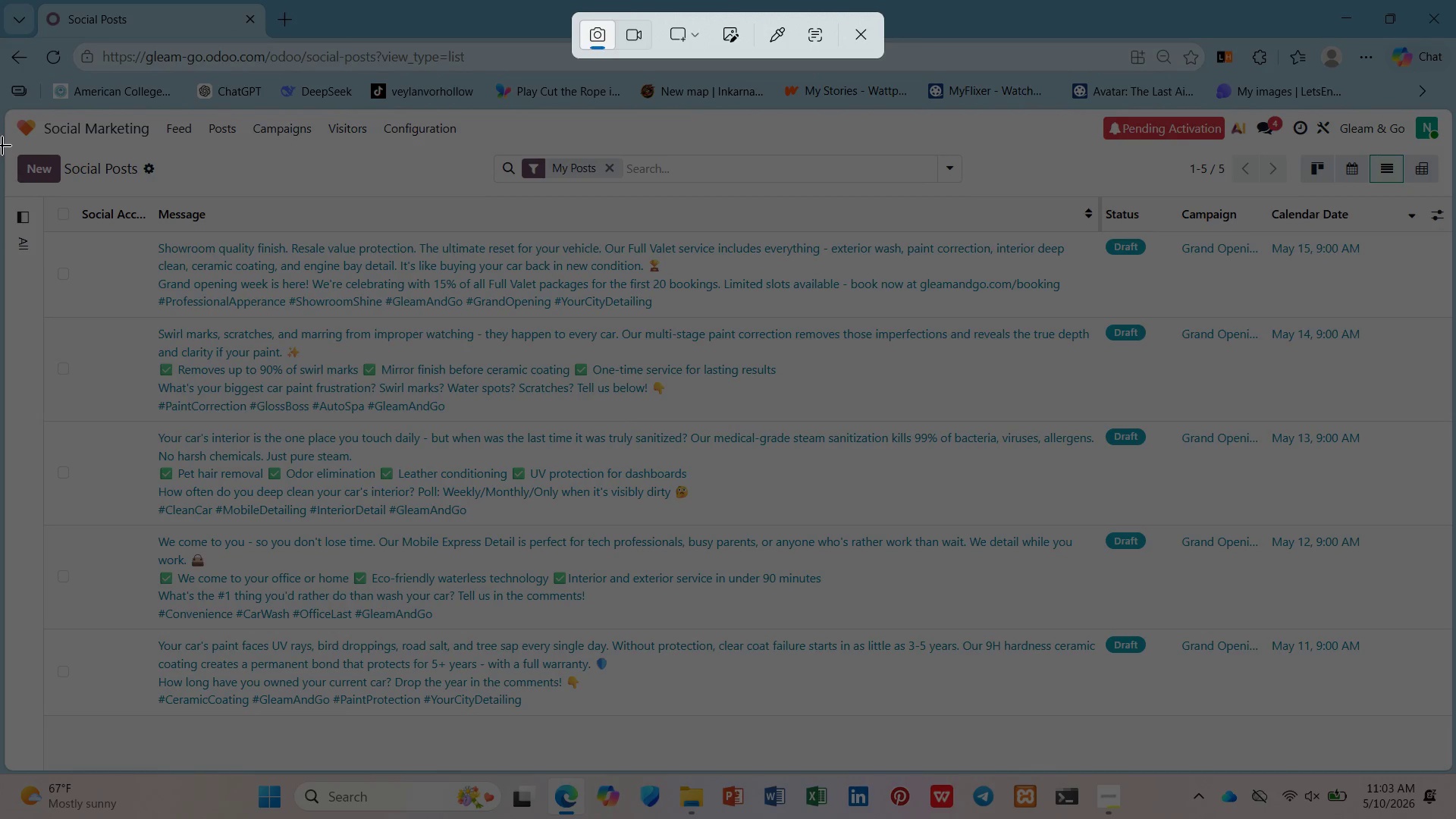 
wait(6.06)
 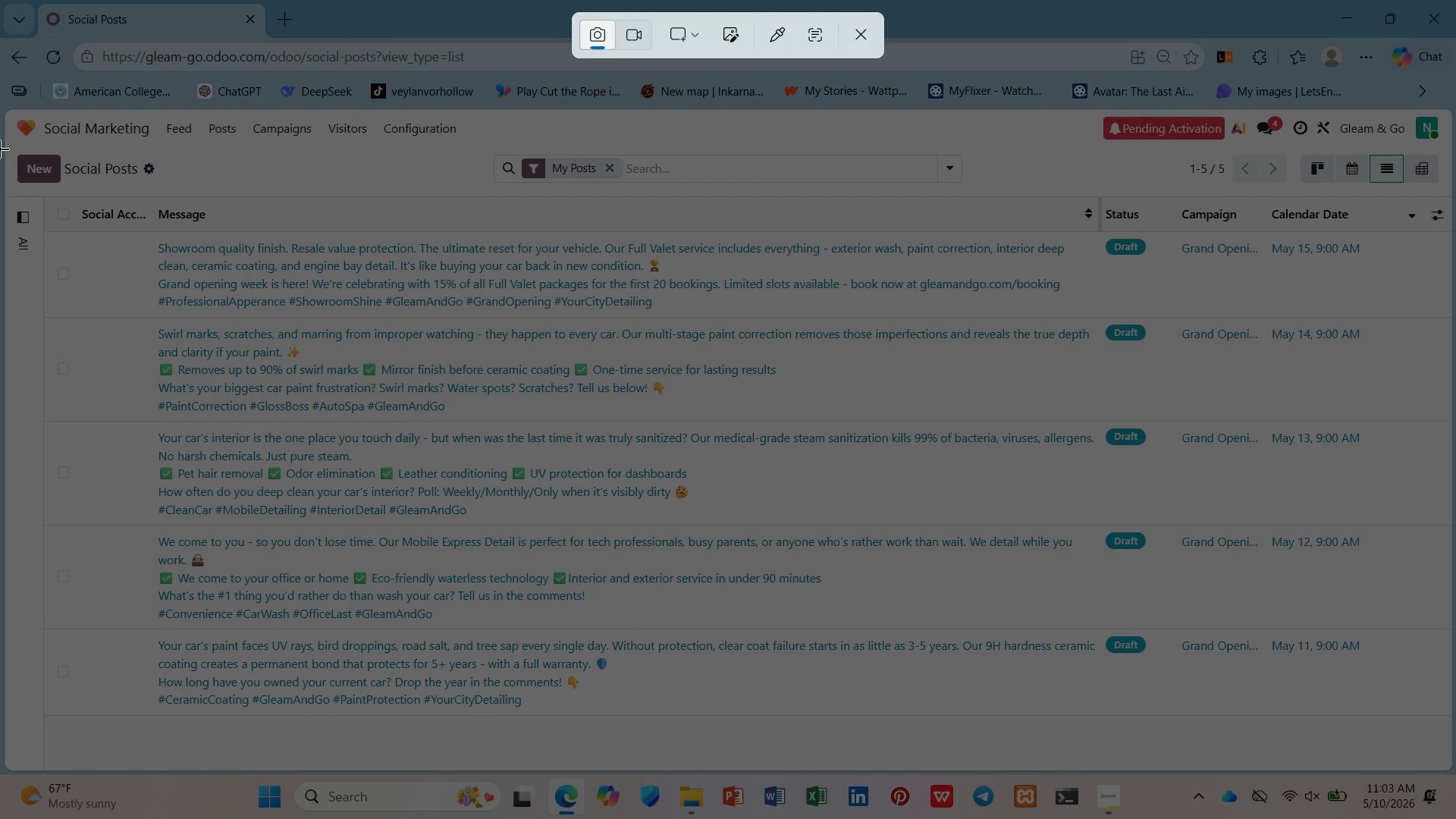 
left_click_drag(start_coordinate=[5, 146], to_coordinate=[1455, 716])
 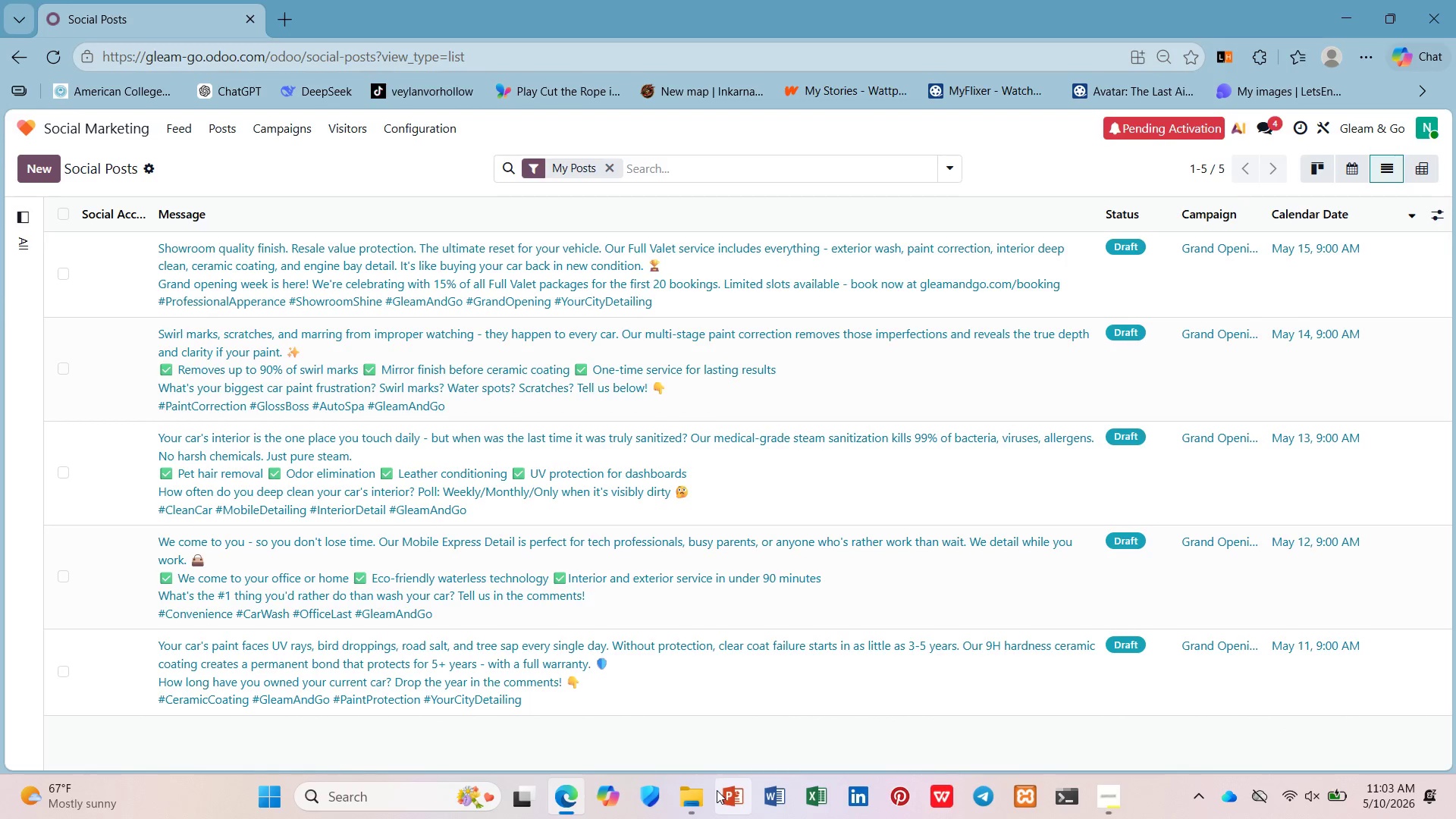 
left_click([709, 793])
 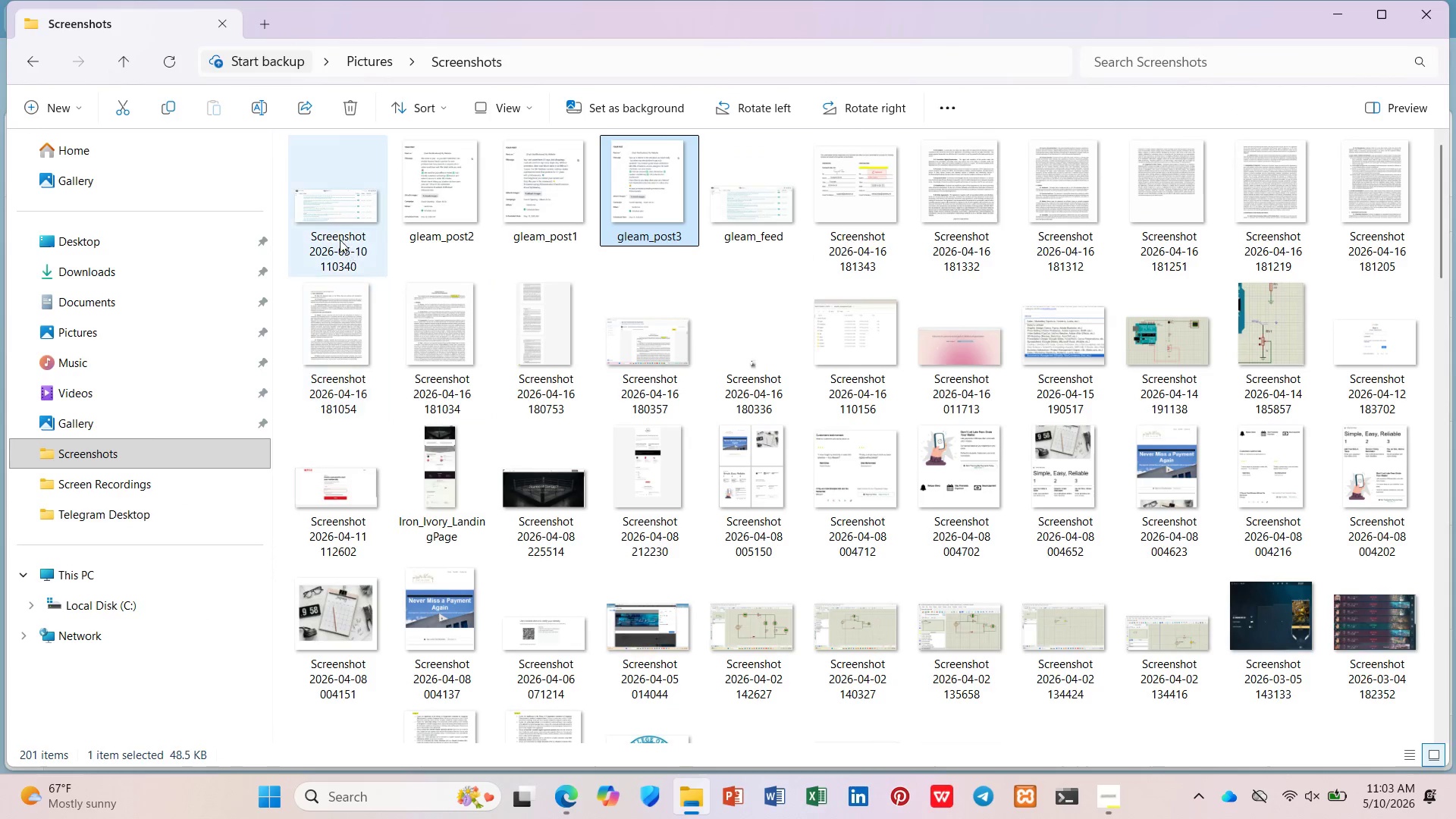 
left_click([340, 230])
 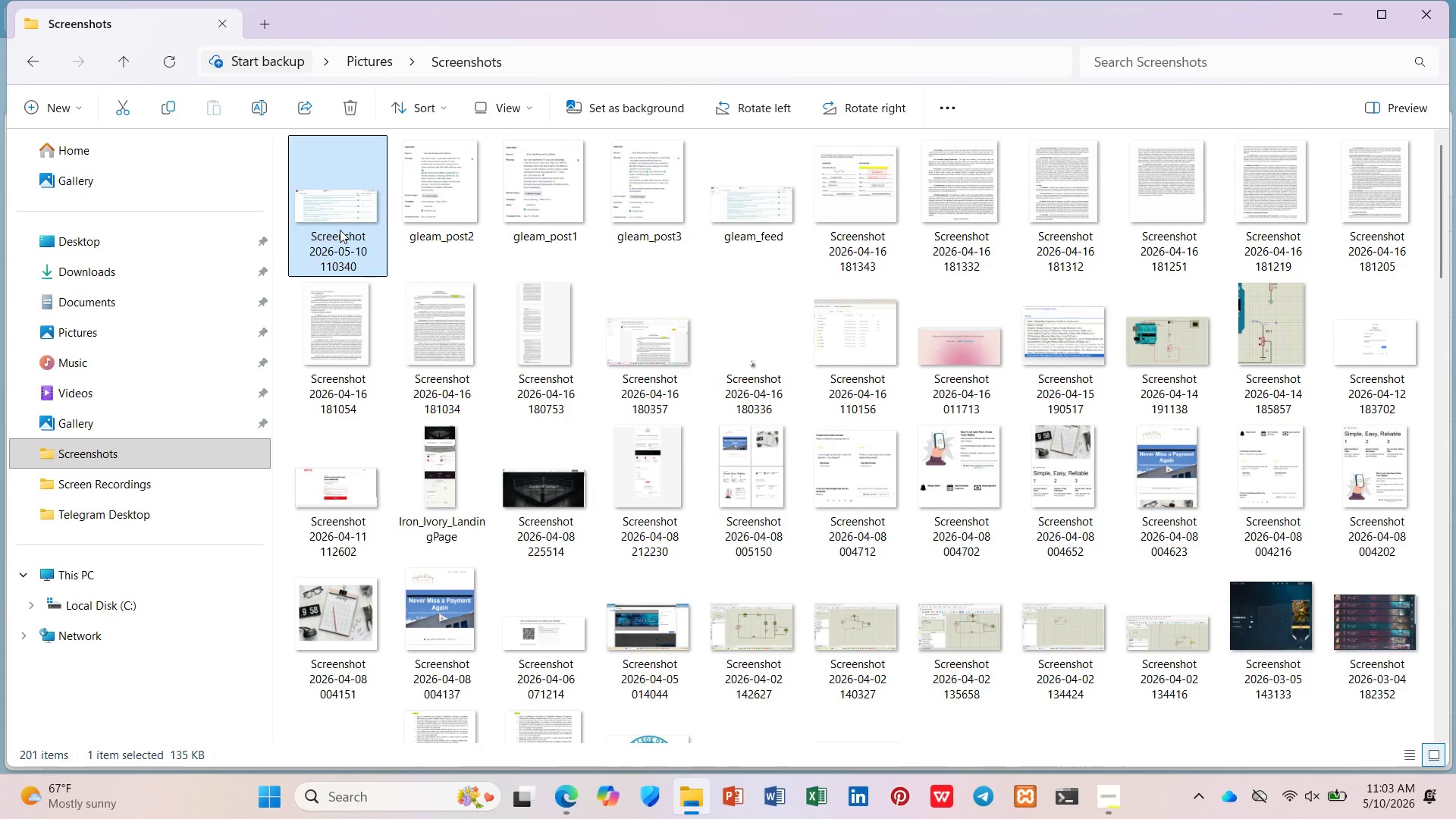 
right_click([340, 230])
 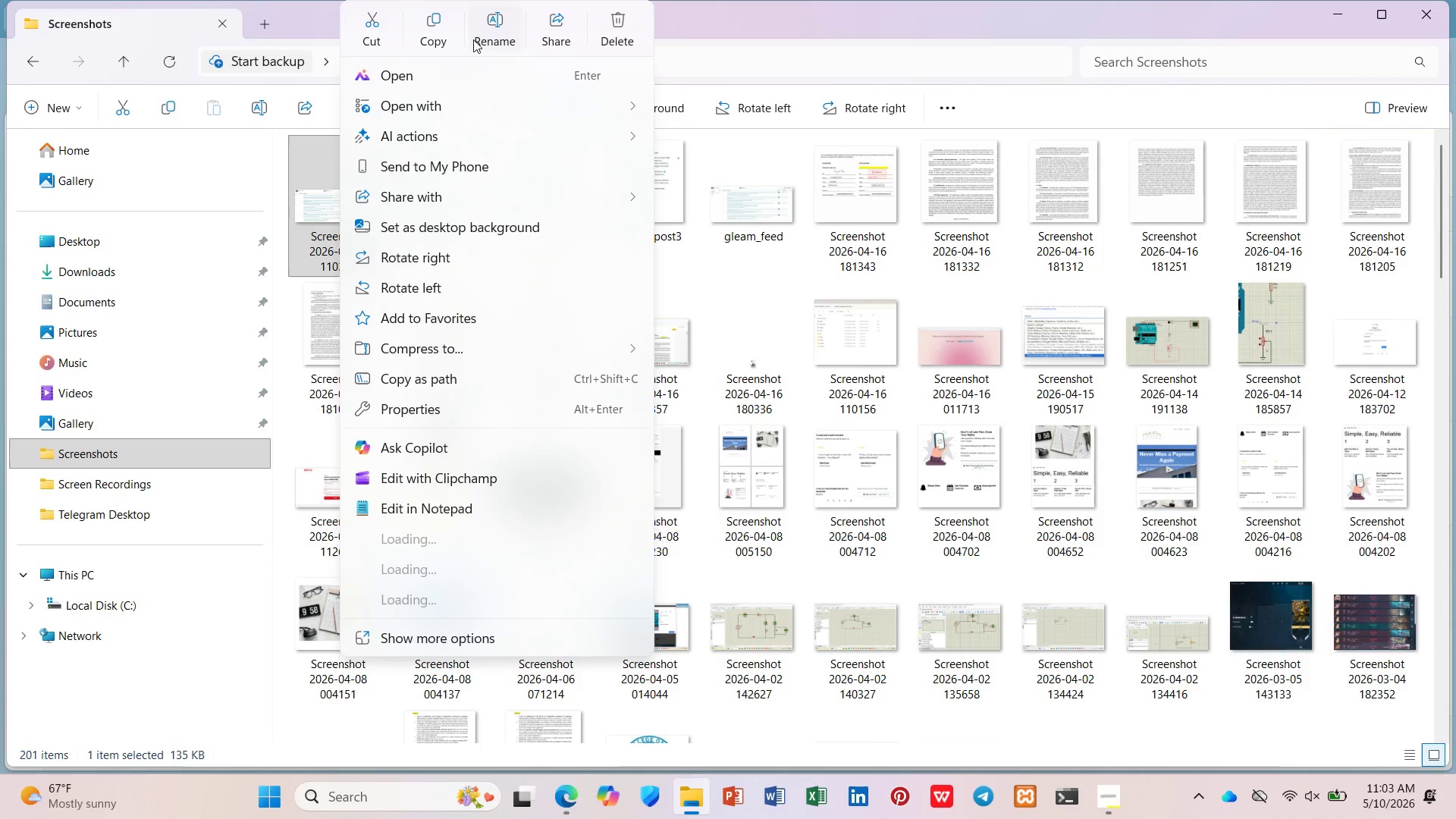 
left_click([486, 12])
 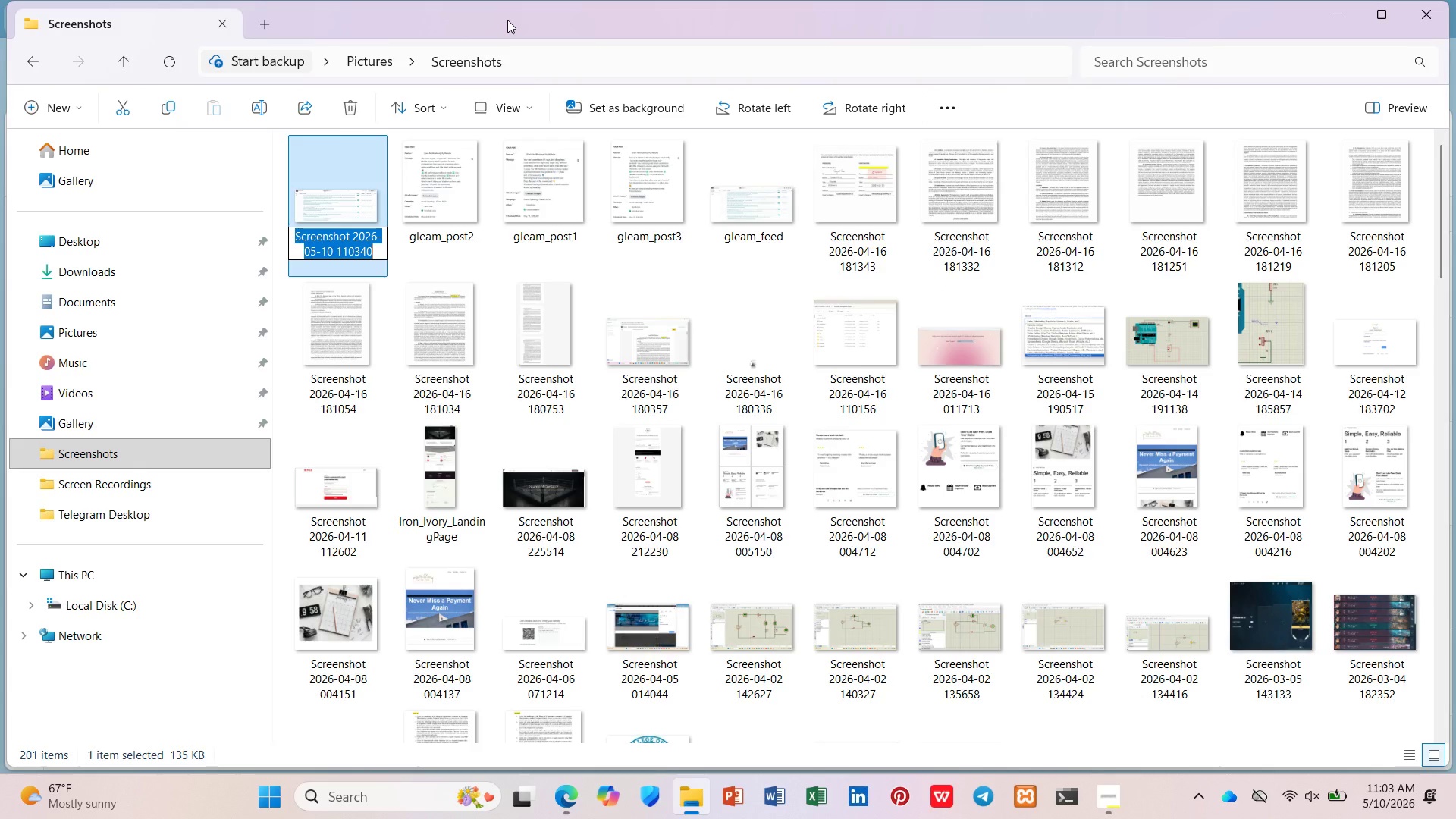 
wait(6.47)
 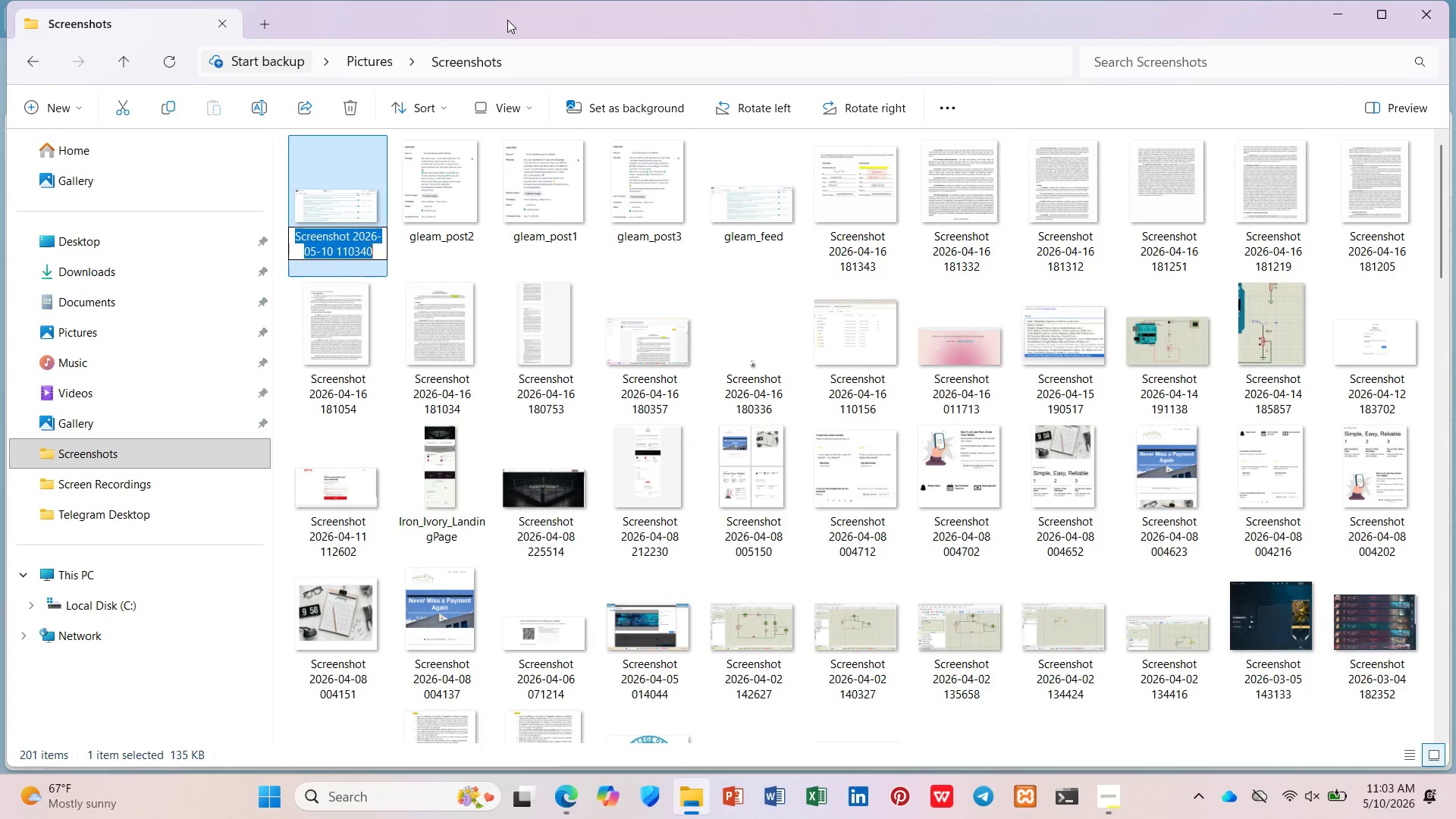 
type(glema)
key(Backspace)
key(Backspace)
type(am_campaign)
 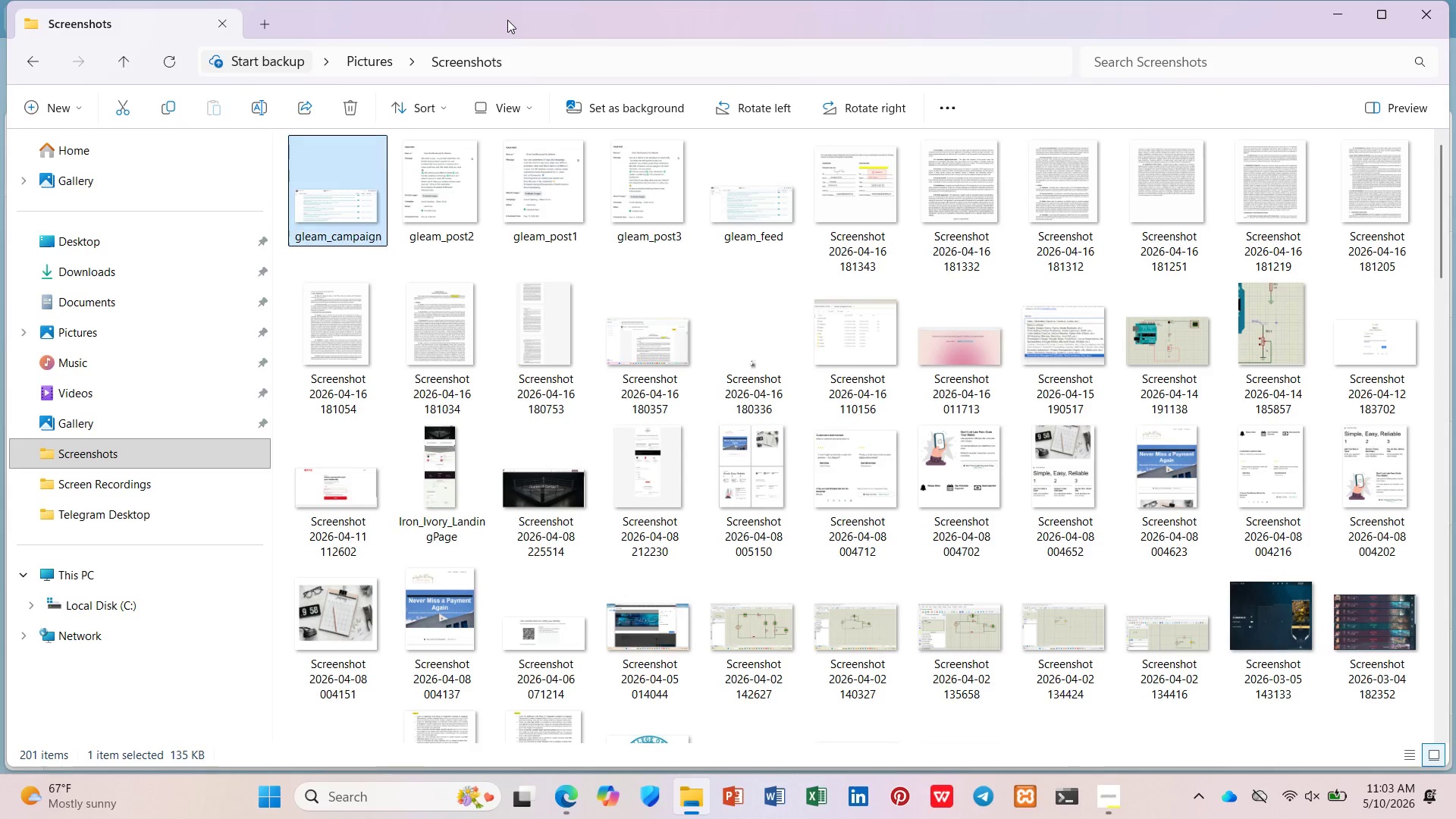 
 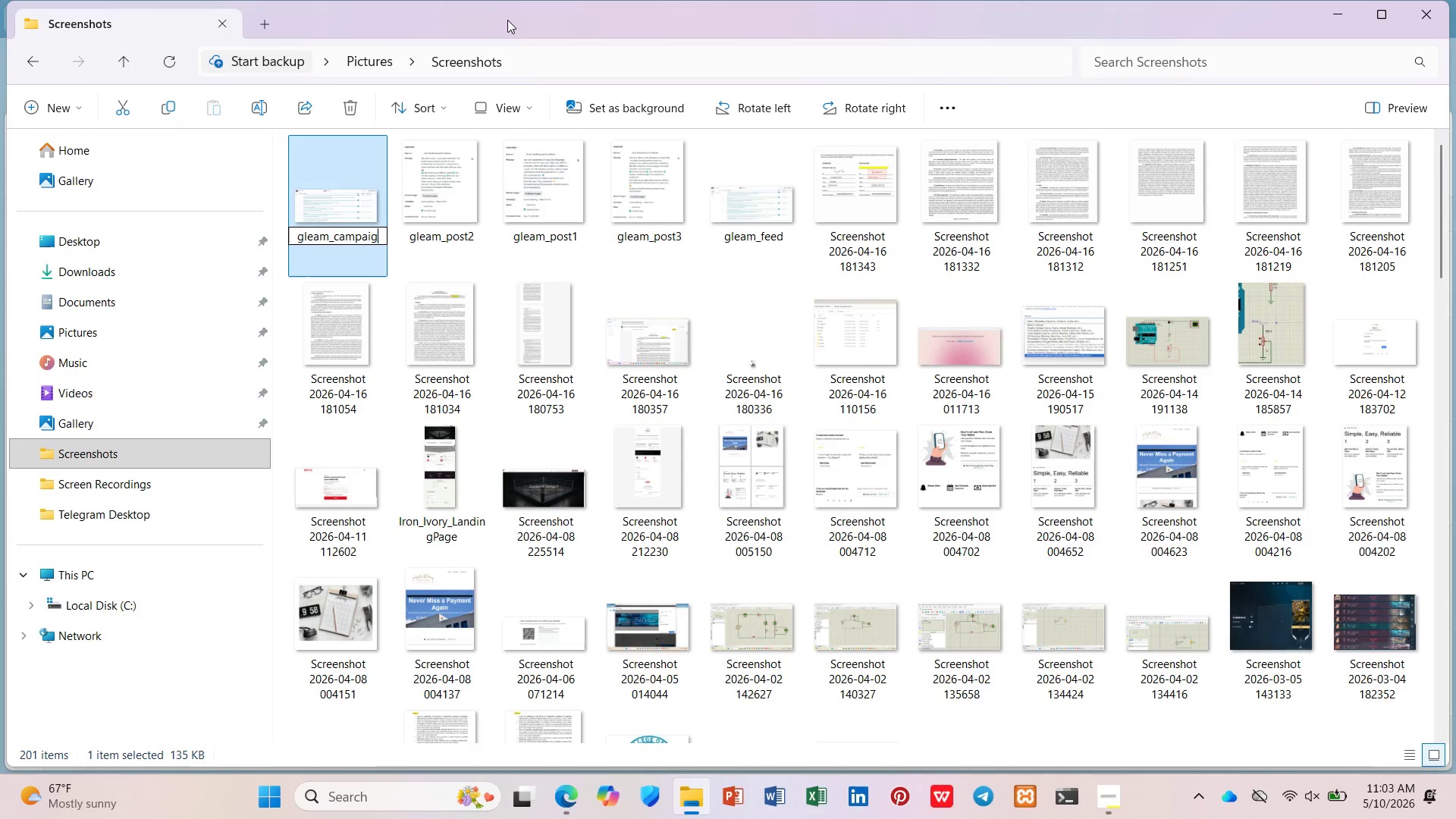 
key(Enter)
 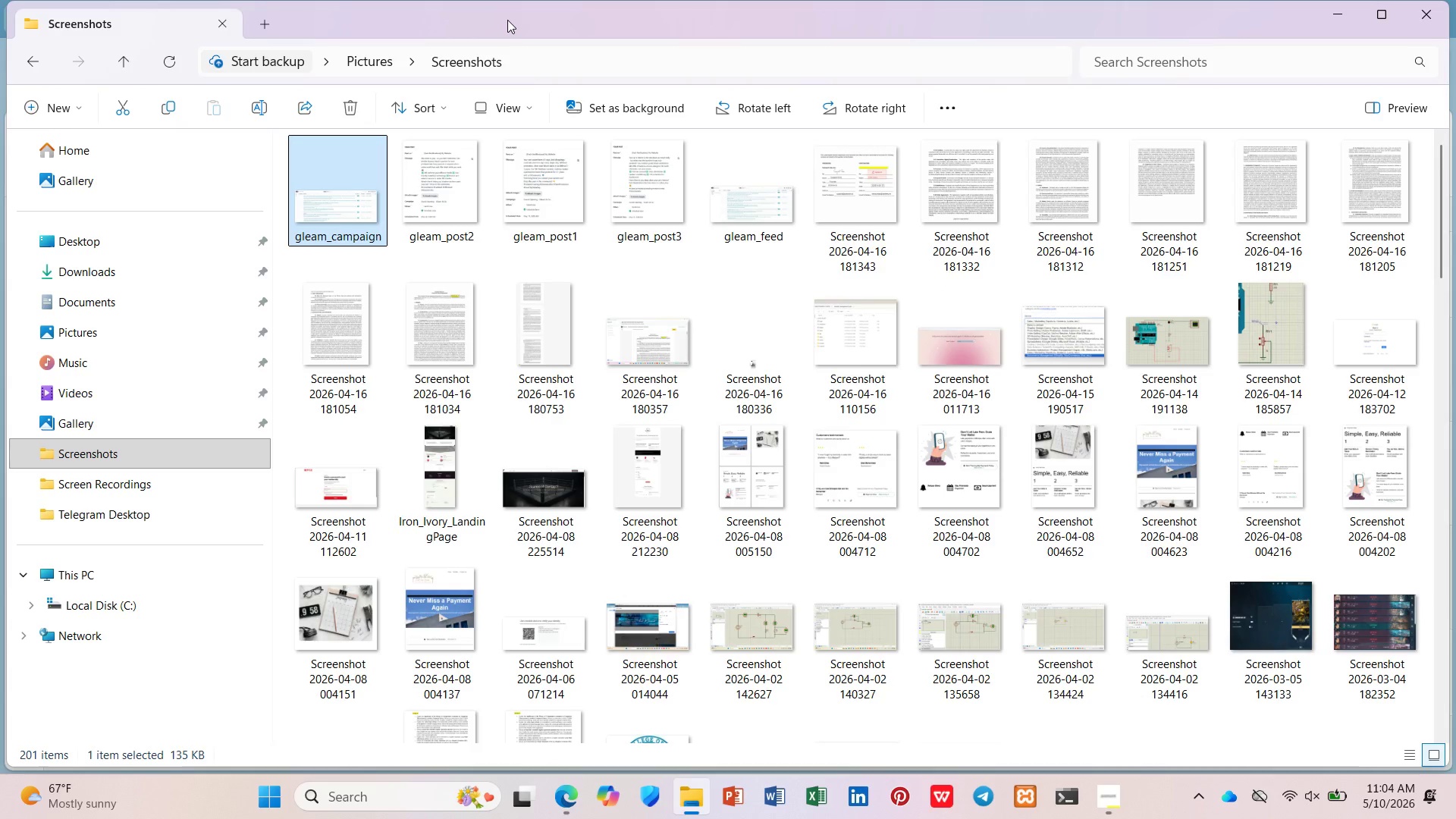 
wait(5.3)
 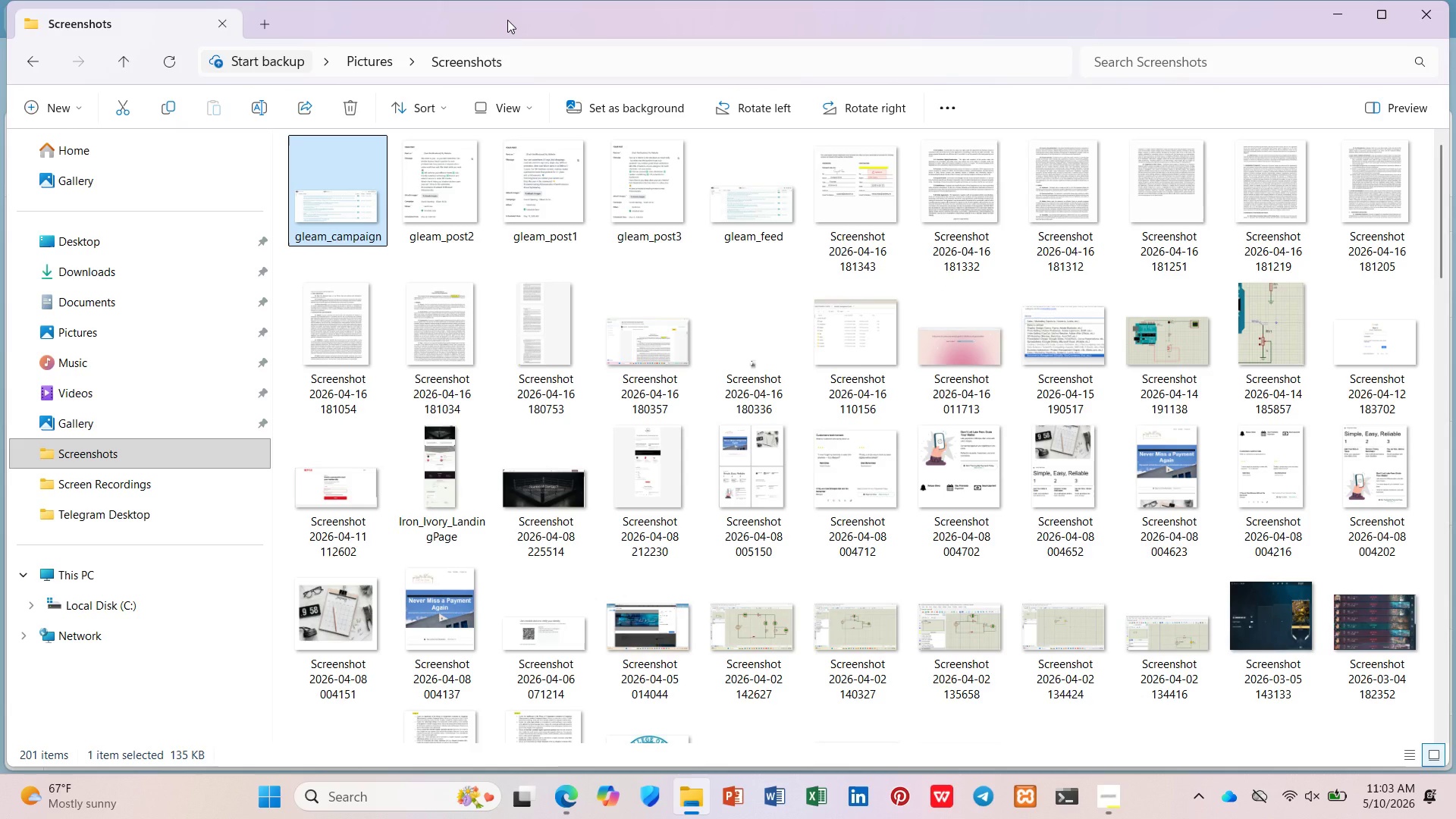 
key(Meta+MetaLeft)
 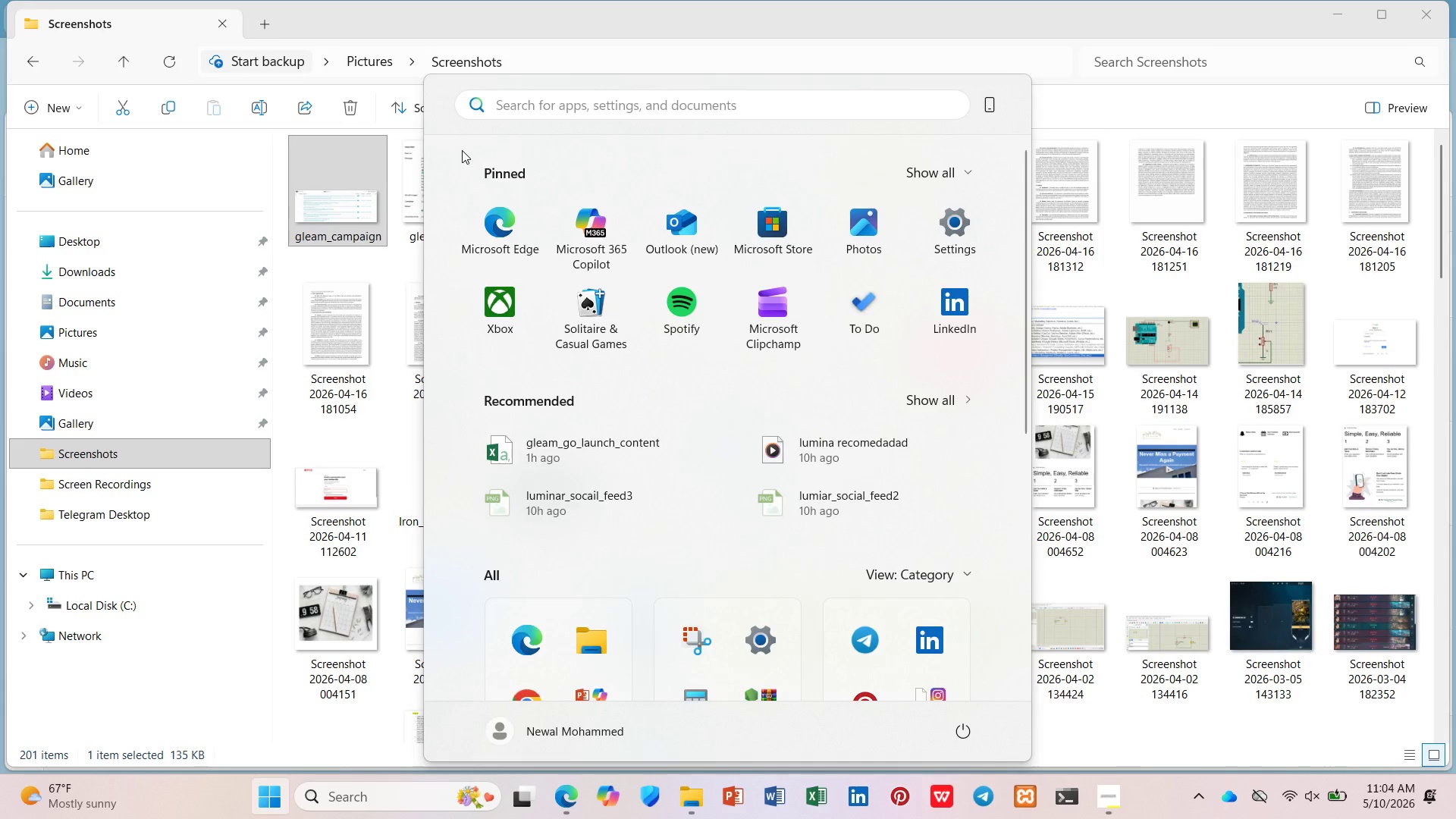 
type(not)
 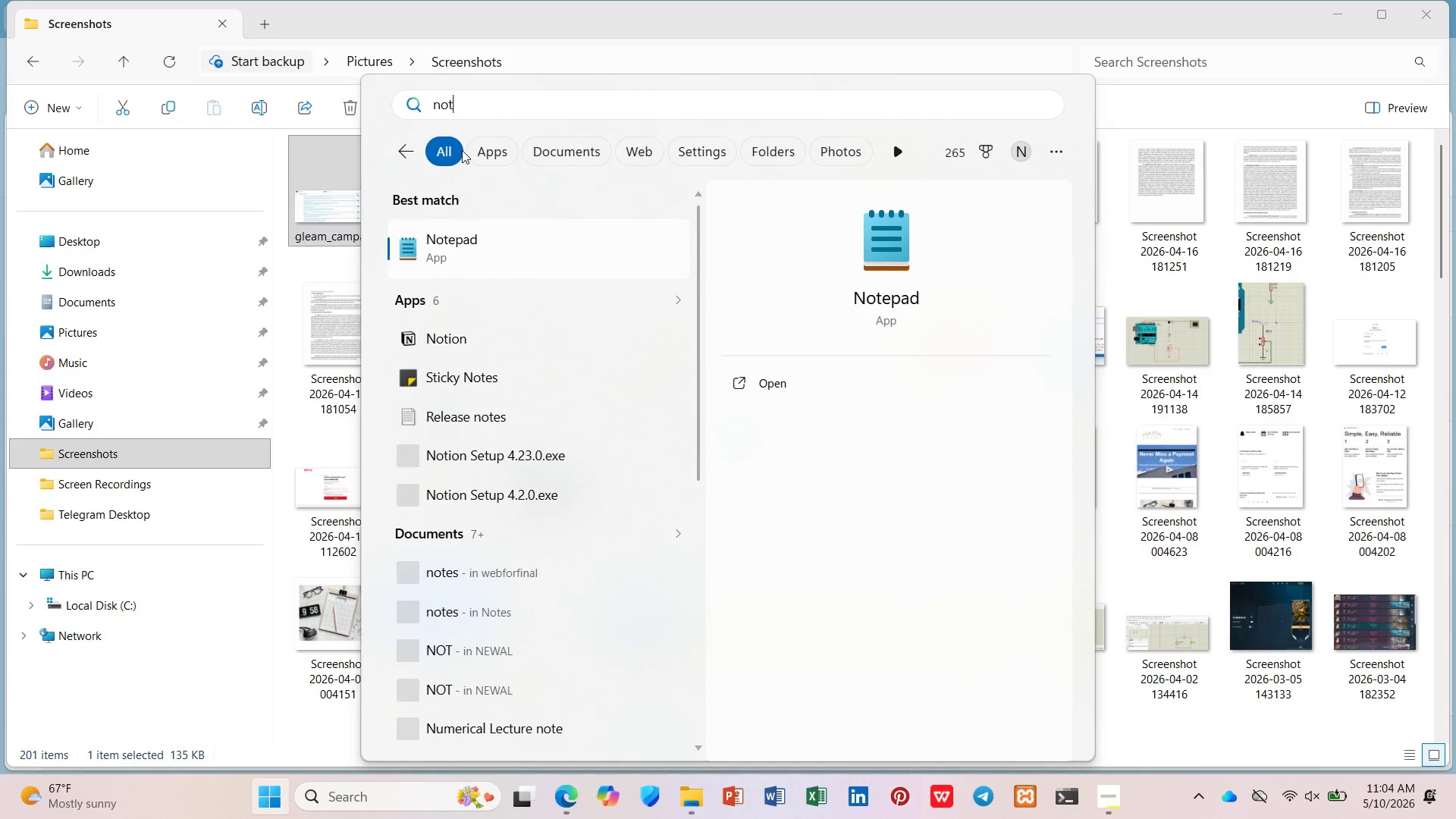 
key(Enter)
 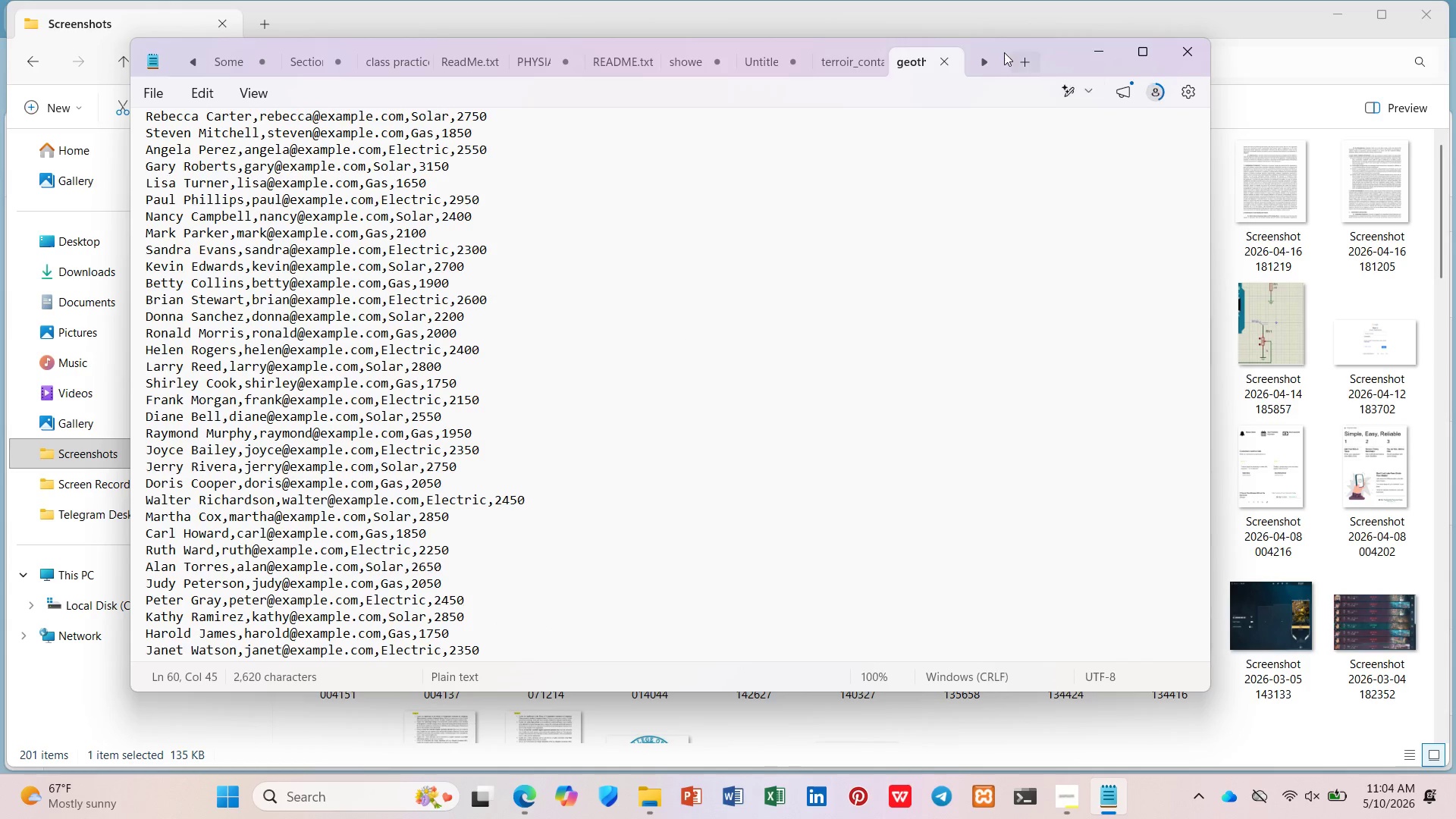 
left_click([1027, 53])
 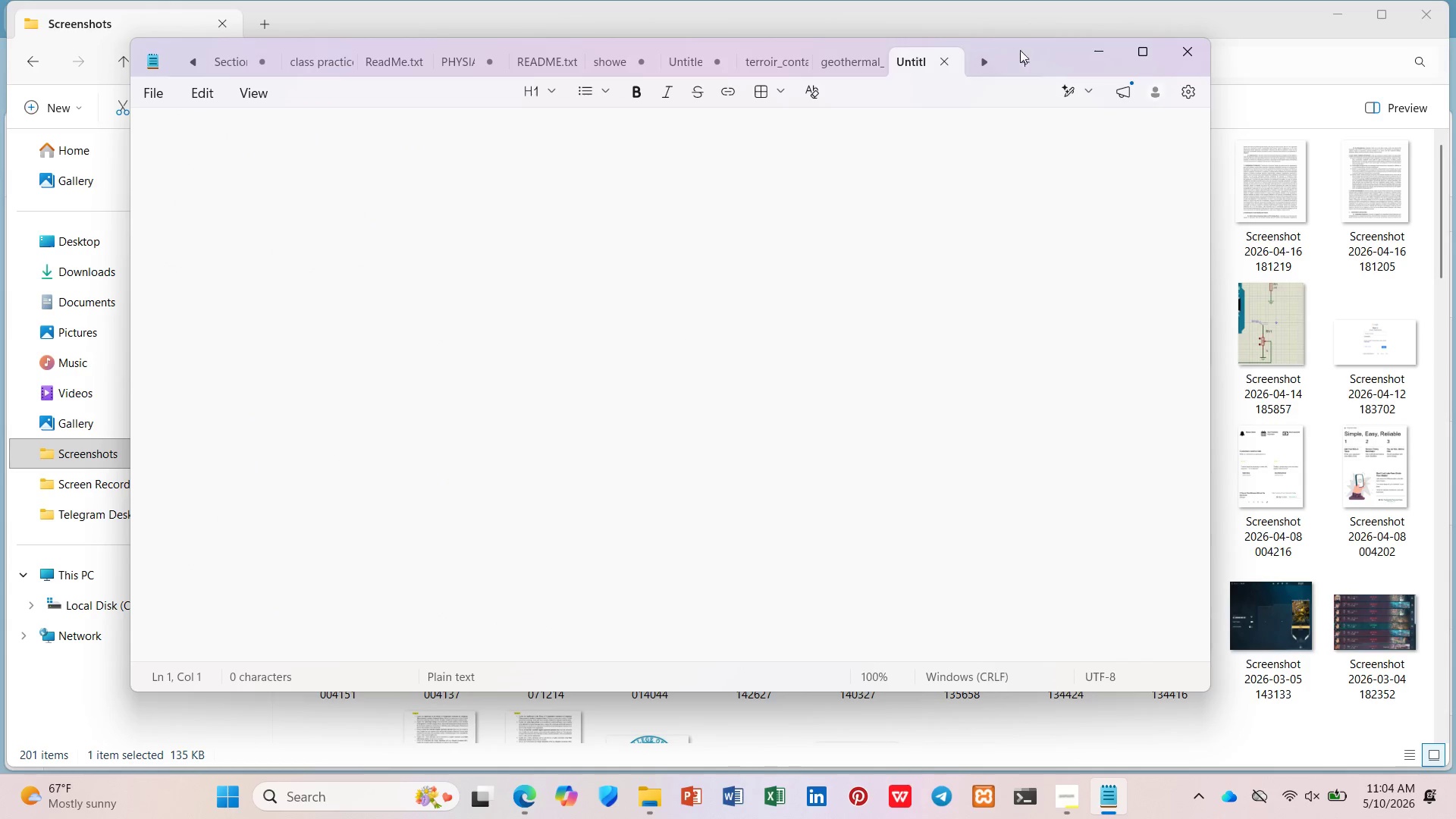 
left_click_drag(start_coordinate=[999, 52], to_coordinate=[426, 137])
 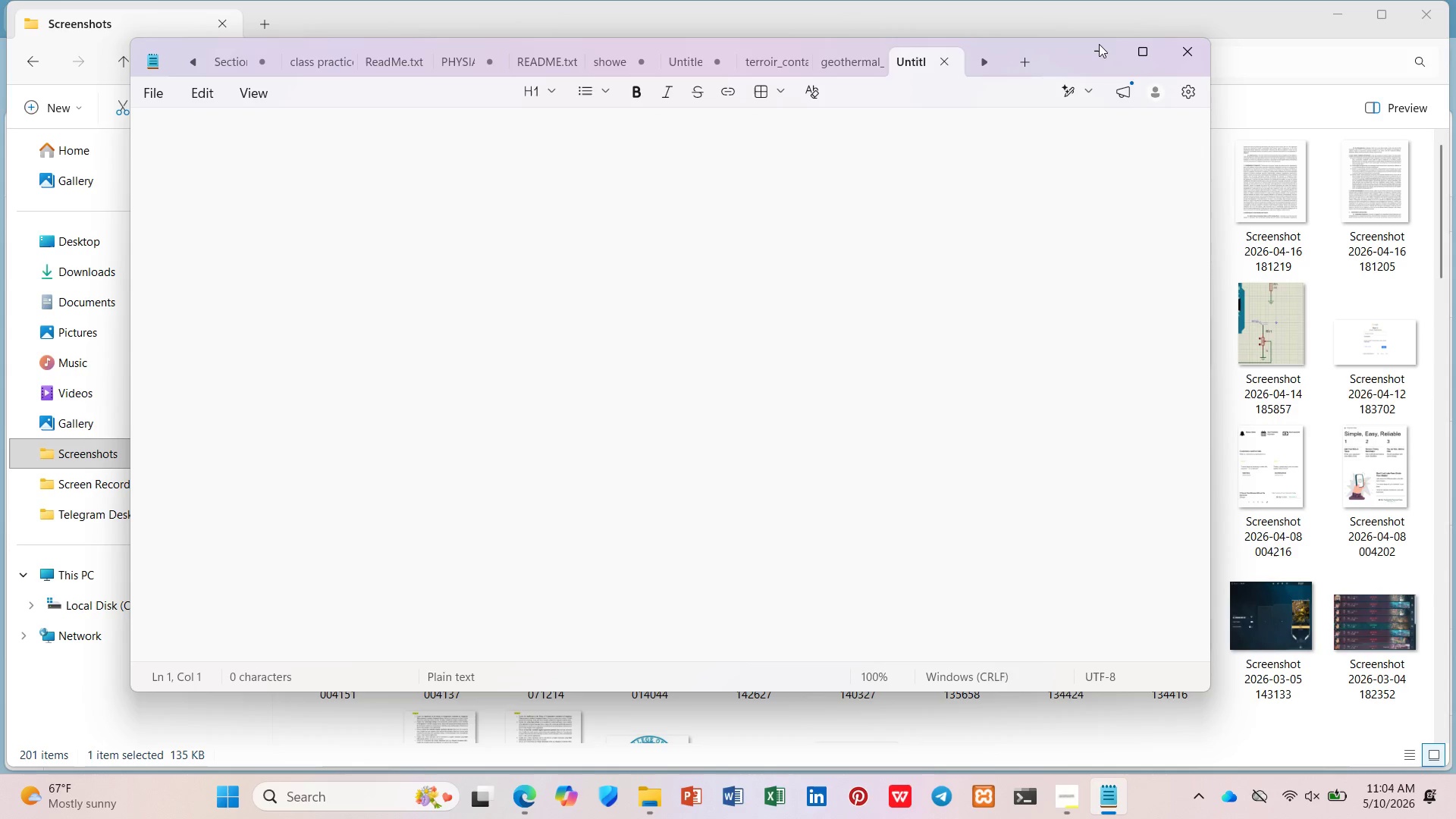 
left_click_drag(start_coordinate=[1062, 46], to_coordinate=[880, 96])
 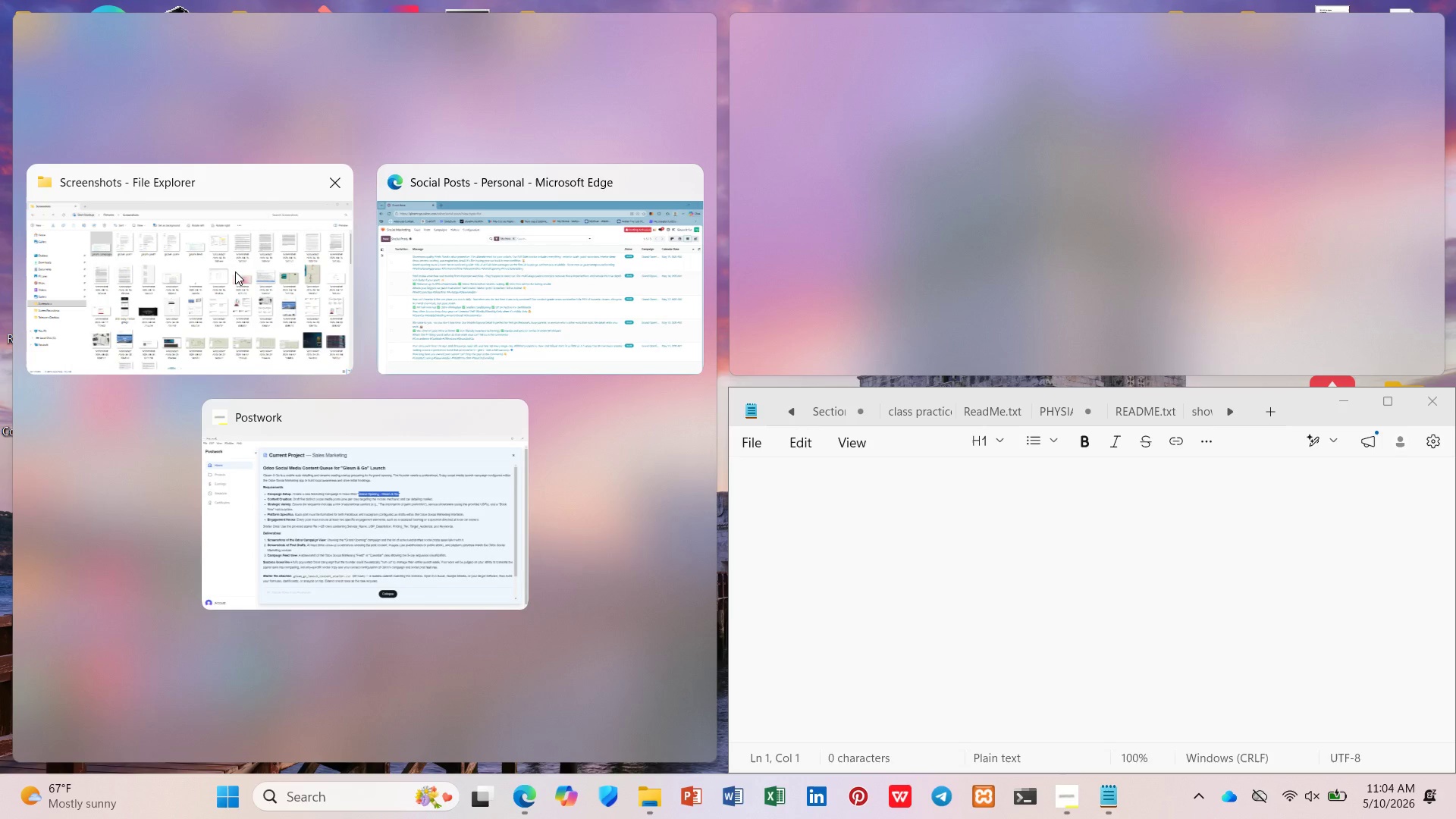 
wait(7.12)
 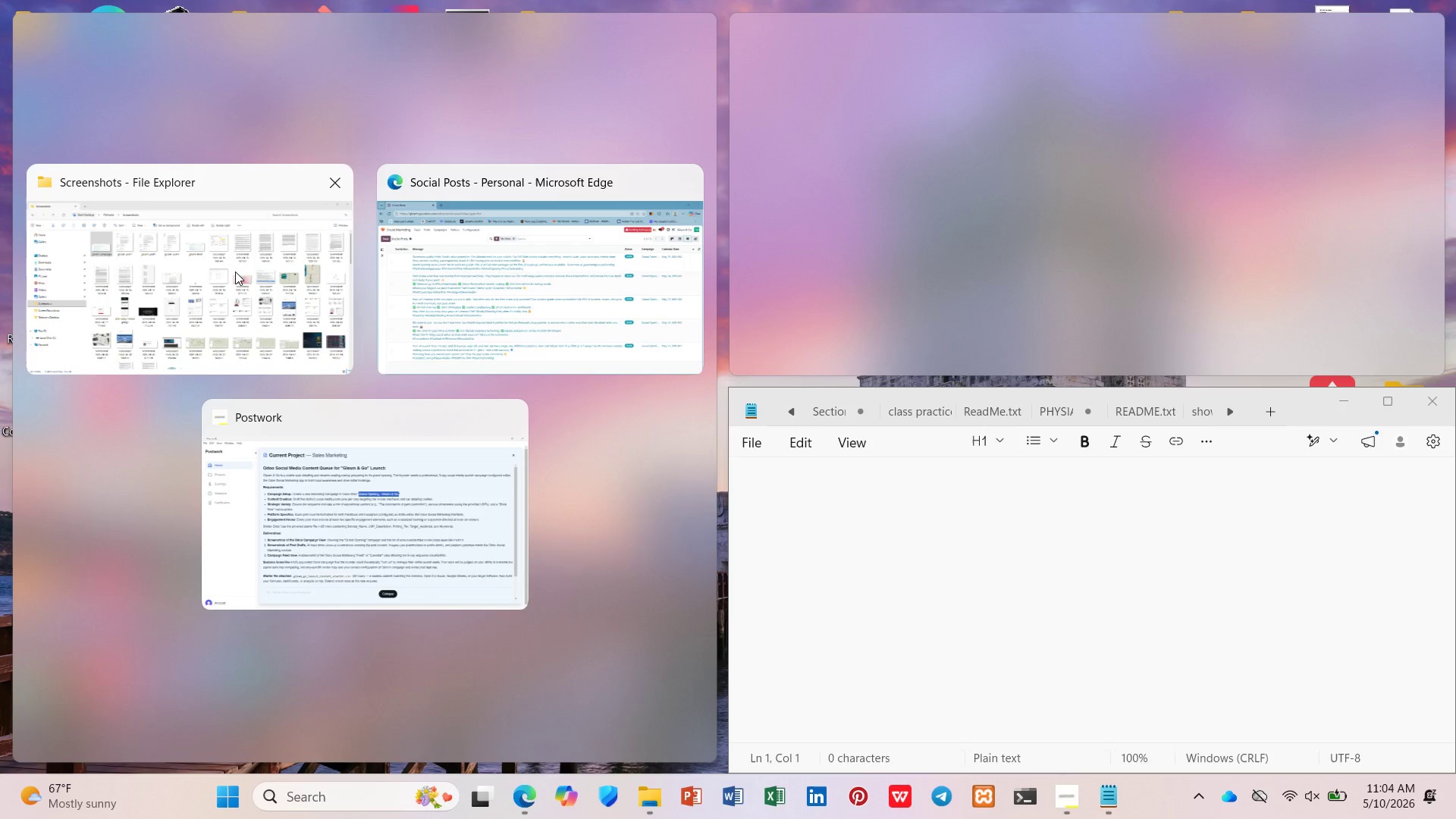 
left_click([235, 271])
 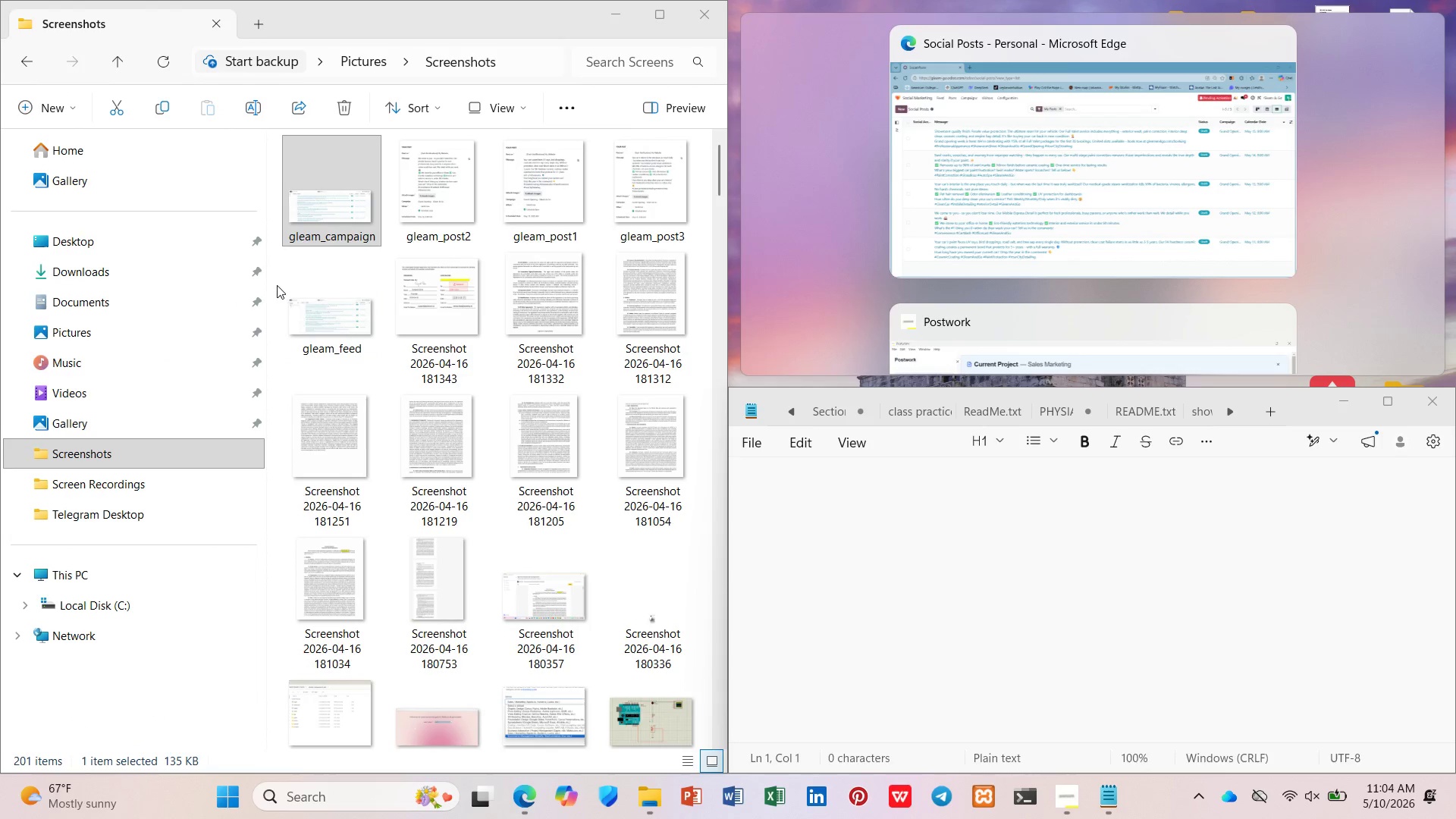 
left_click_drag(start_coordinate=[266, 285], to_coordinate=[262, 288])
 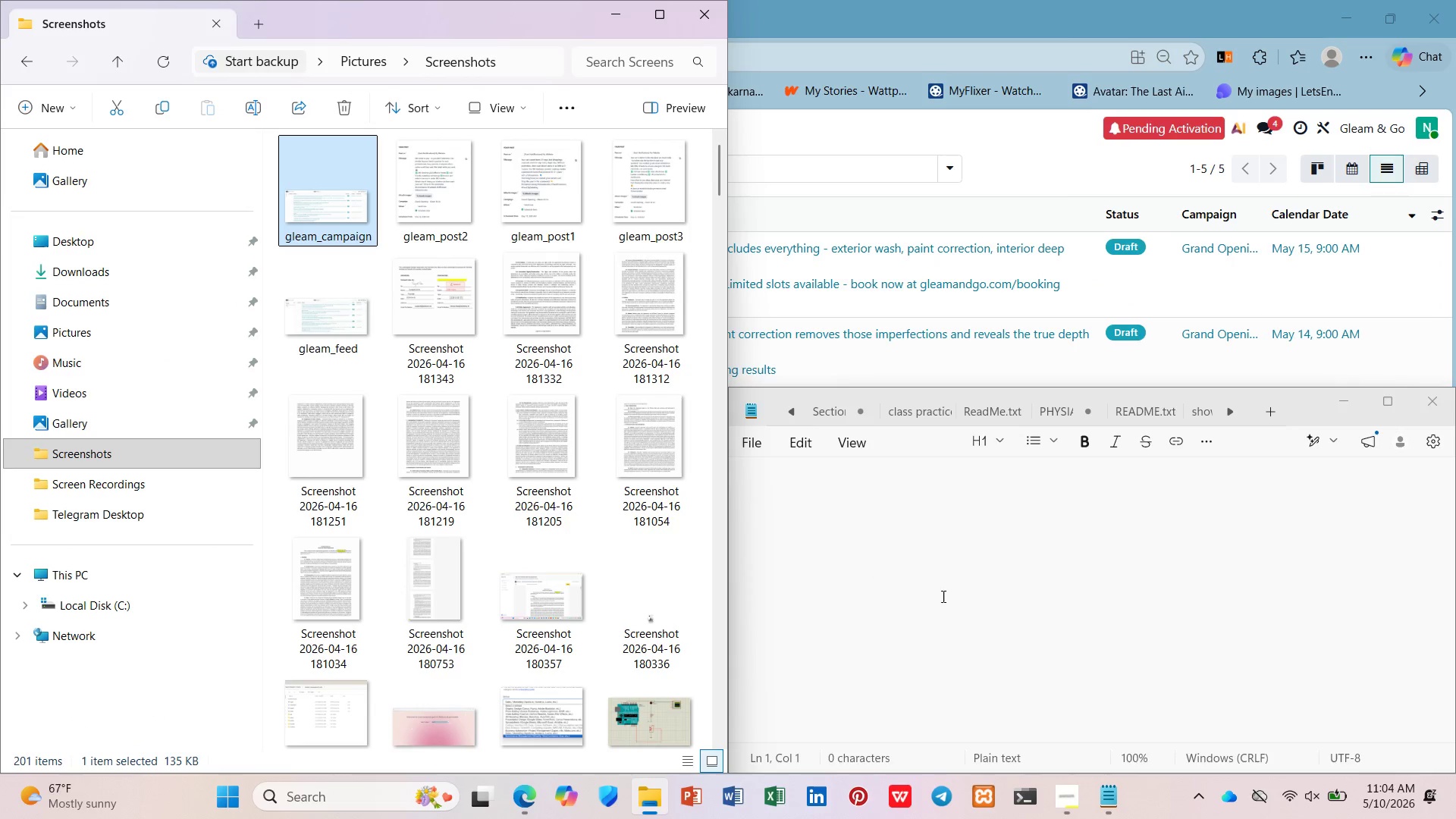 
left_click([956, 535])
 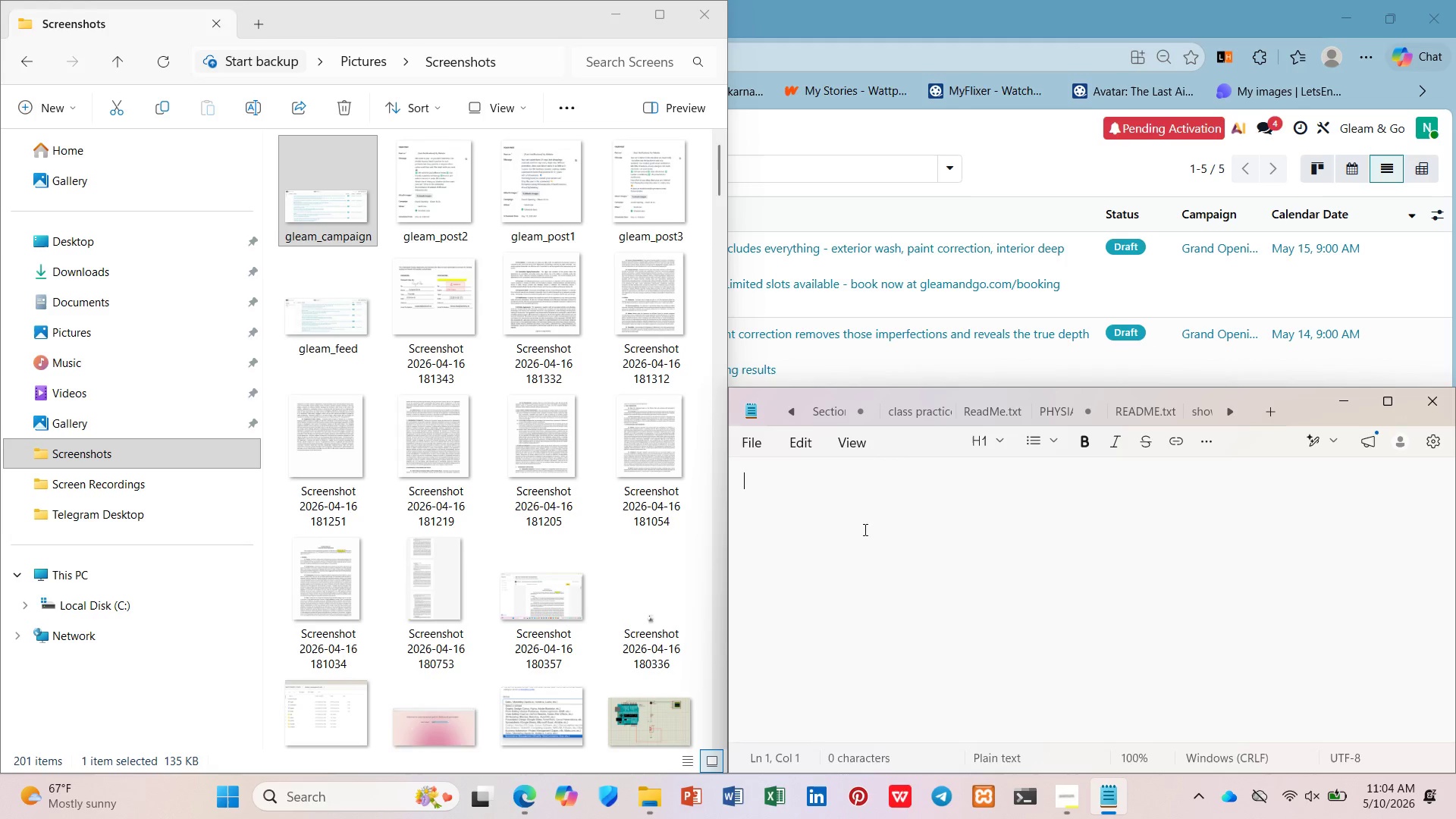 
wait(8.5)
 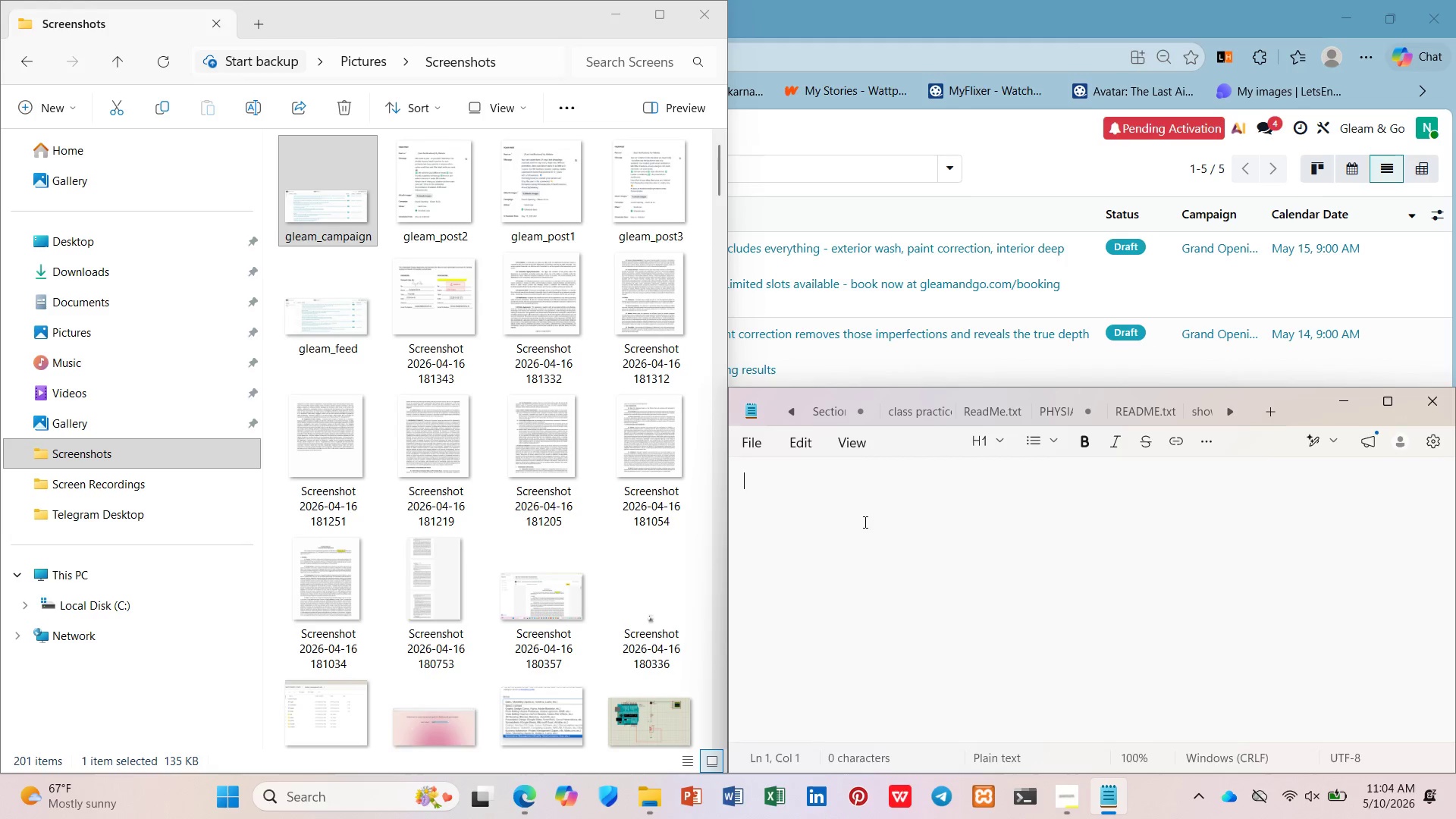 
type(Campaign o)
key(Backspace)
type(Overview of 5 linked pots)
 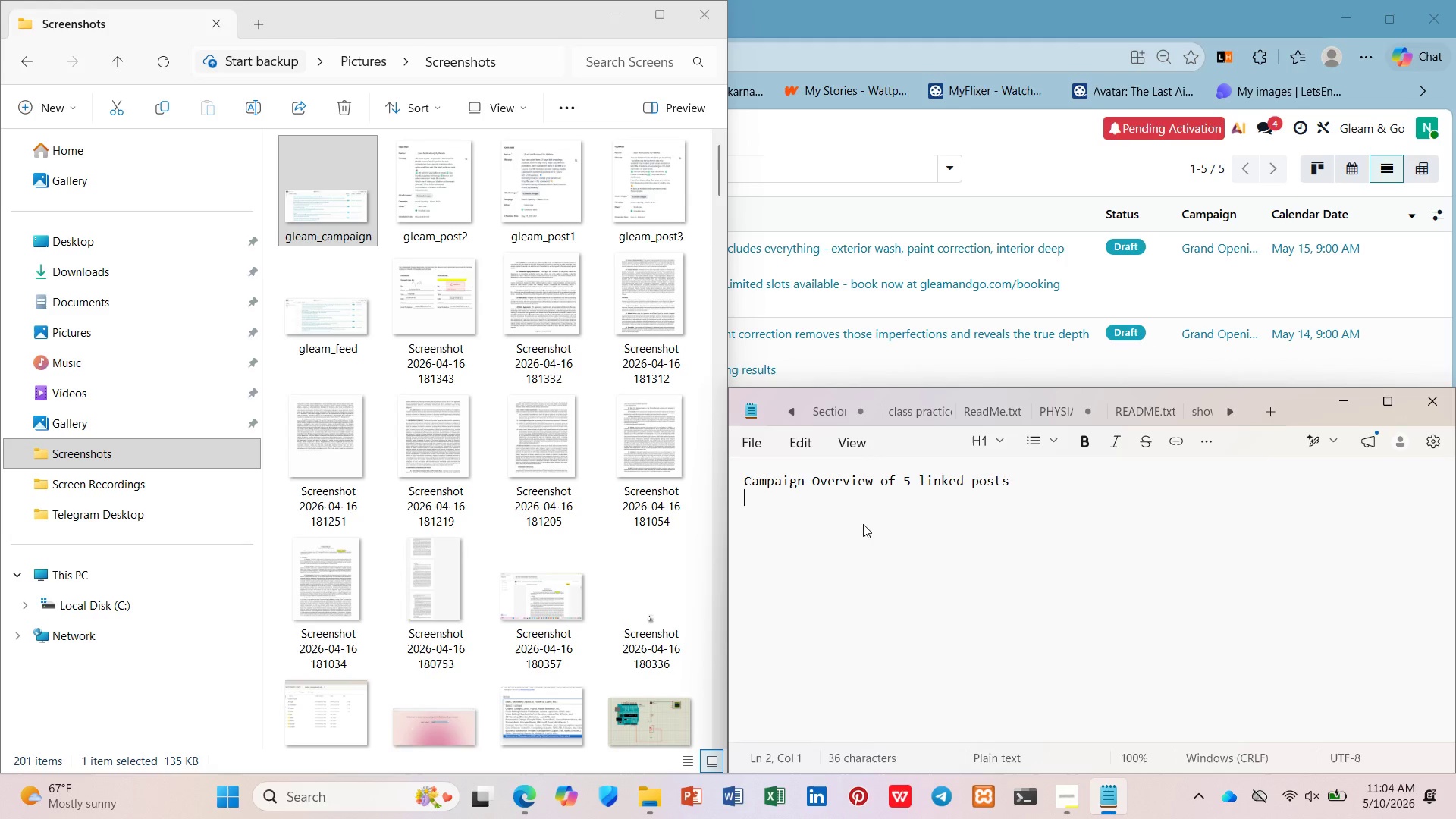 
 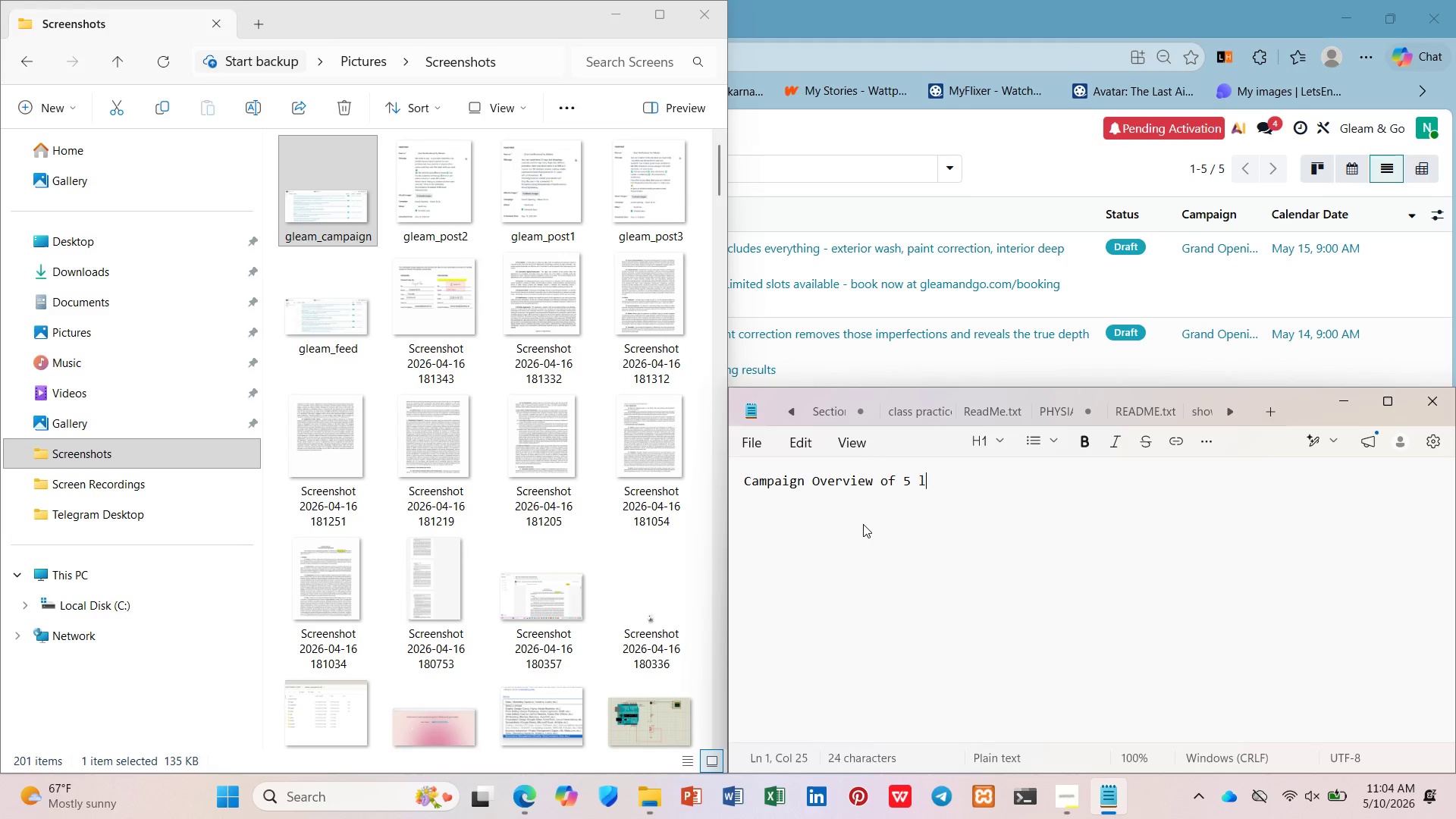 
key(Enter)
 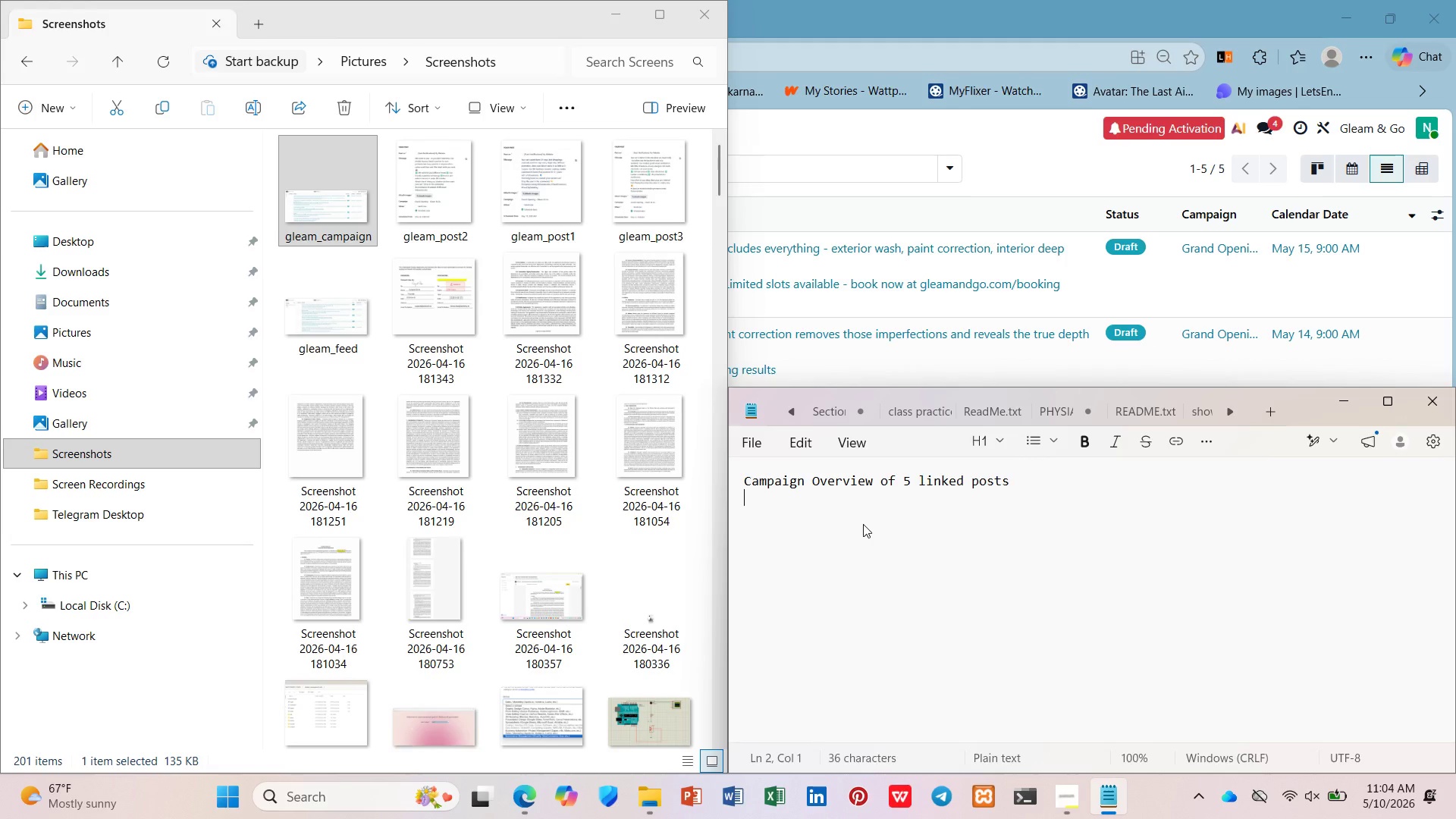 
type(Pot 1 draft screenshot)
 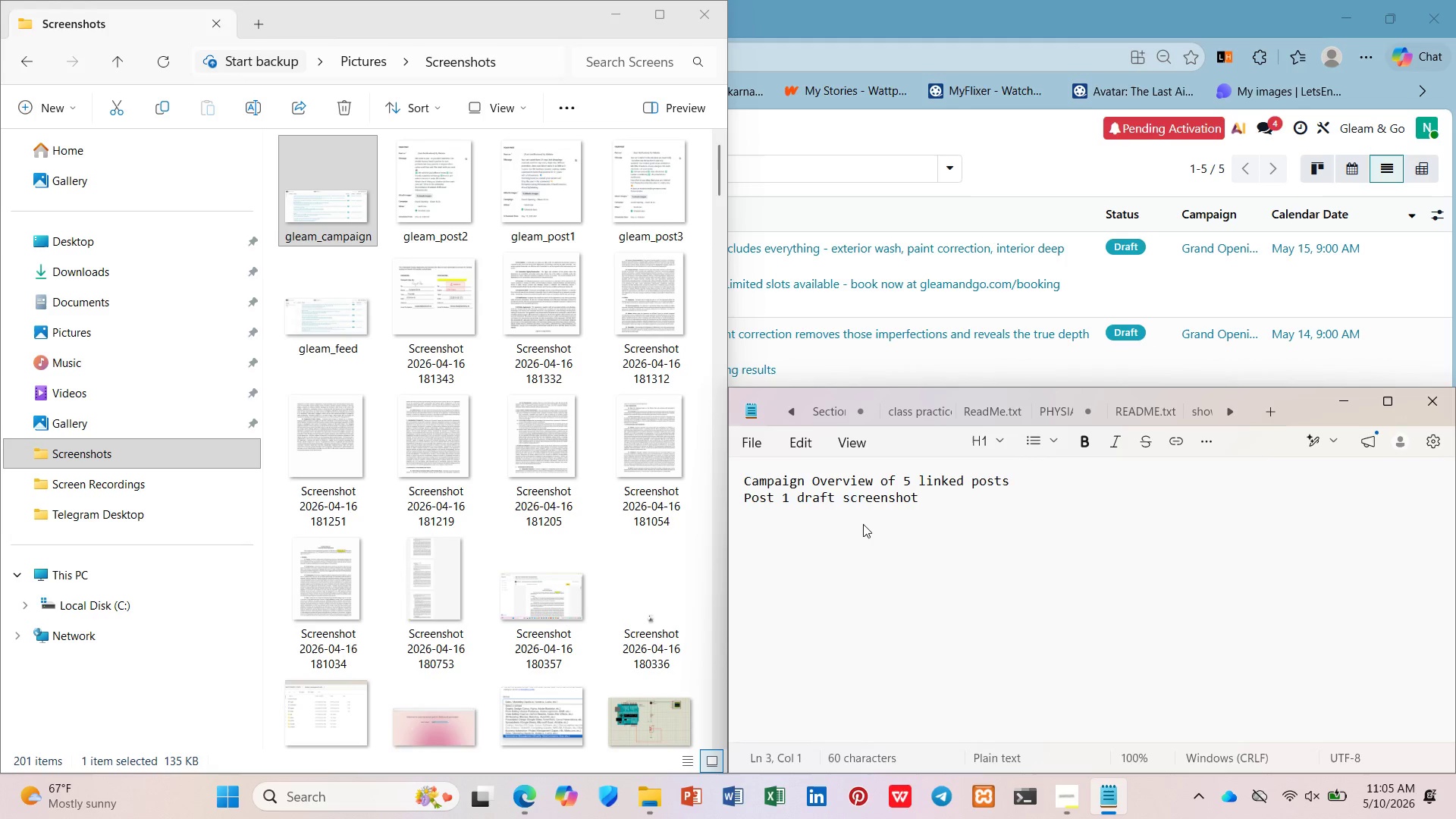 
key(Enter)
 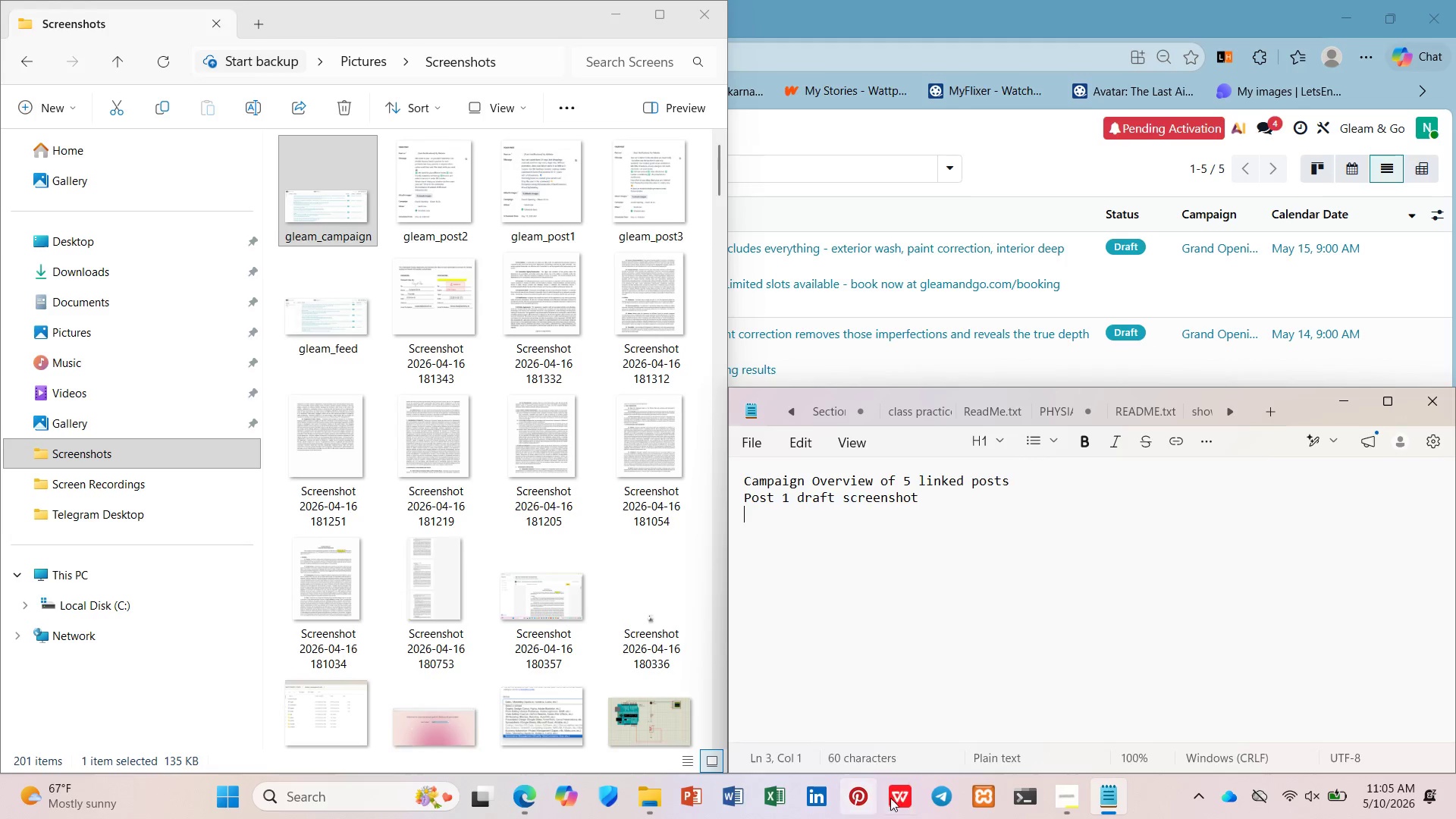 
left_click_drag(start_coordinate=[930, 494], to_coordinate=[737, 496])
 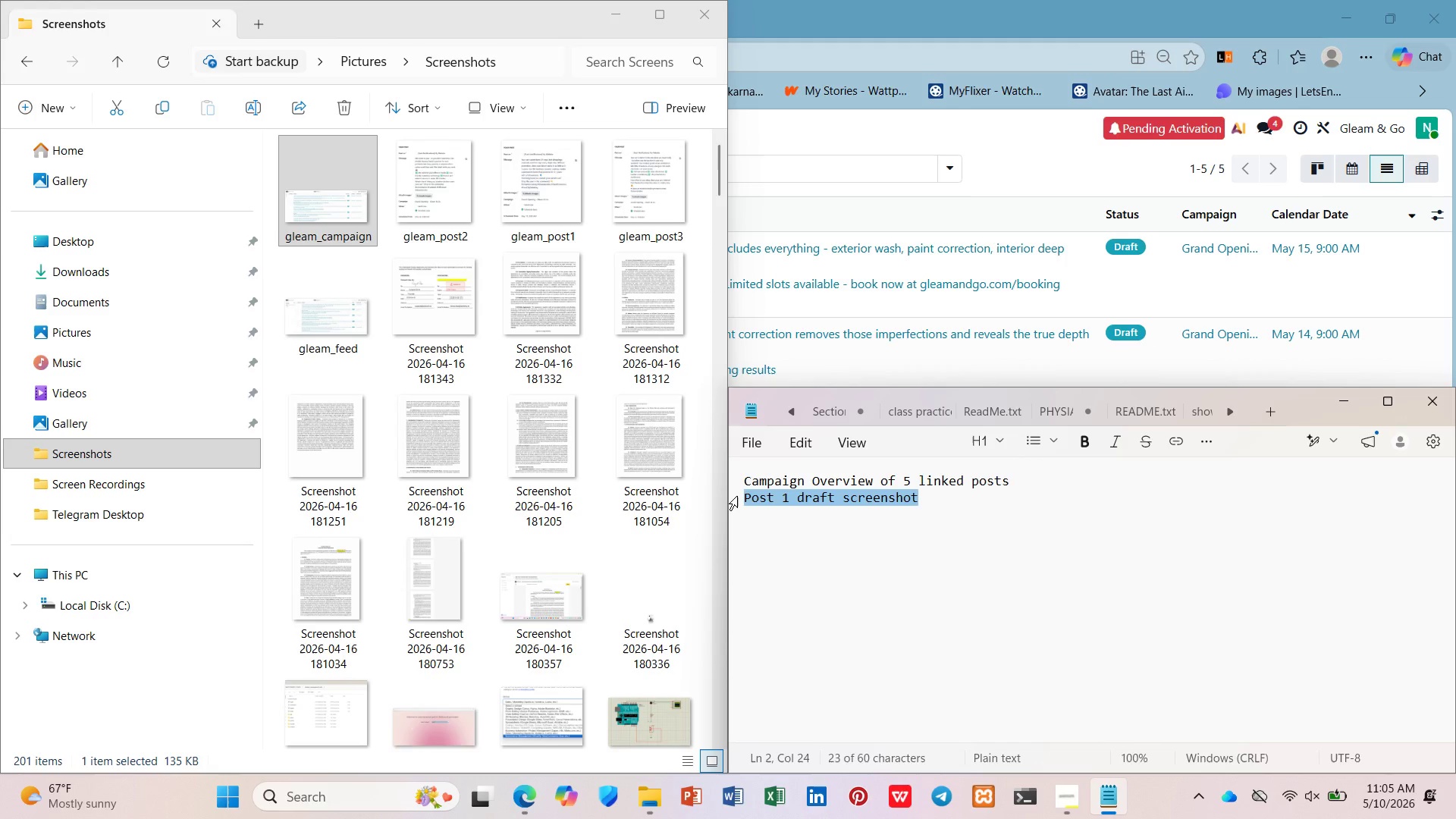 
key(Control+C)
 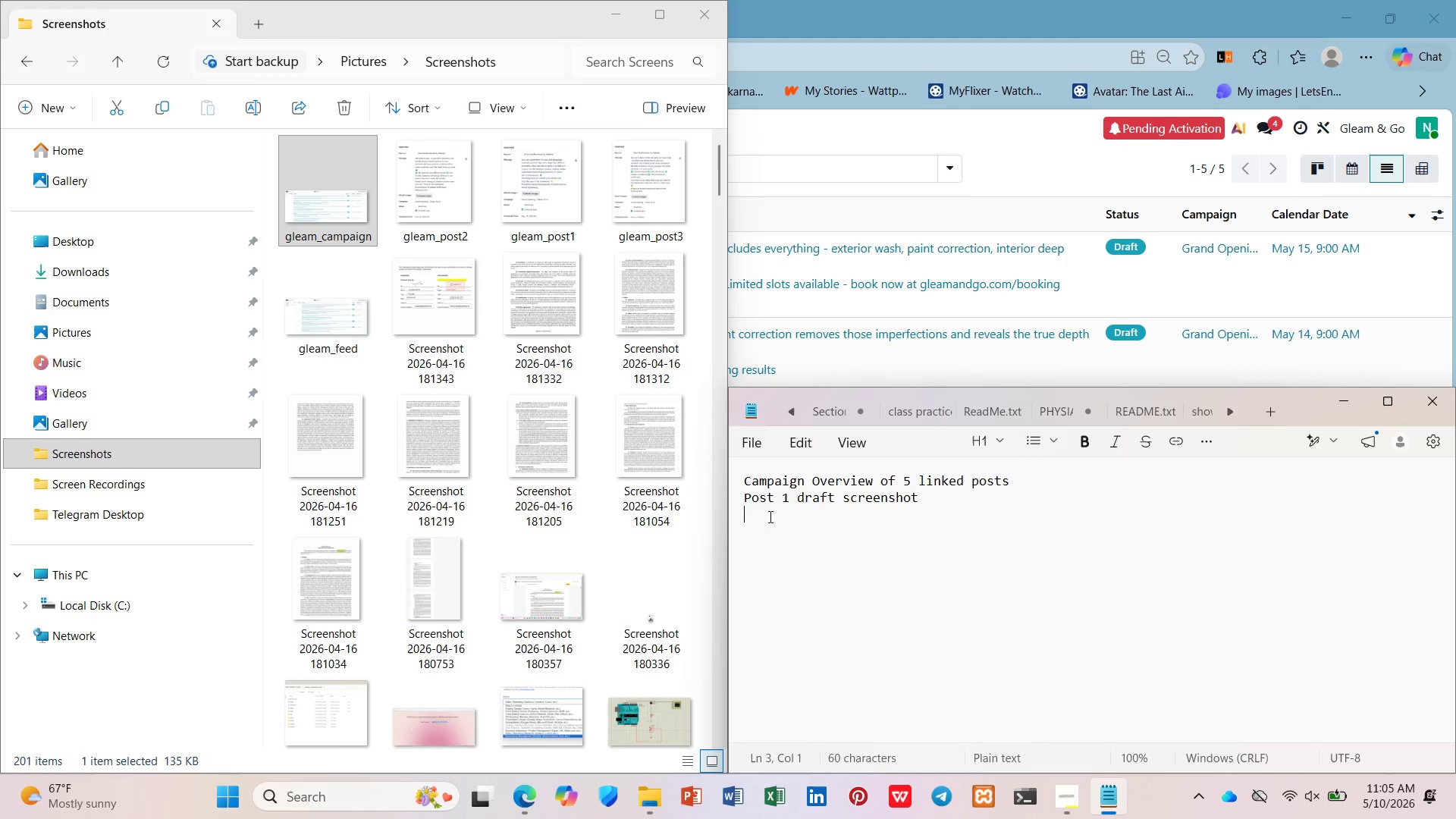 
left_click([769, 516])
 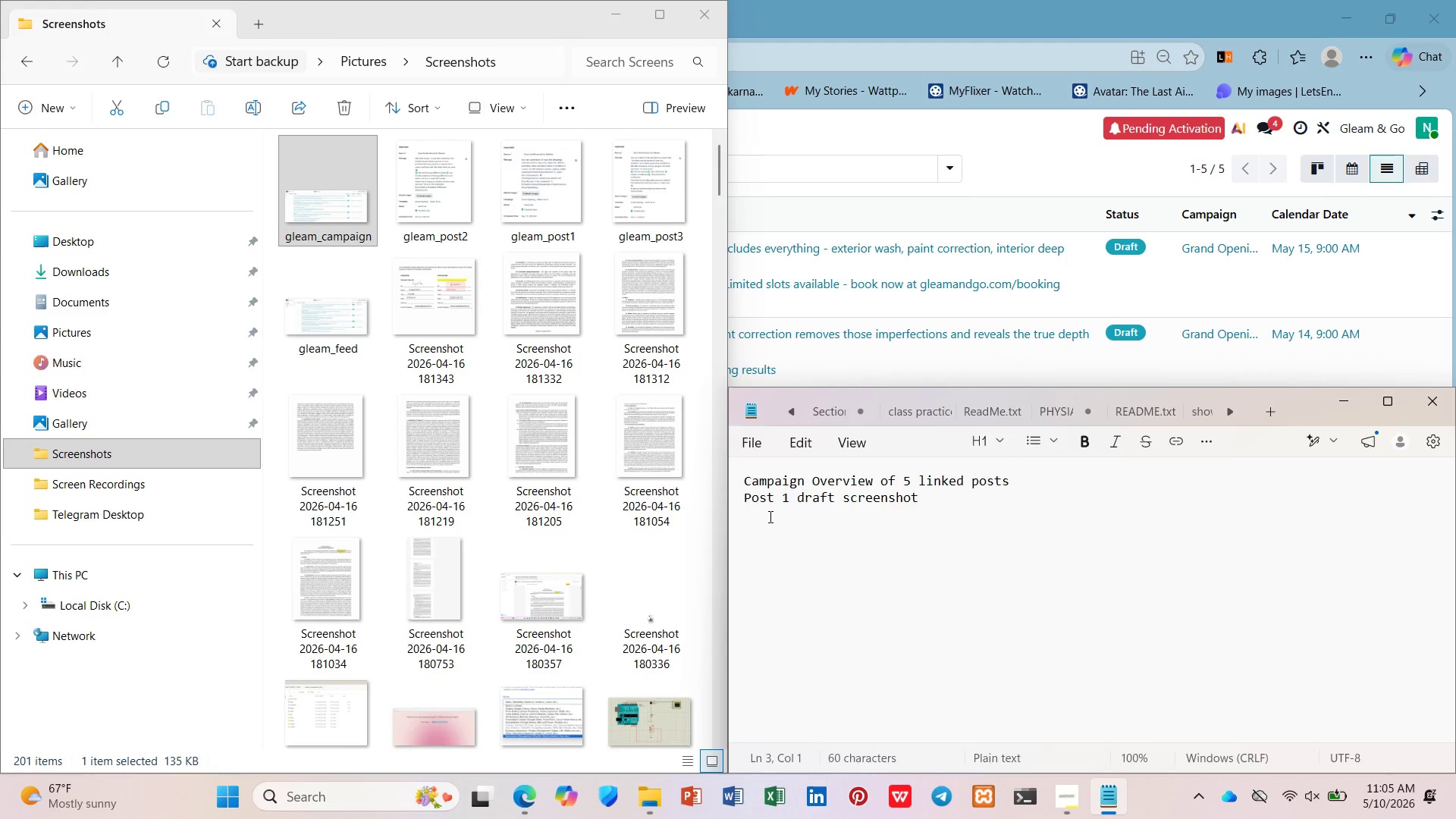 
key(Control+V)
 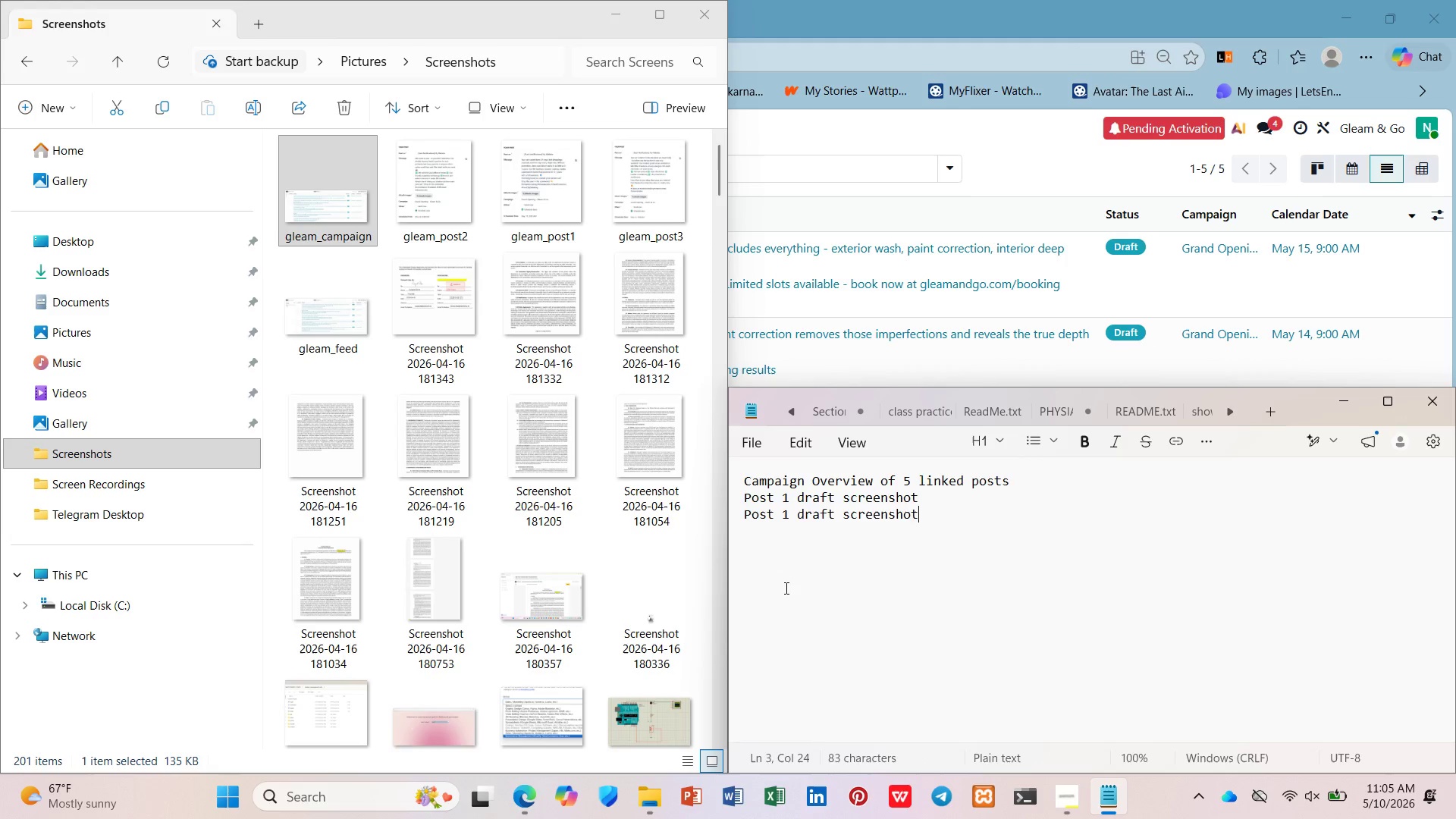 
key(Enter)
 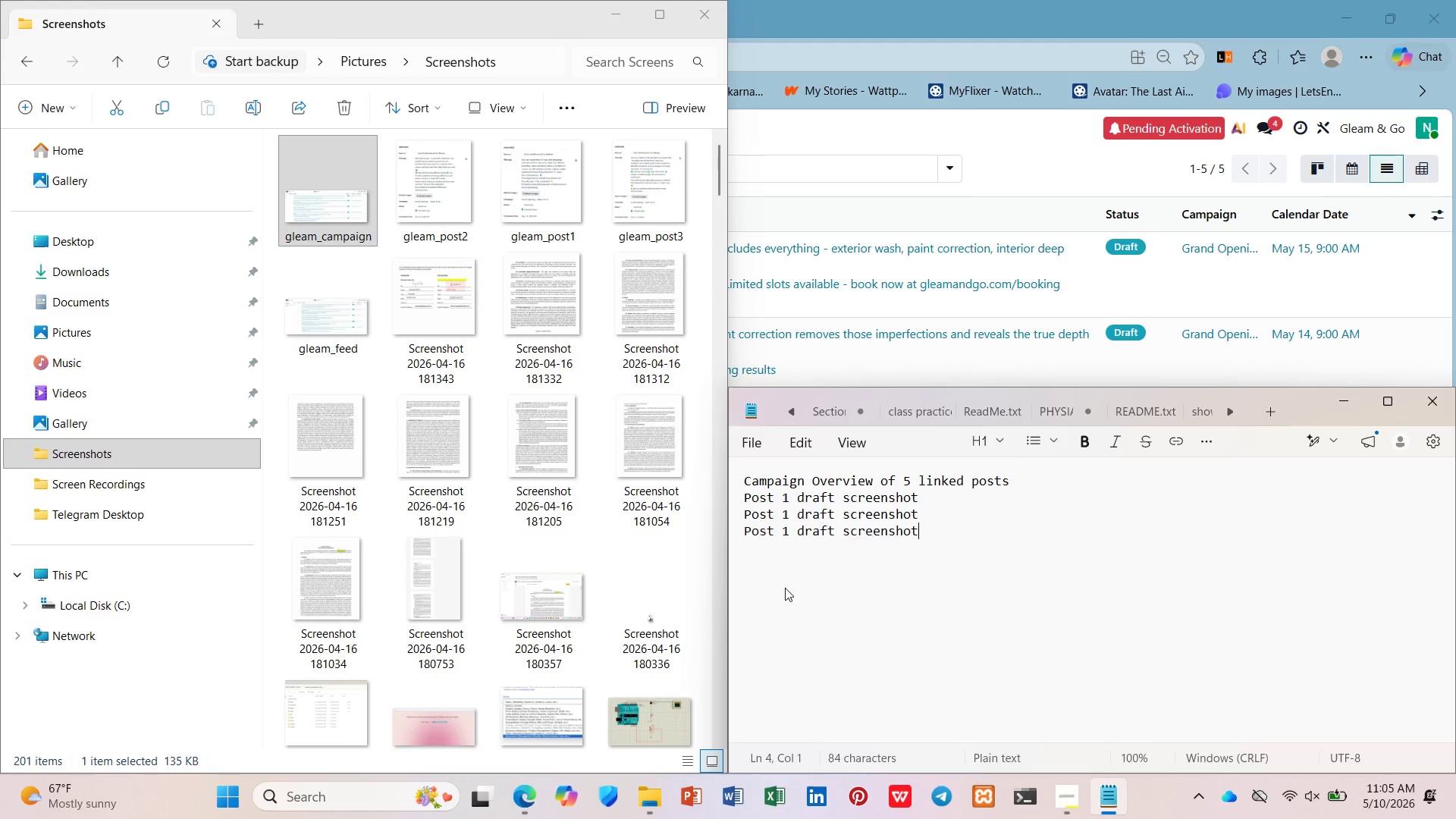 
key(Control+ControlLeft)
 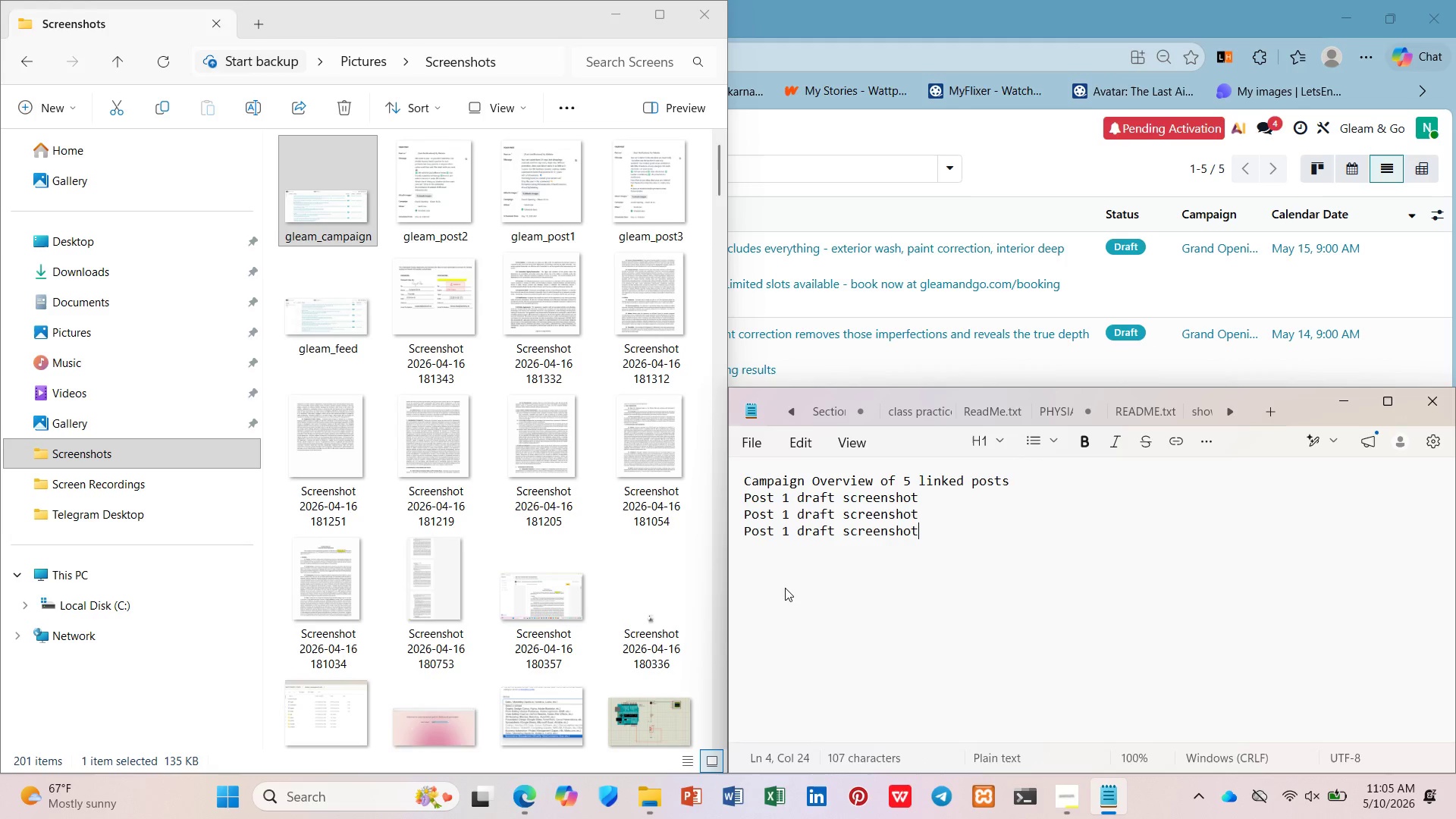 
key(Control+V)
 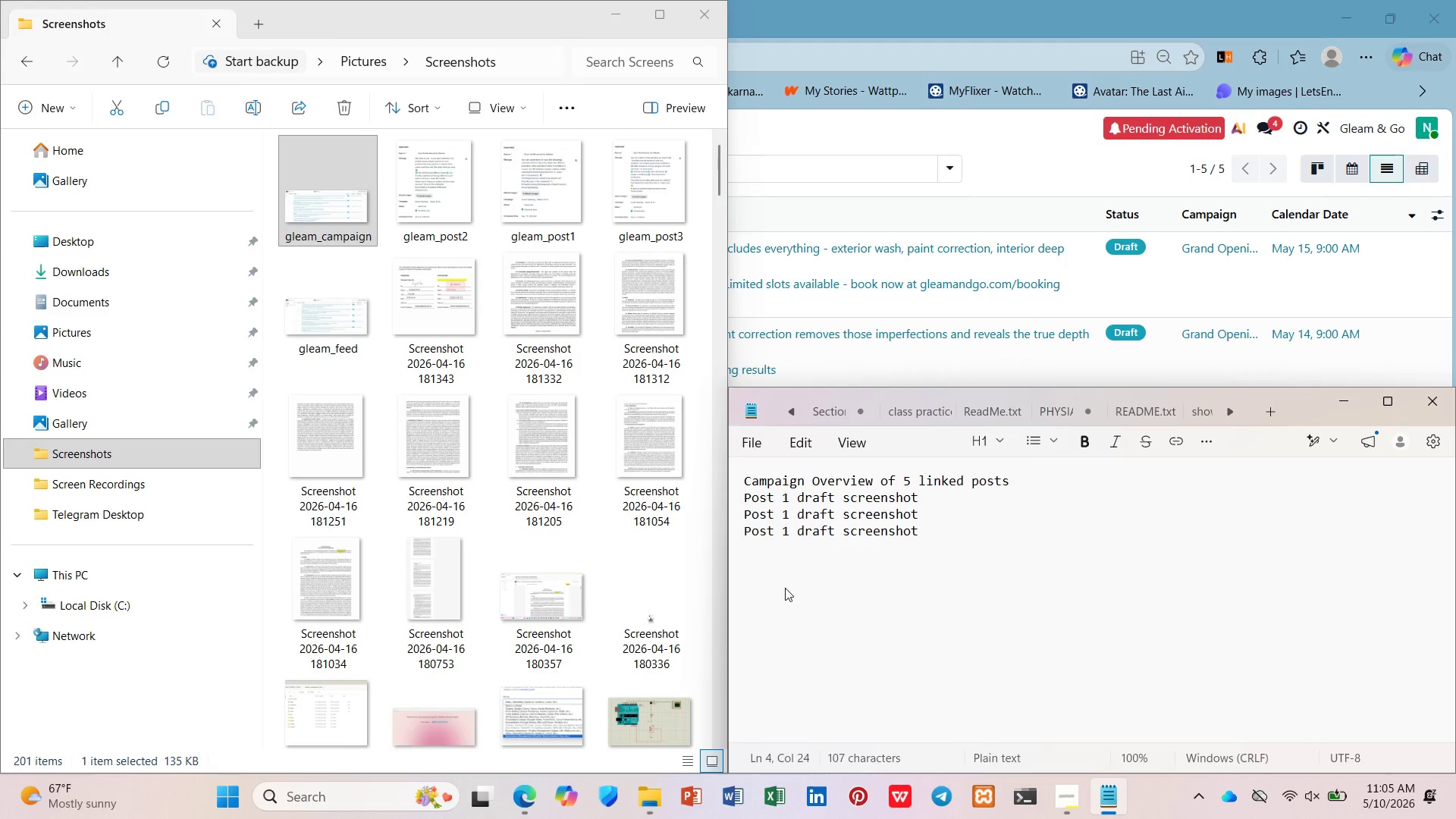 
key(ArrowUp)
 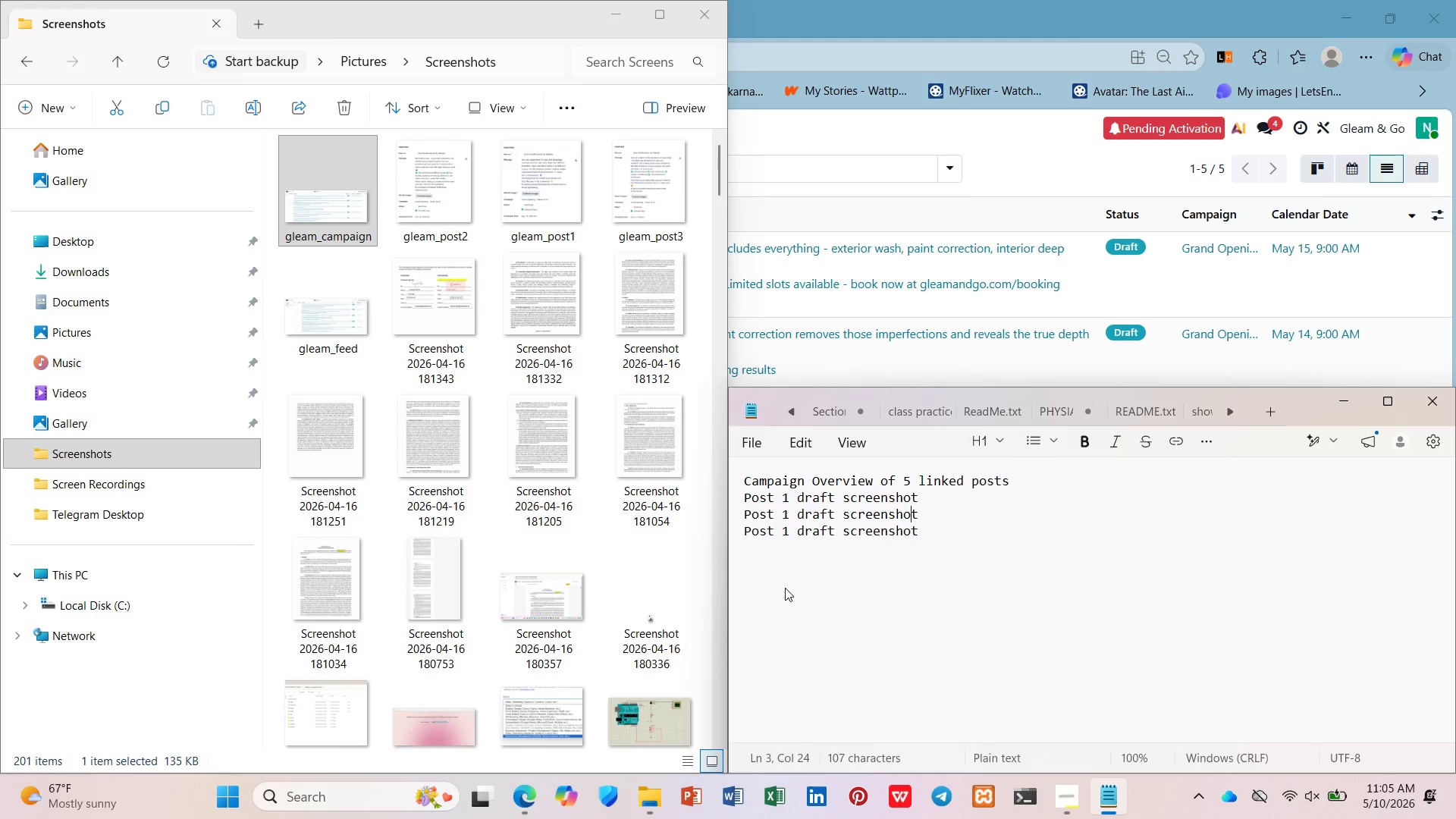 
key(ArrowLeft)
 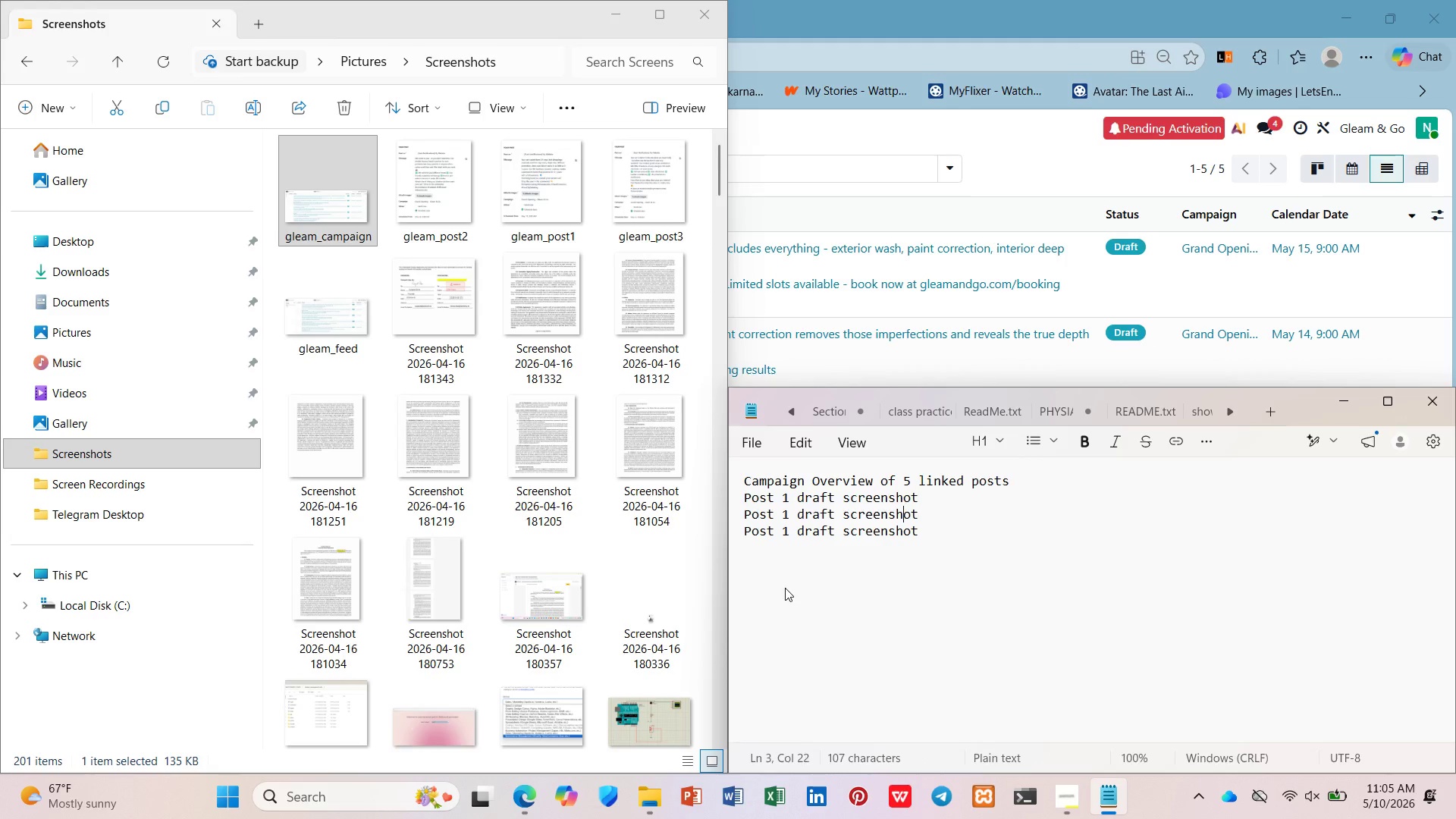 
hold_key(key=ArrowLeft, duration=1.06)
 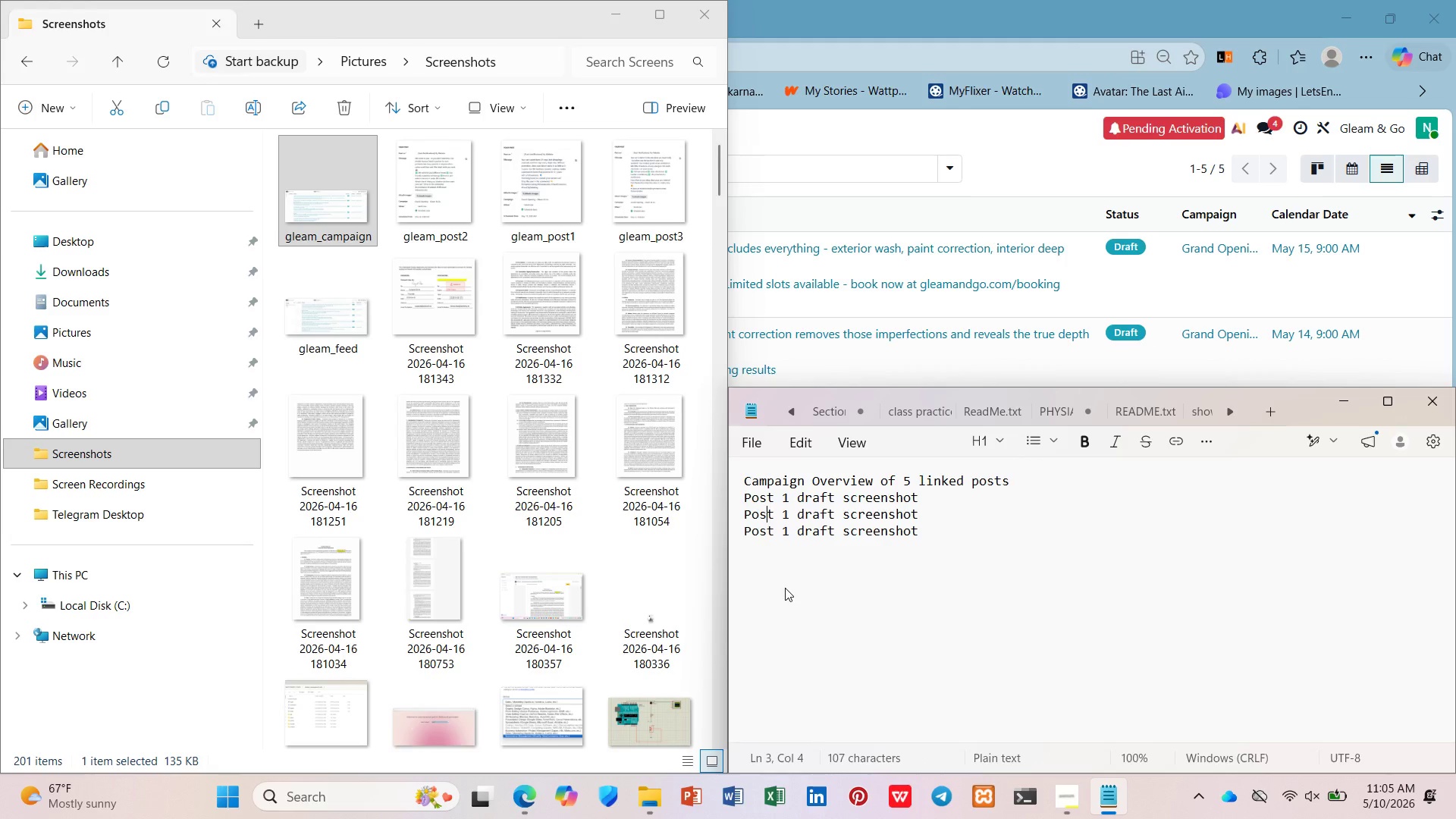 
key(ArrowRight)
 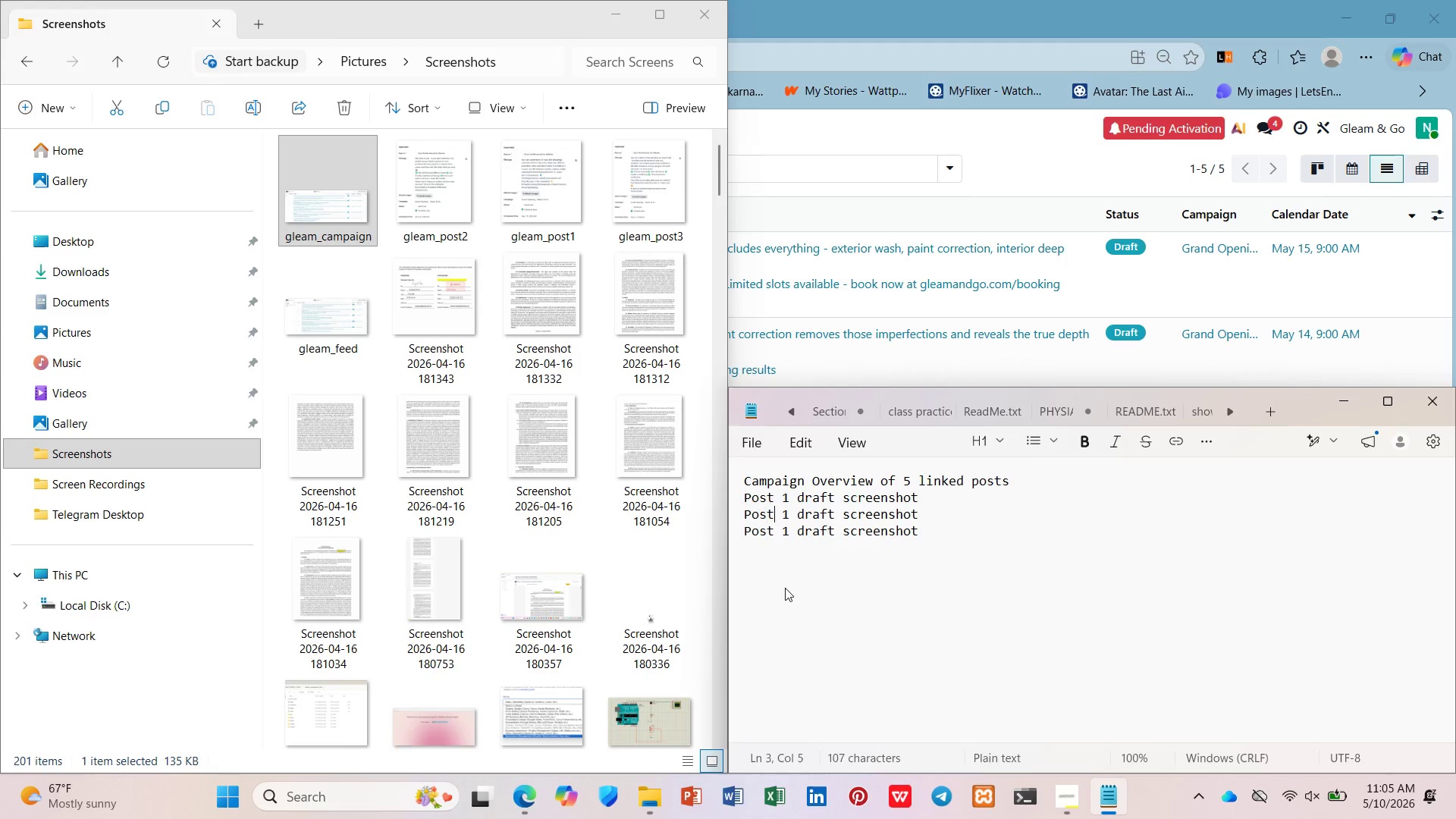 
key(ArrowRight)
 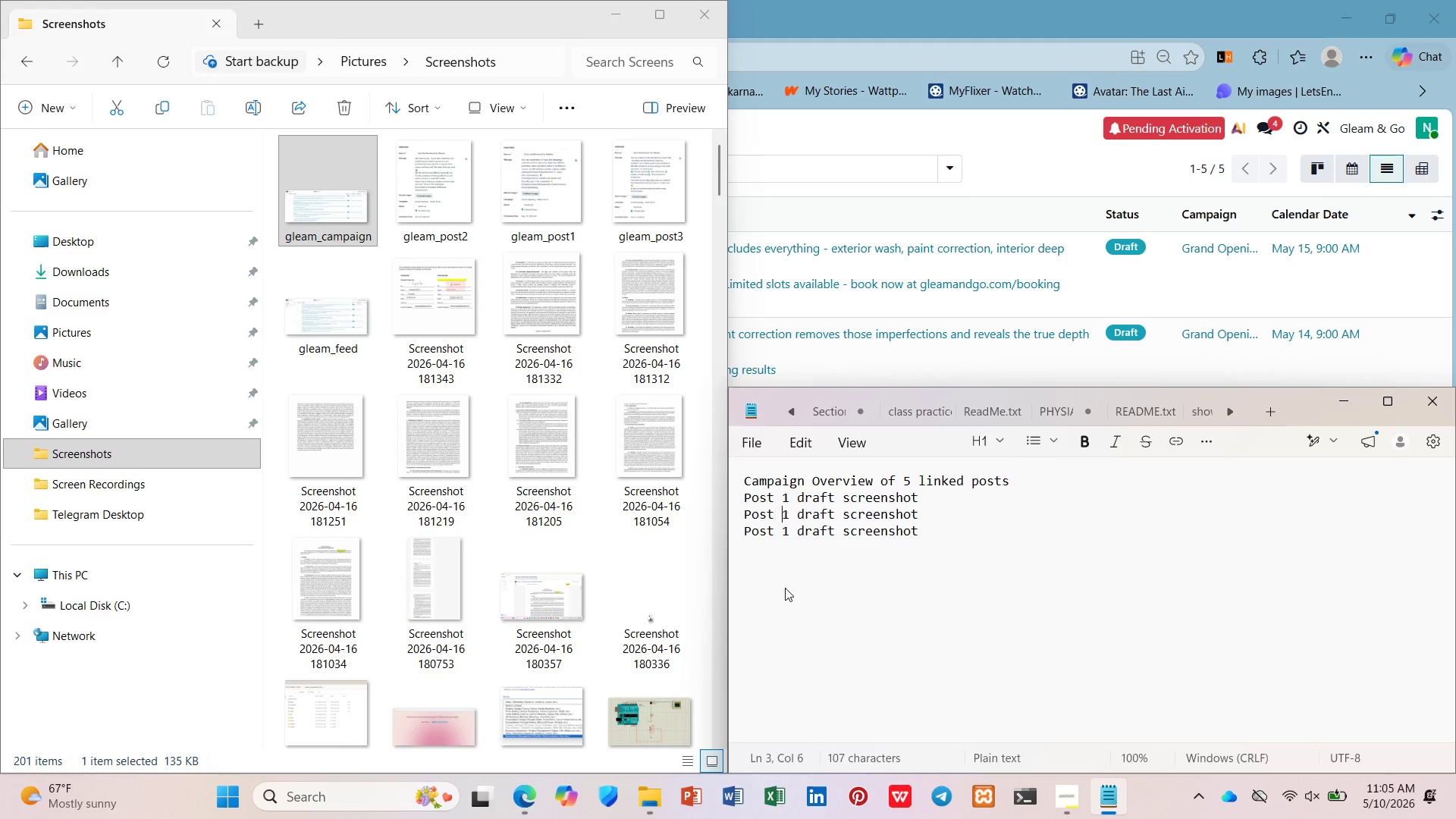 
key(ArrowRight)
 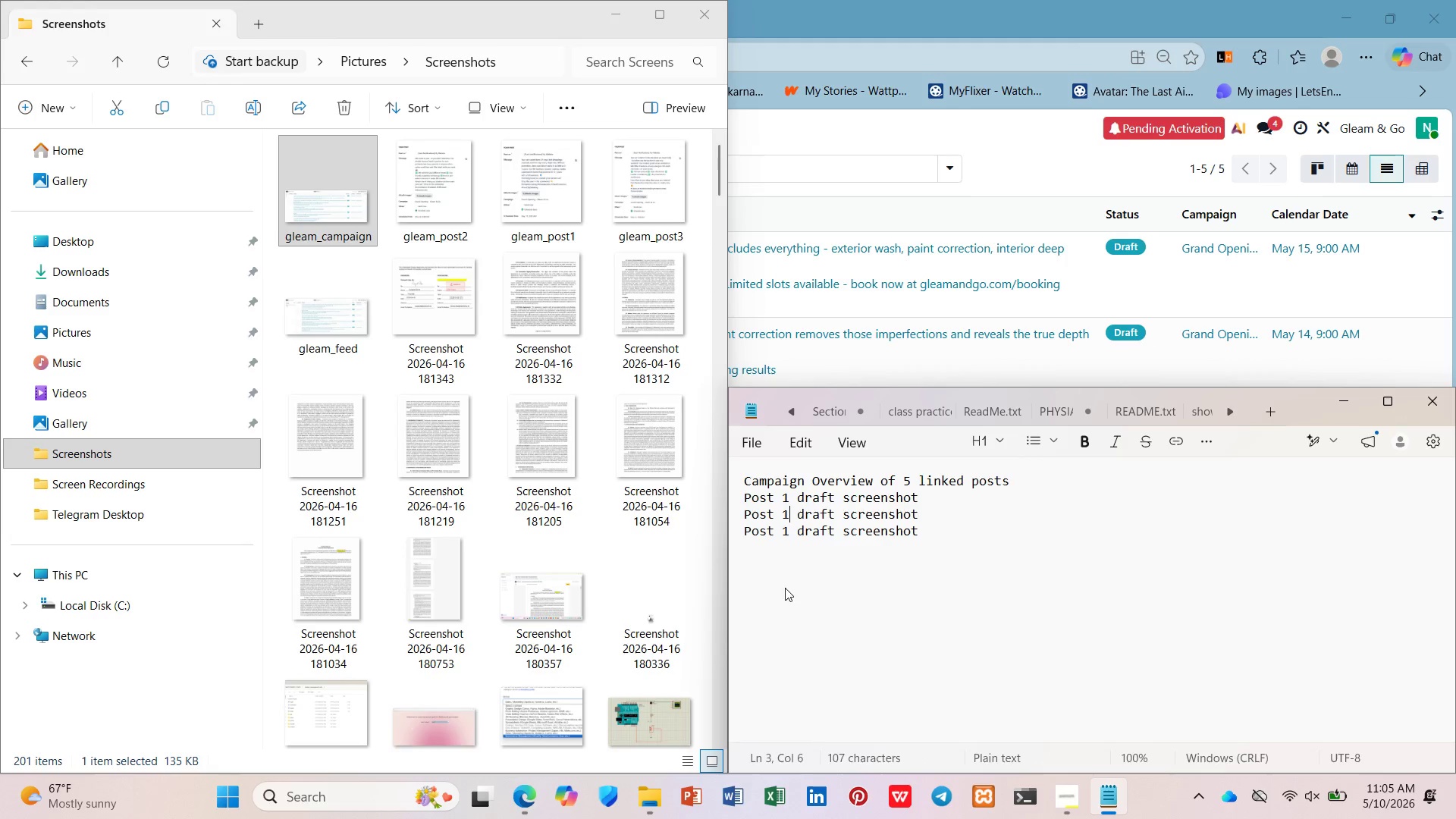 
key(ArrowRight)
 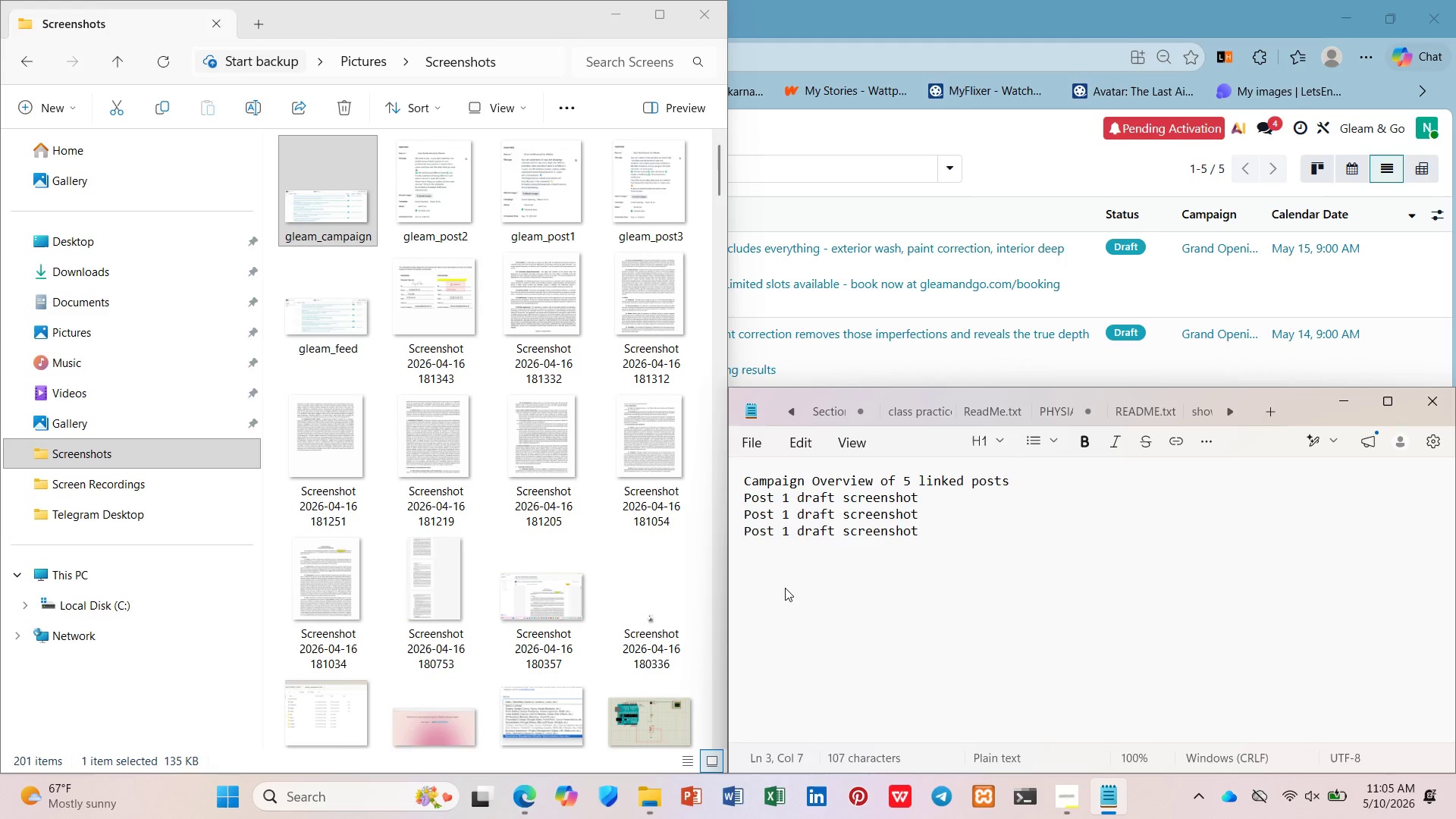 
key(Backspace)
 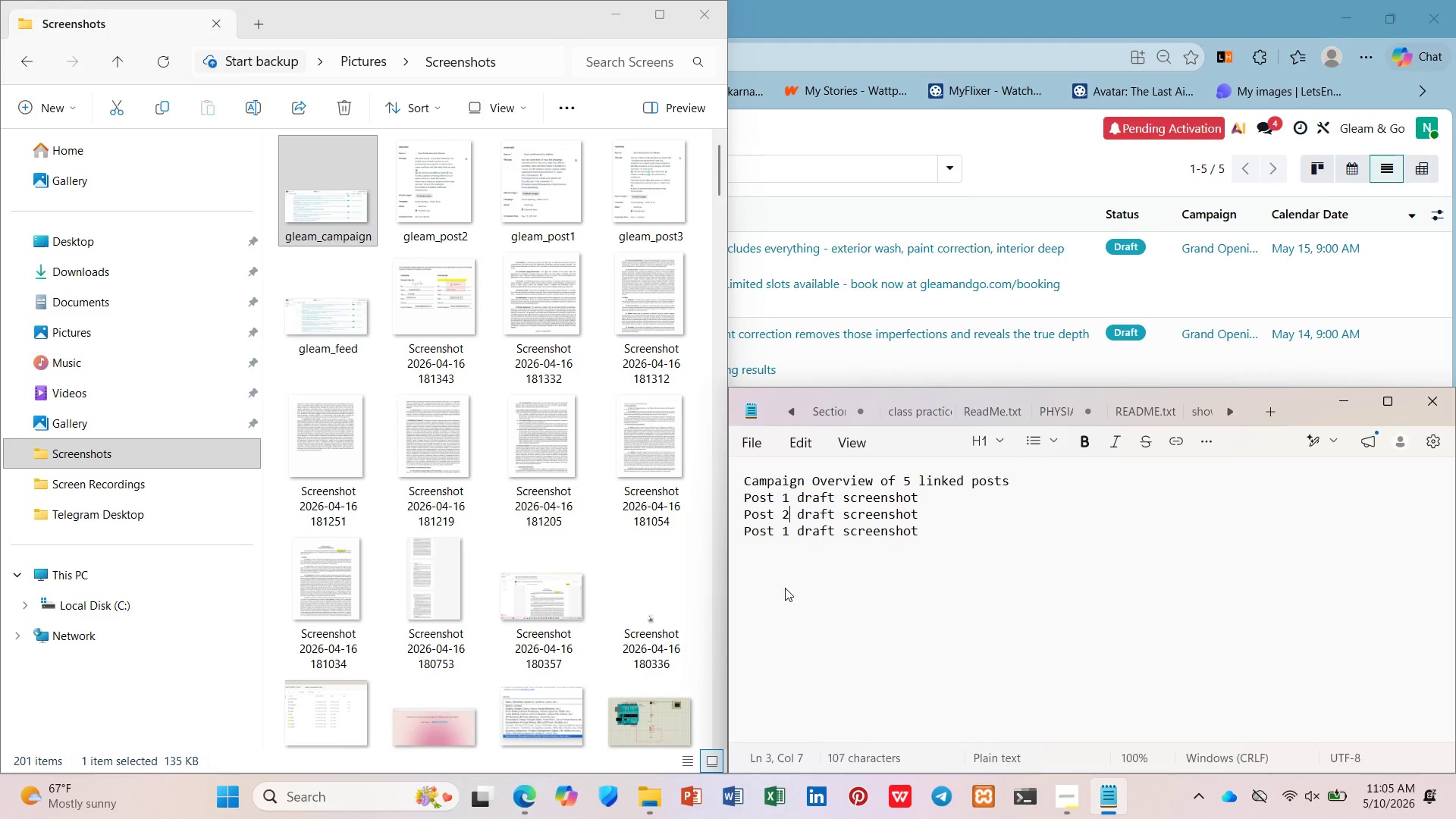 
key(2)
 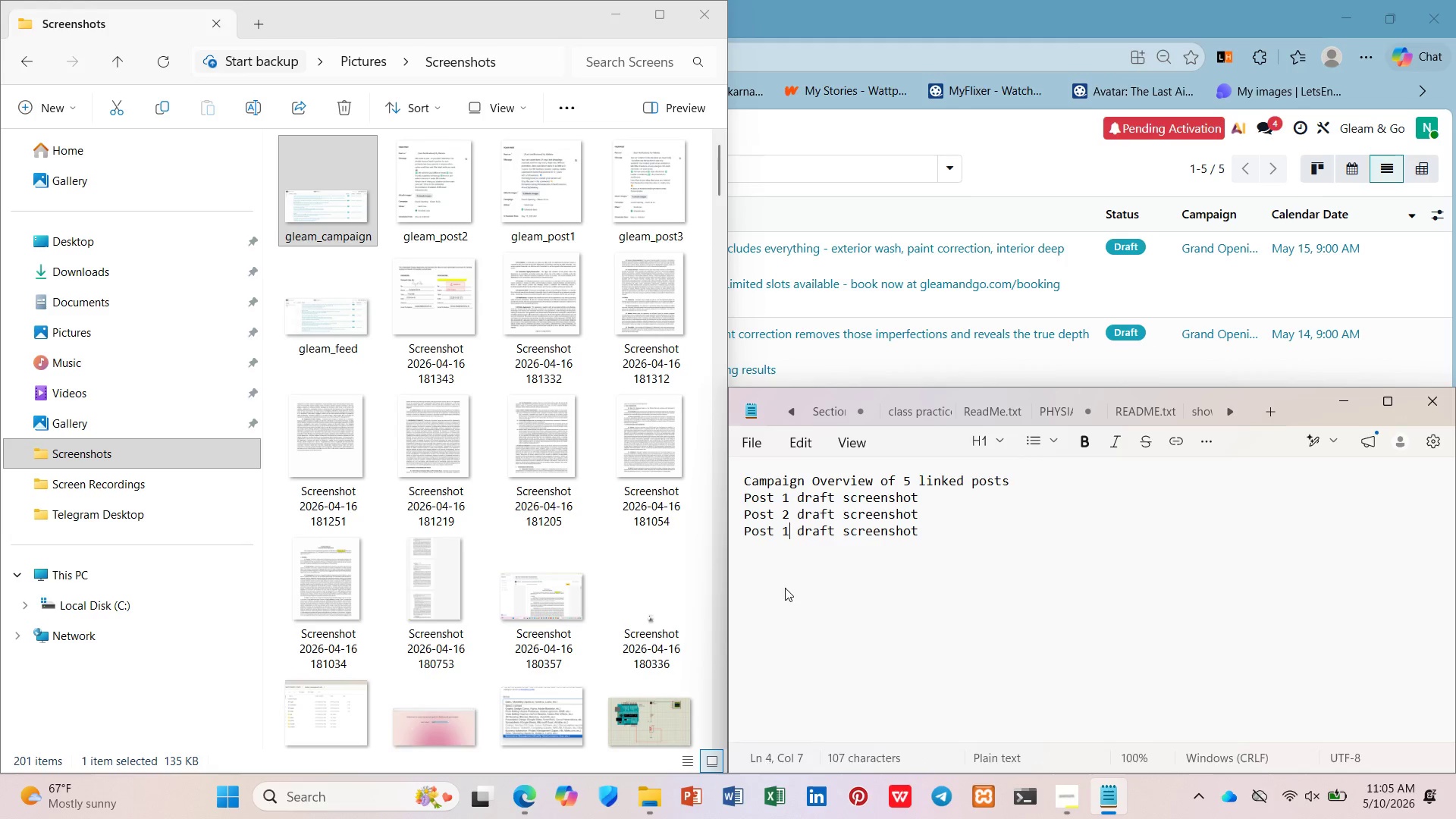 
key(ArrowDown)
 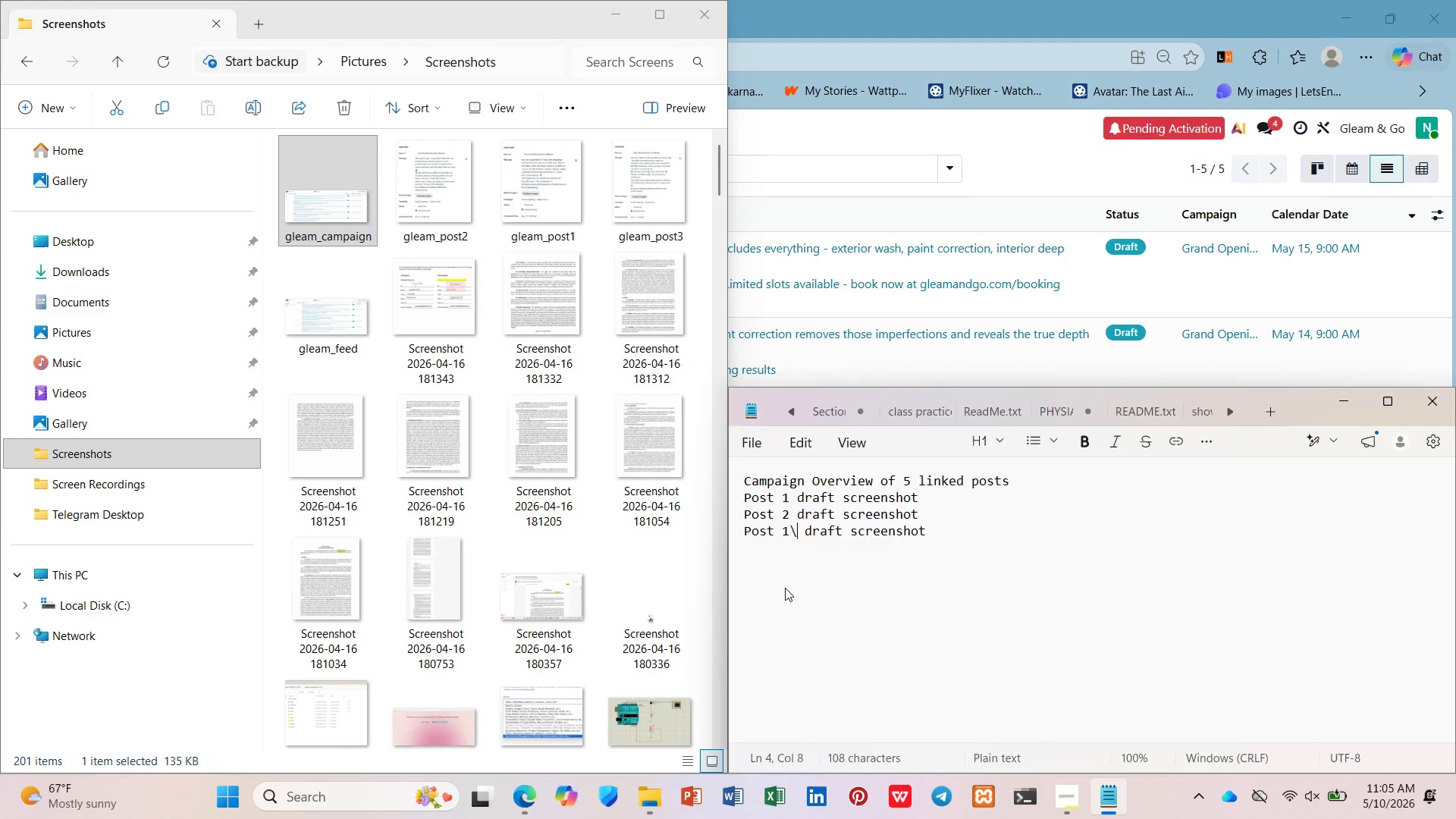 
key(Backslash)
 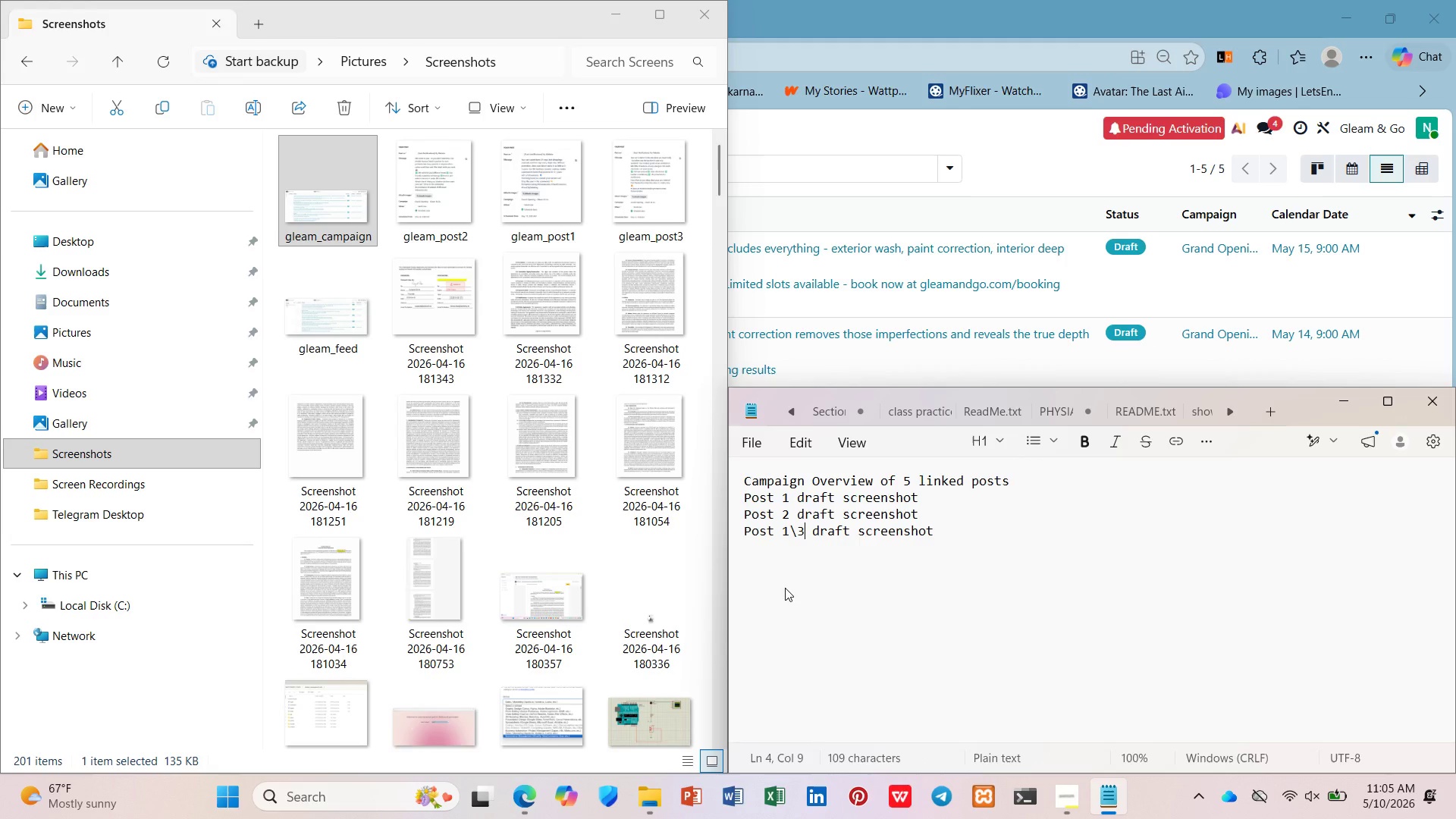 
key(3)
 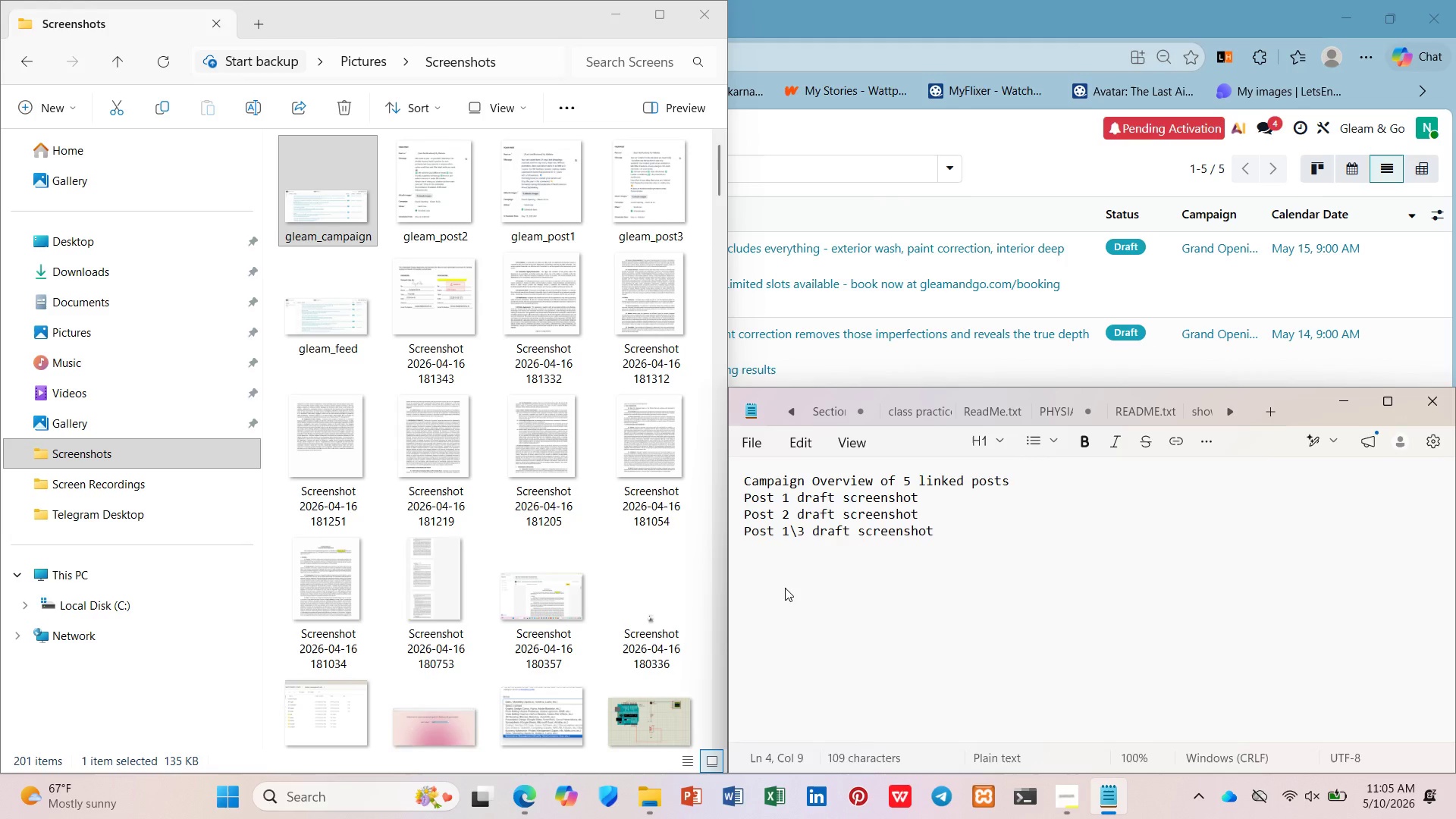 
key(Backspace)
 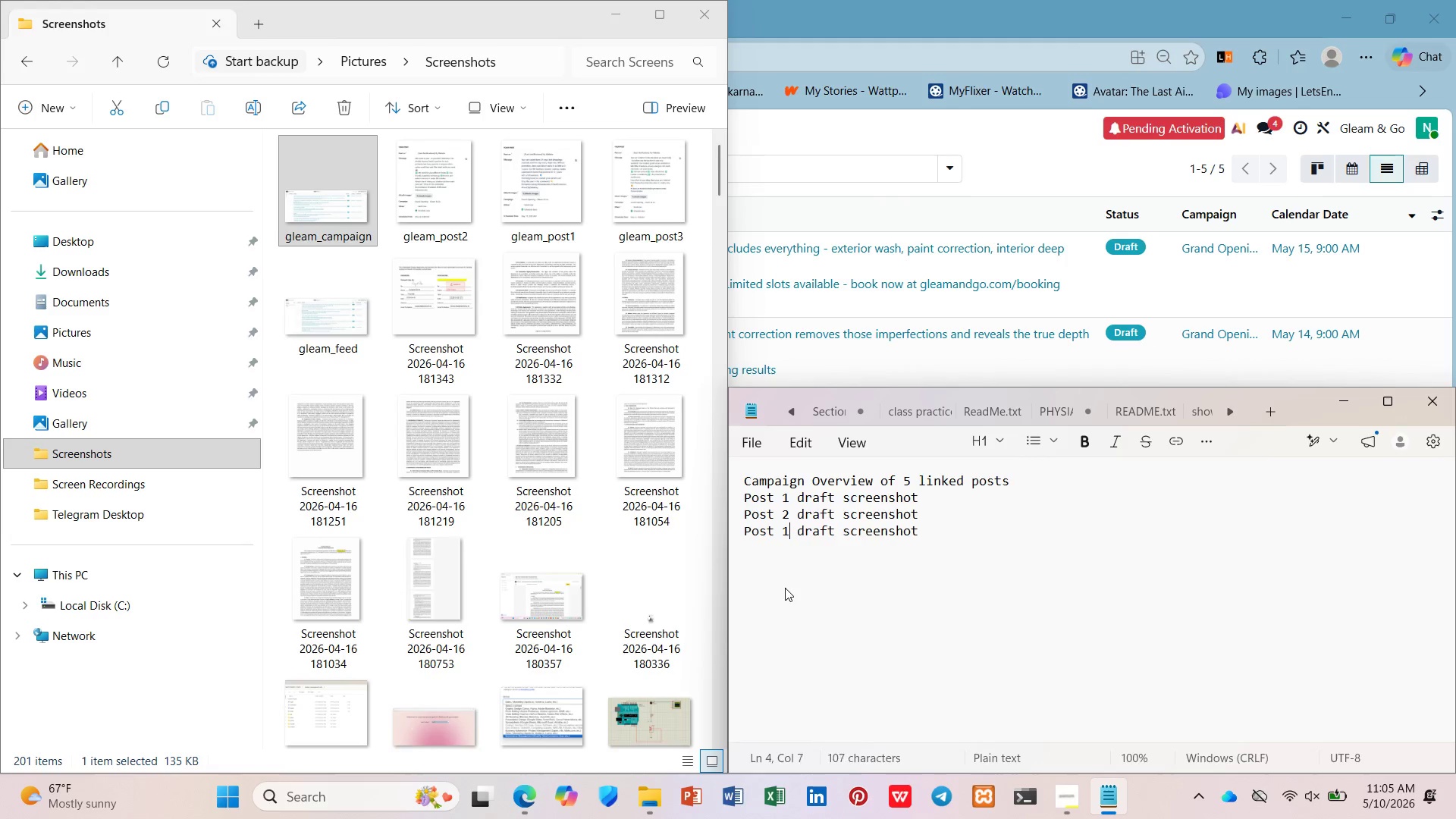 
key(Backspace)
 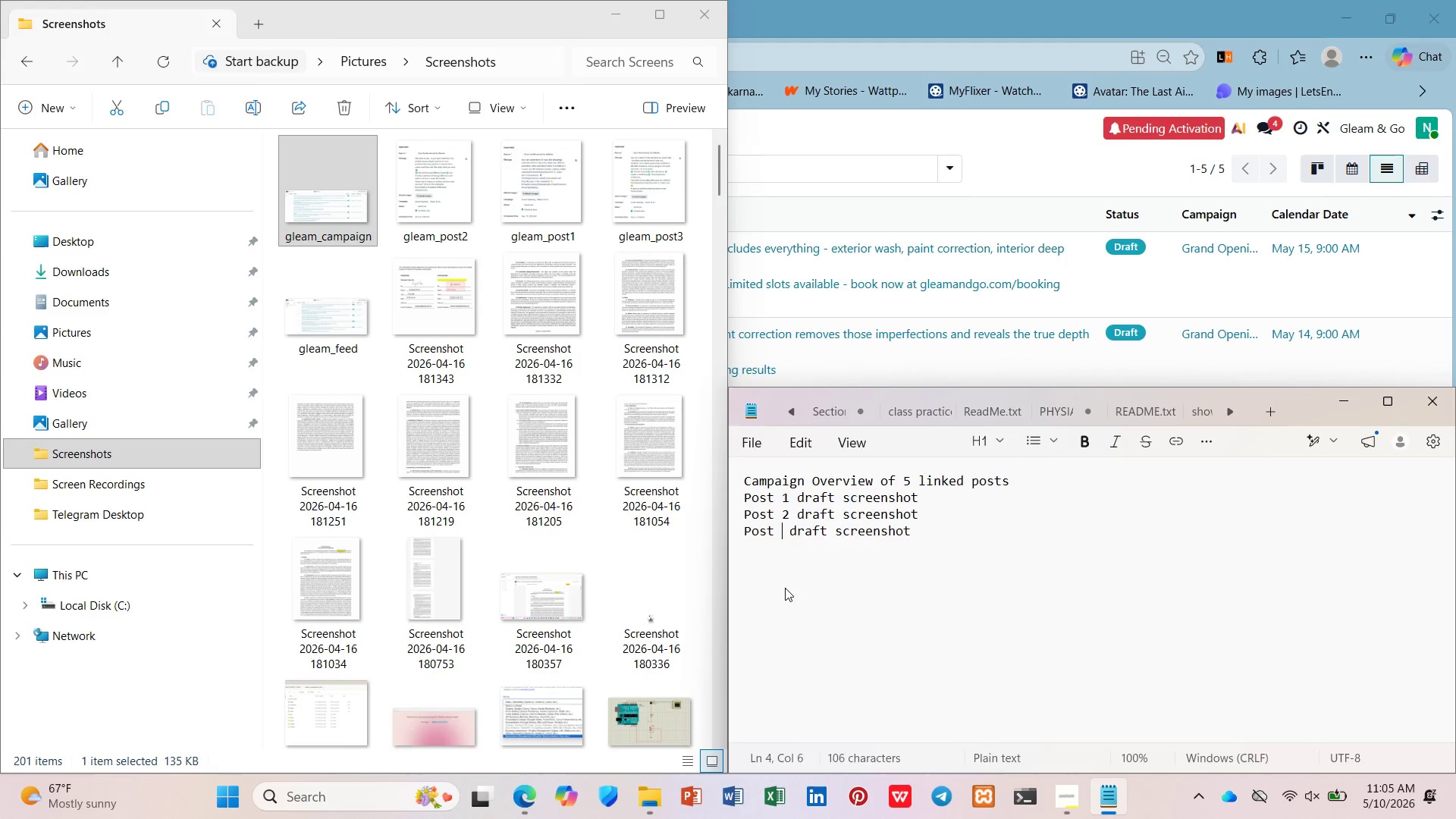 
key(Backspace)
 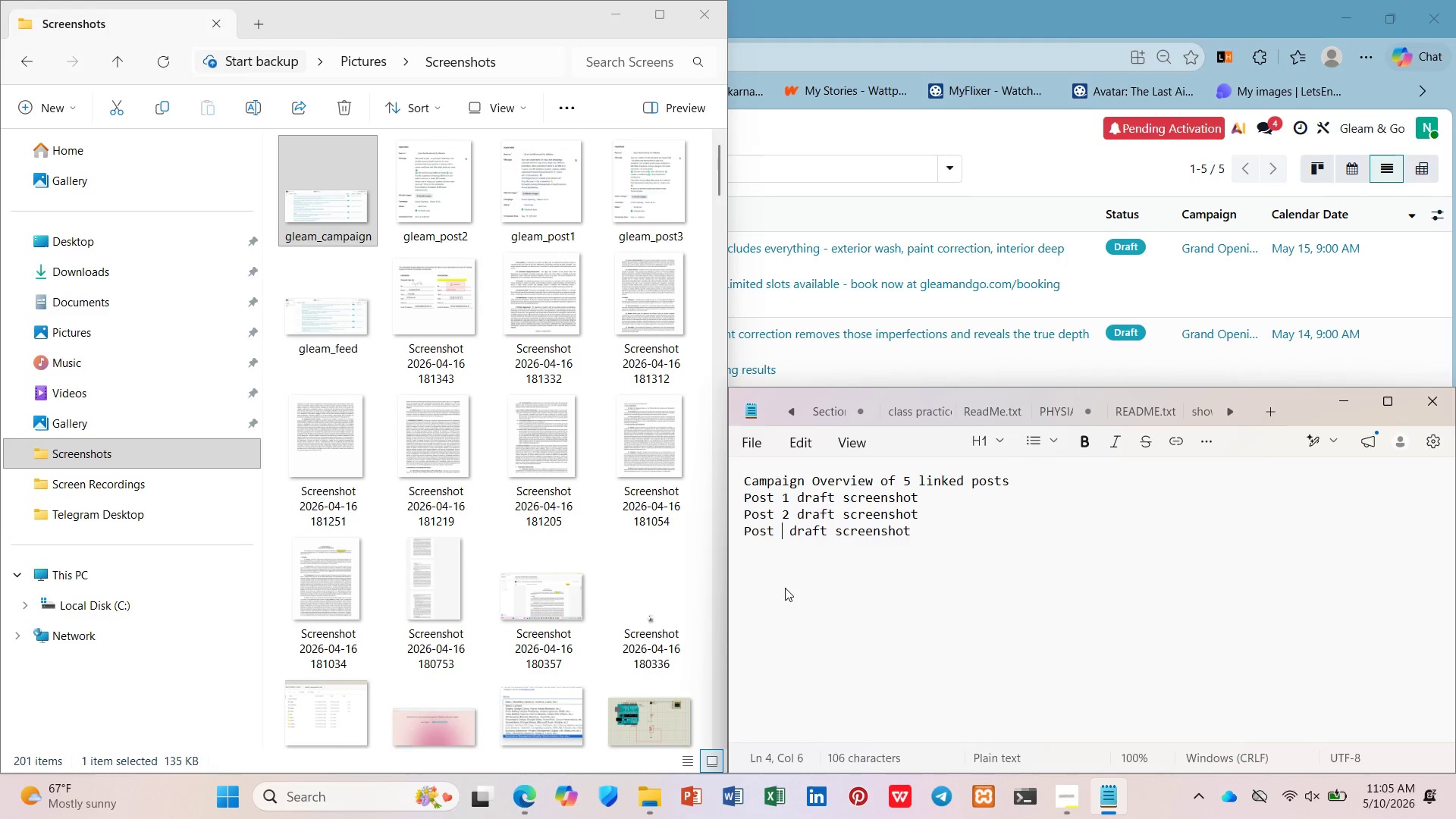 
key(3)
 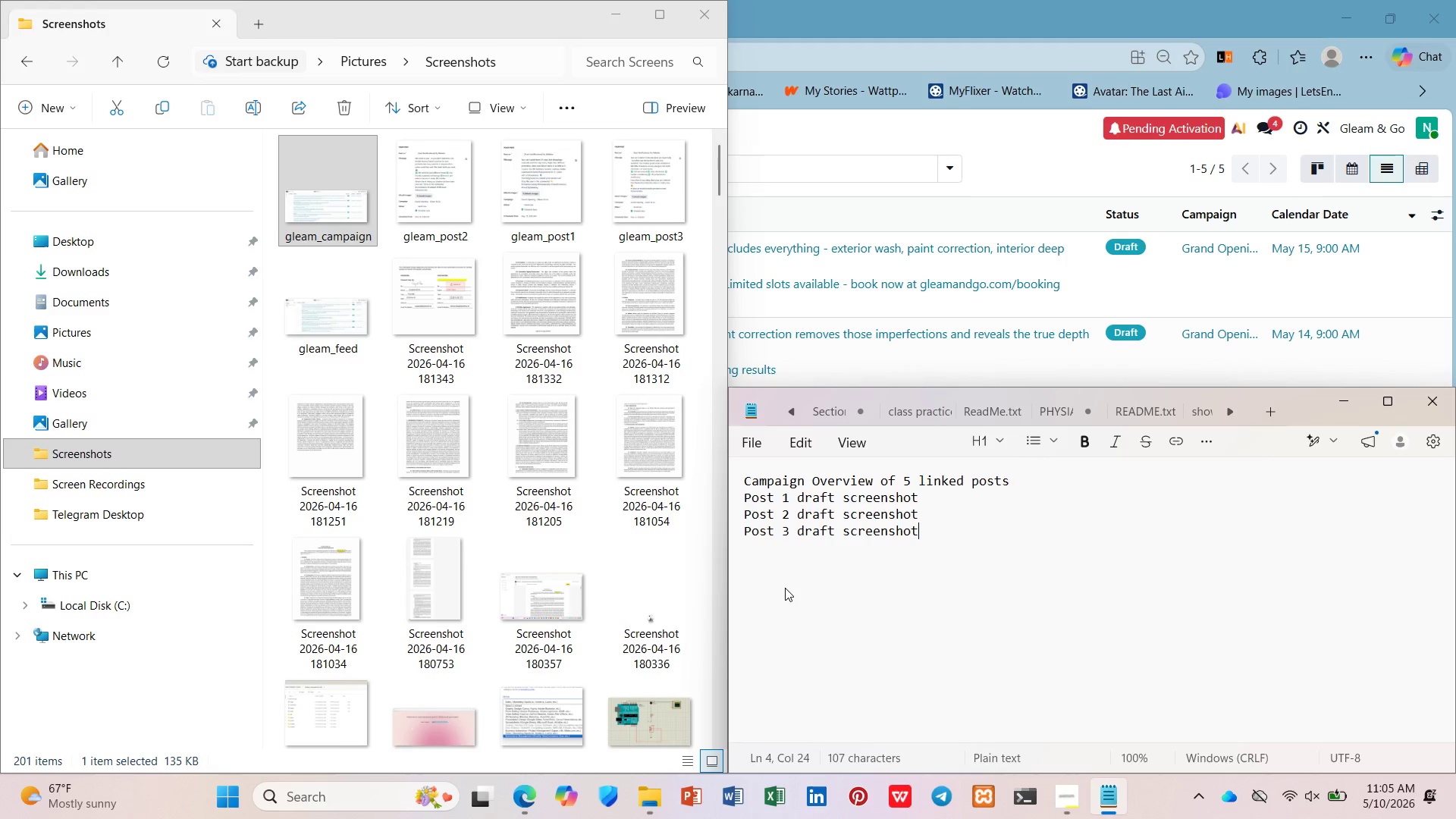 
key(ArrowDown)
 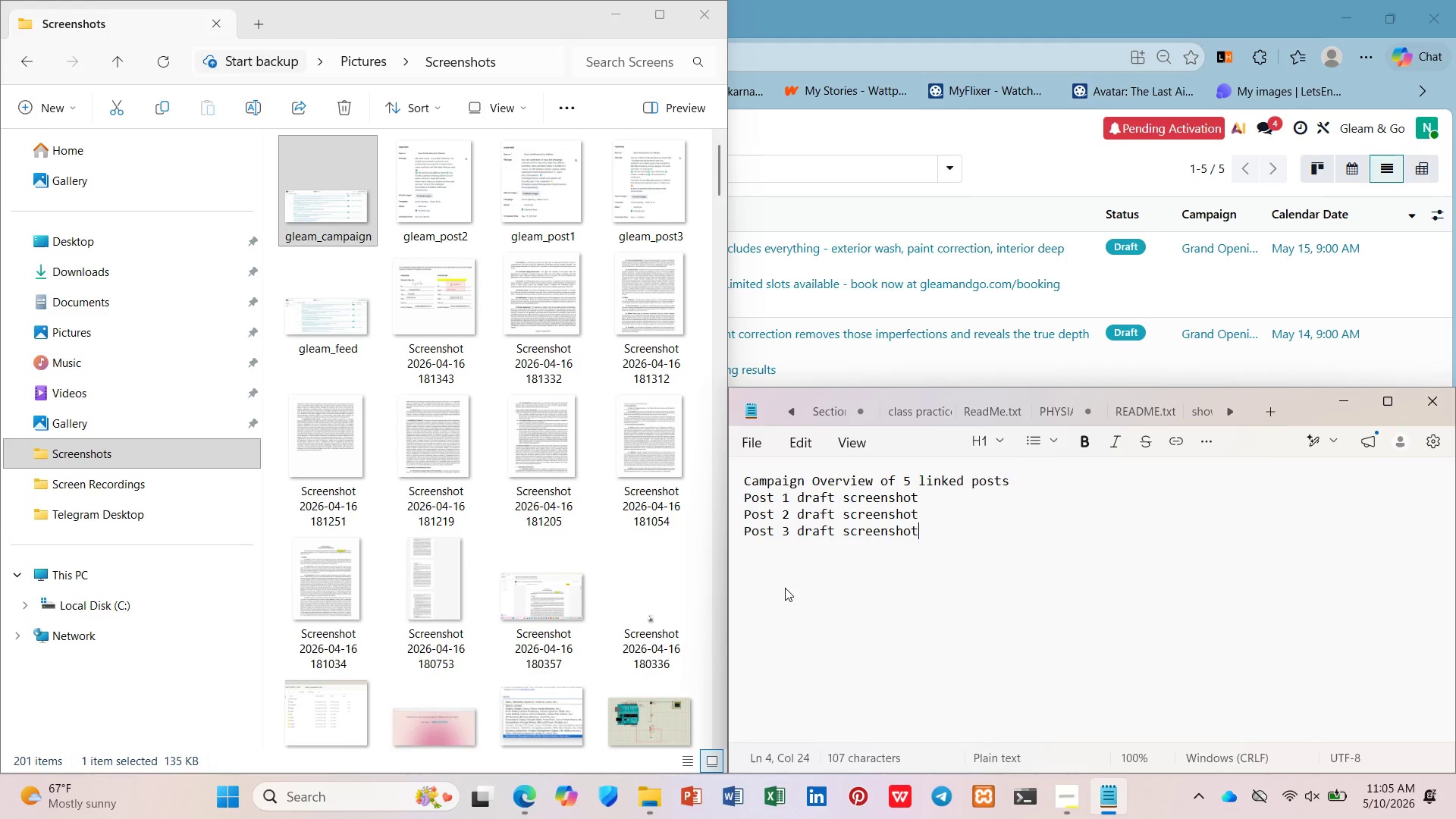 
key(Enter)
 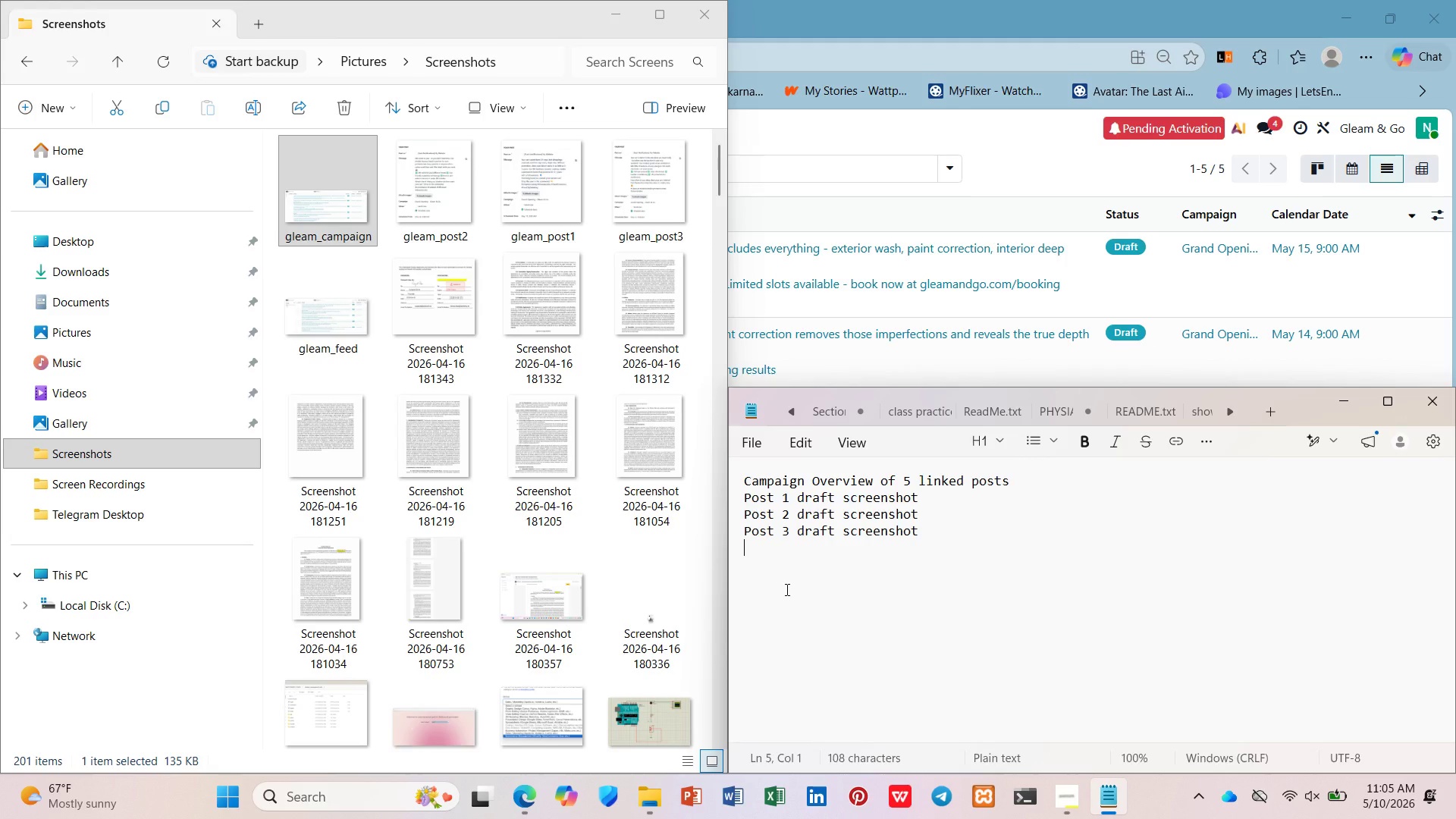 
wait(18.95)
 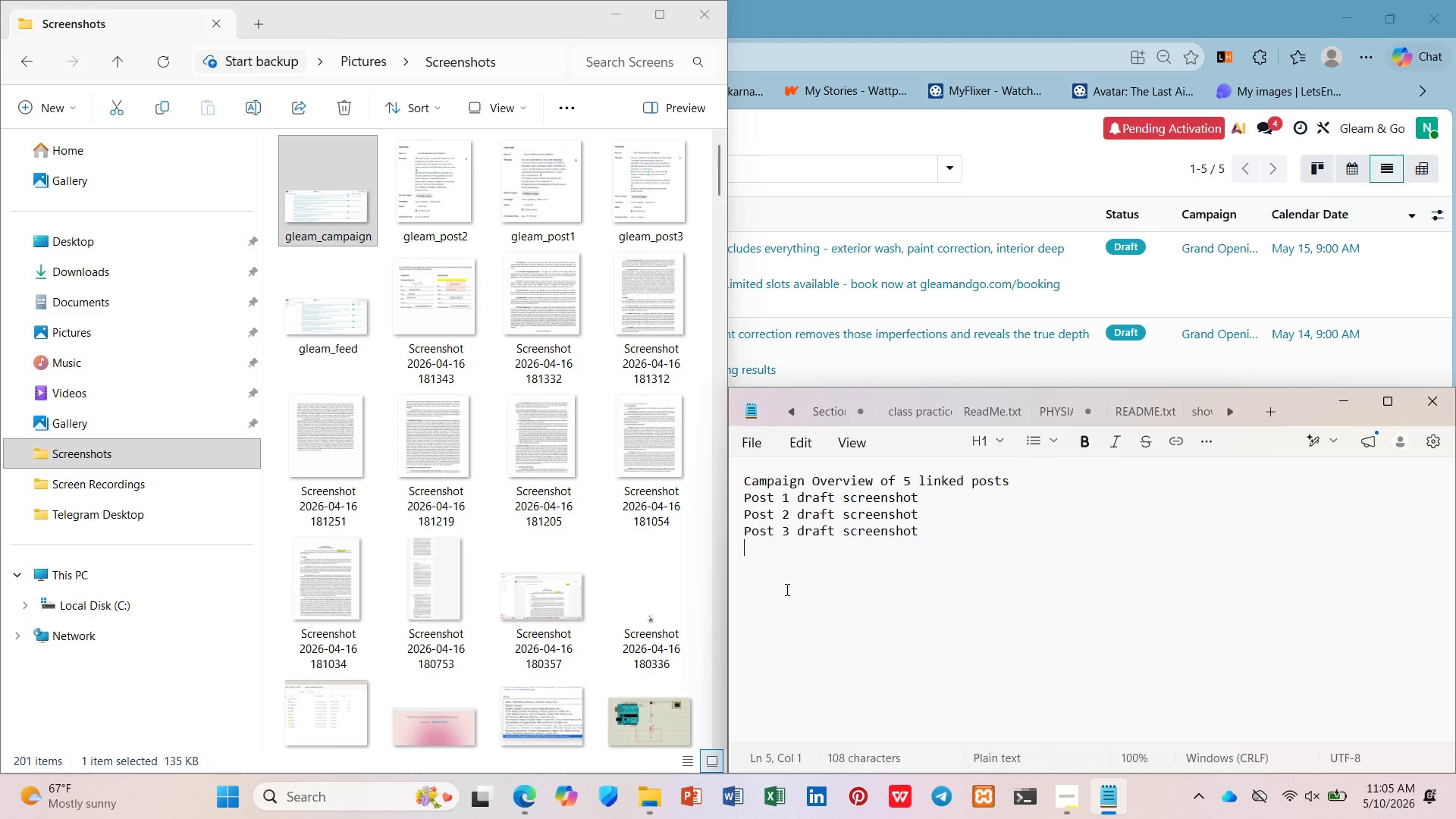 
type(cma)
key(Backspace)
key(Backspace)
type(ampaign freed )
key(Backspace)
key(Backspace)
key(Backspace)
key(Backspace)
key(Backspace)
type(eed calendar view)
 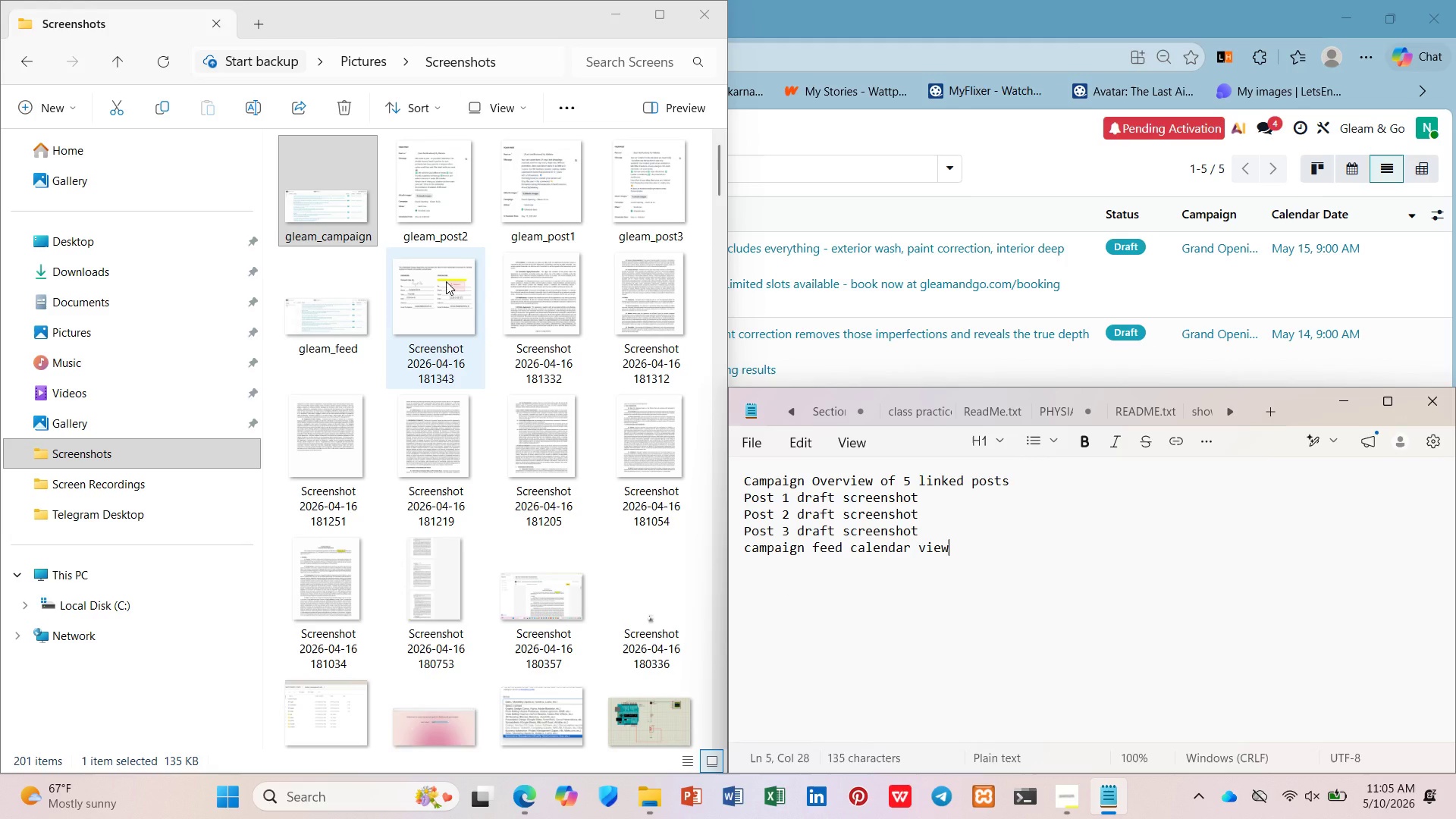 
wait(15.12)
 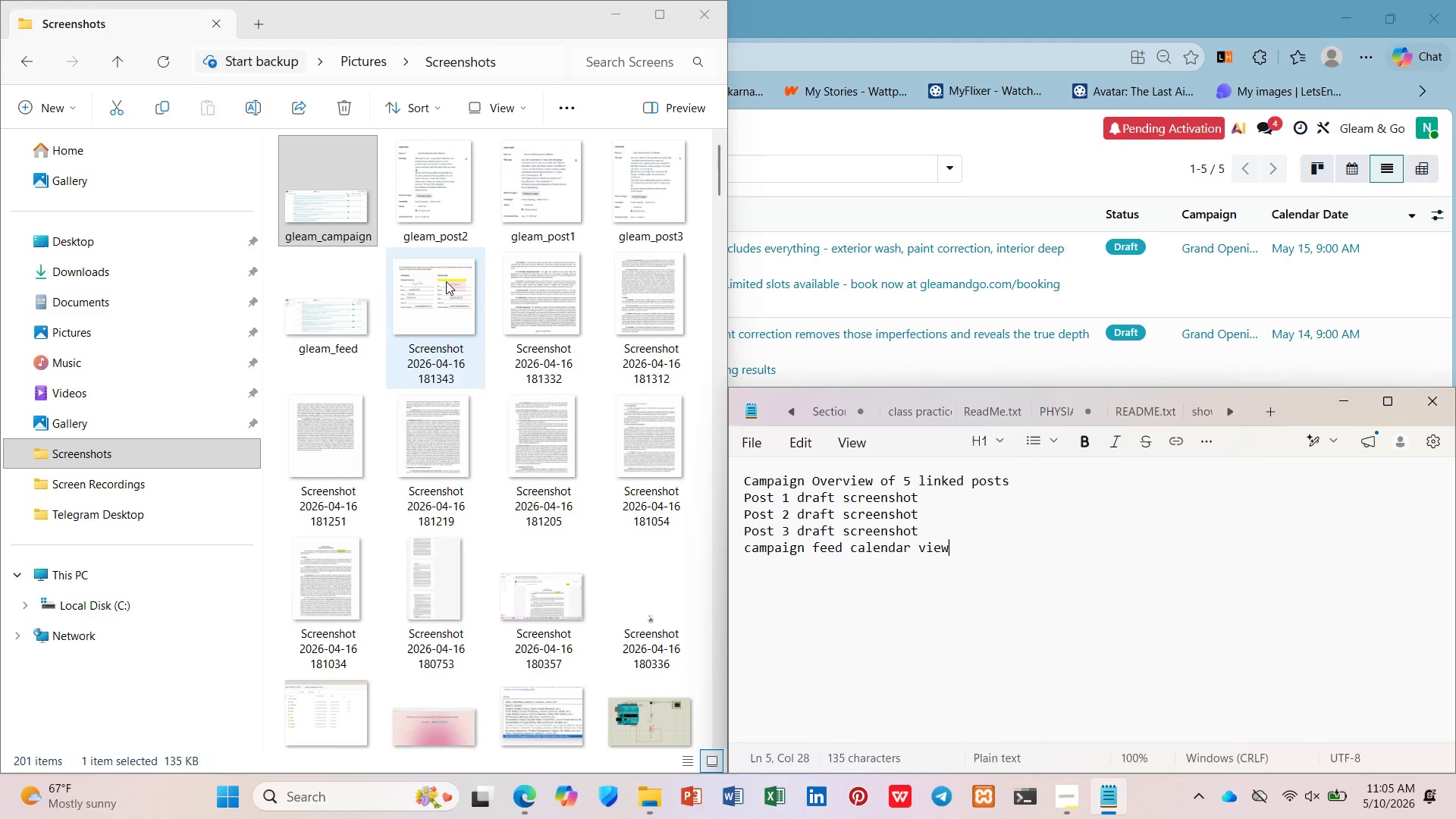 
key(Enter)
 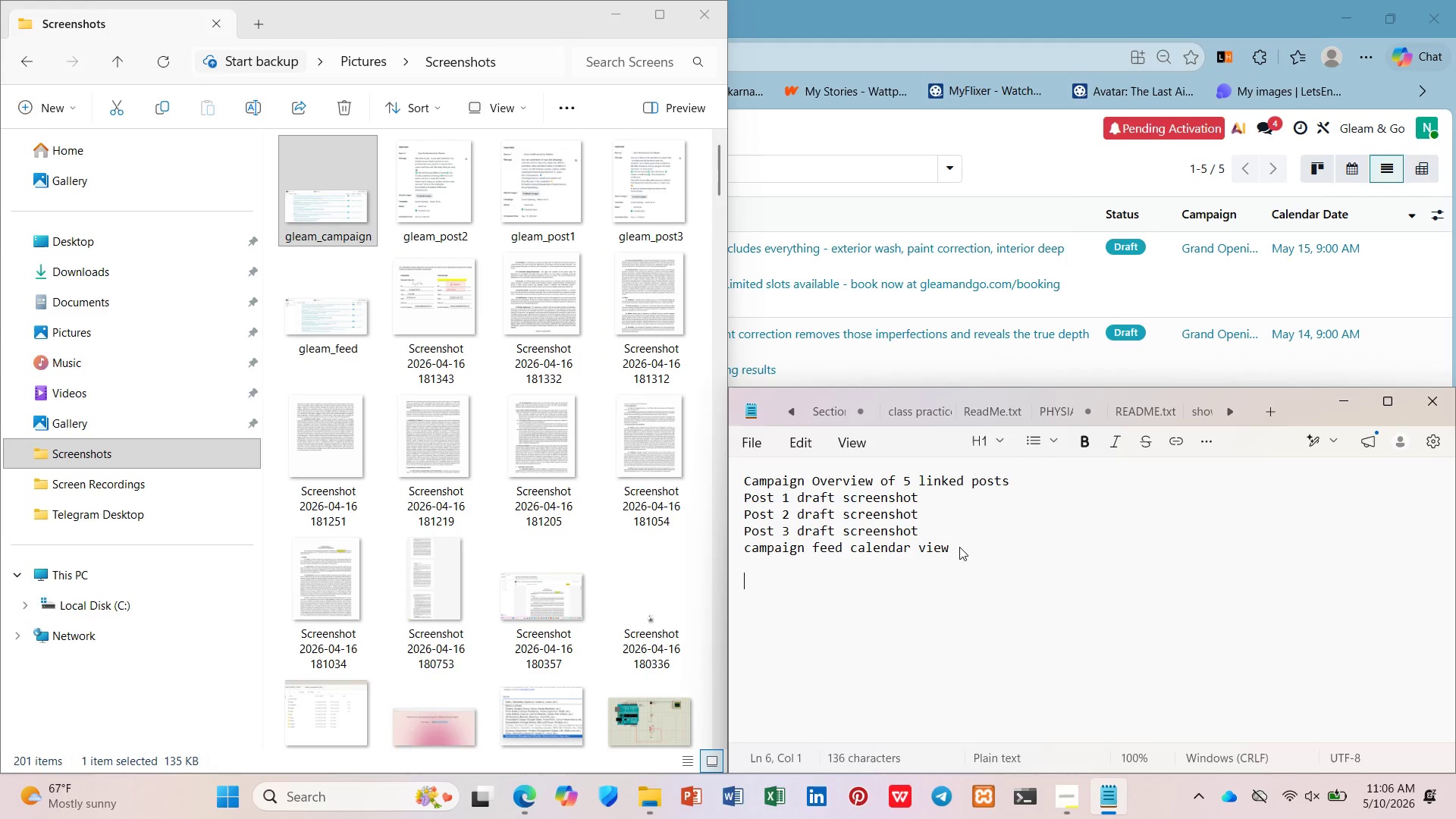 
key(Enter)
 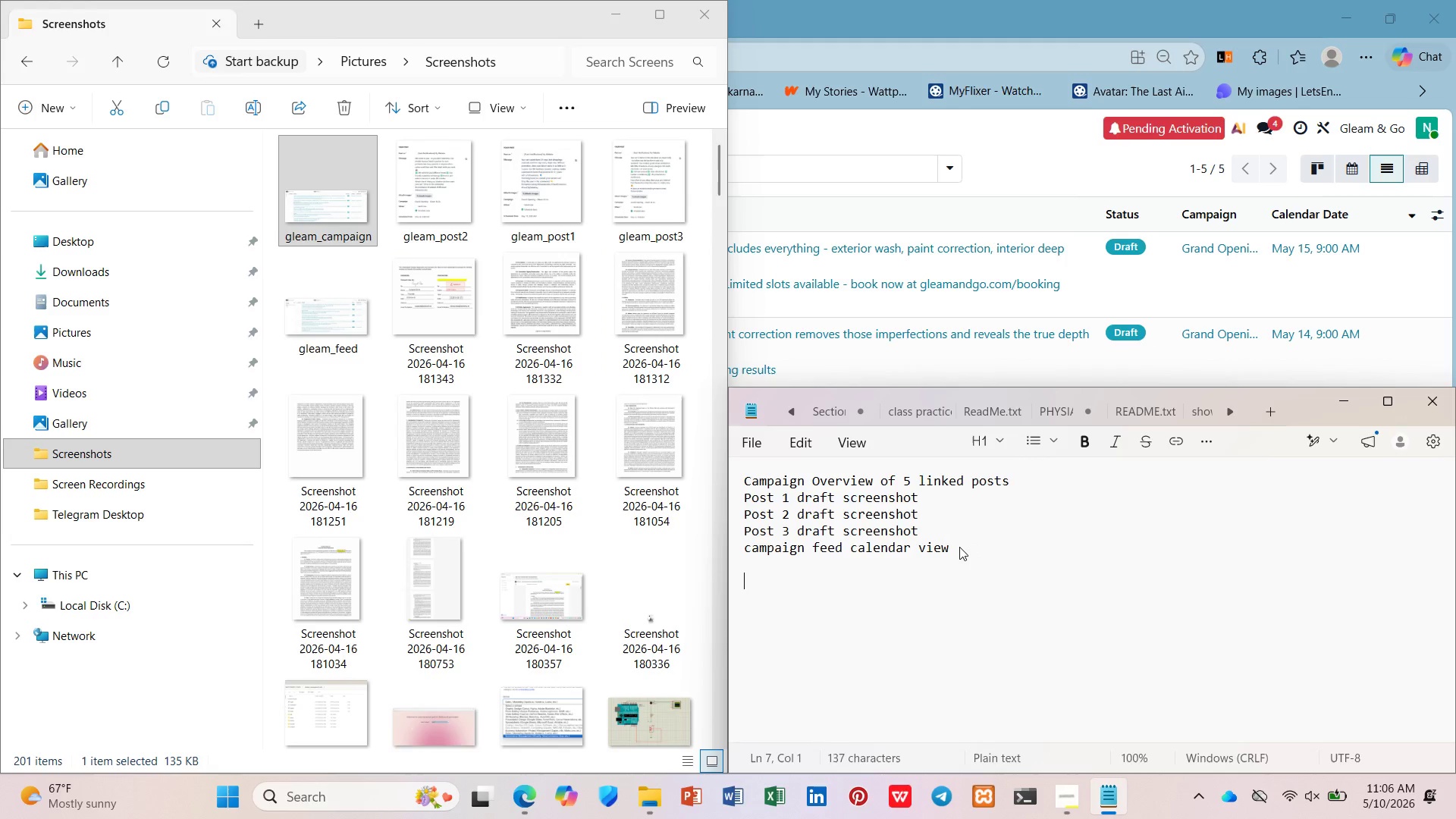 
type(Task description)
 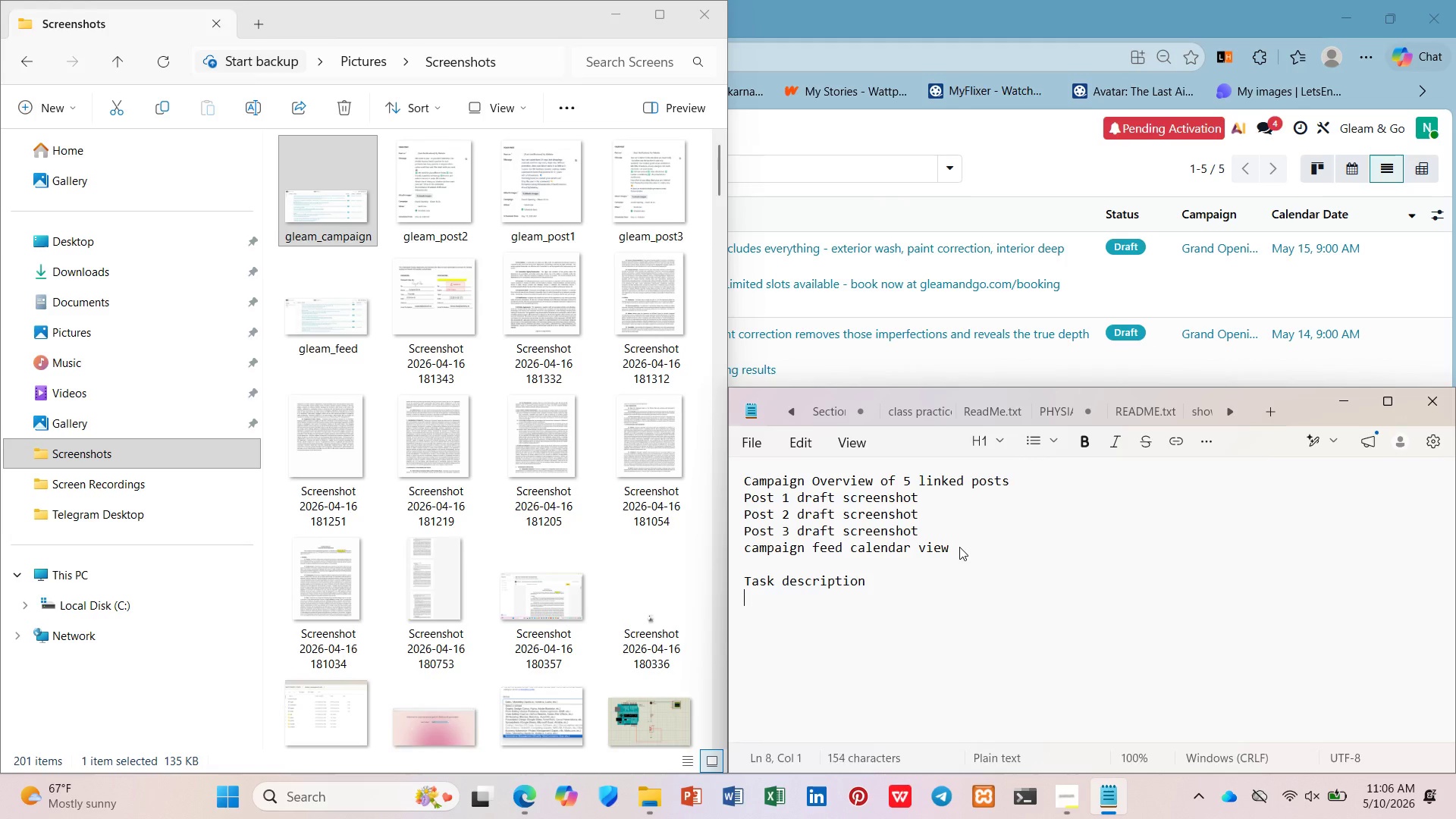 
key(Enter)
 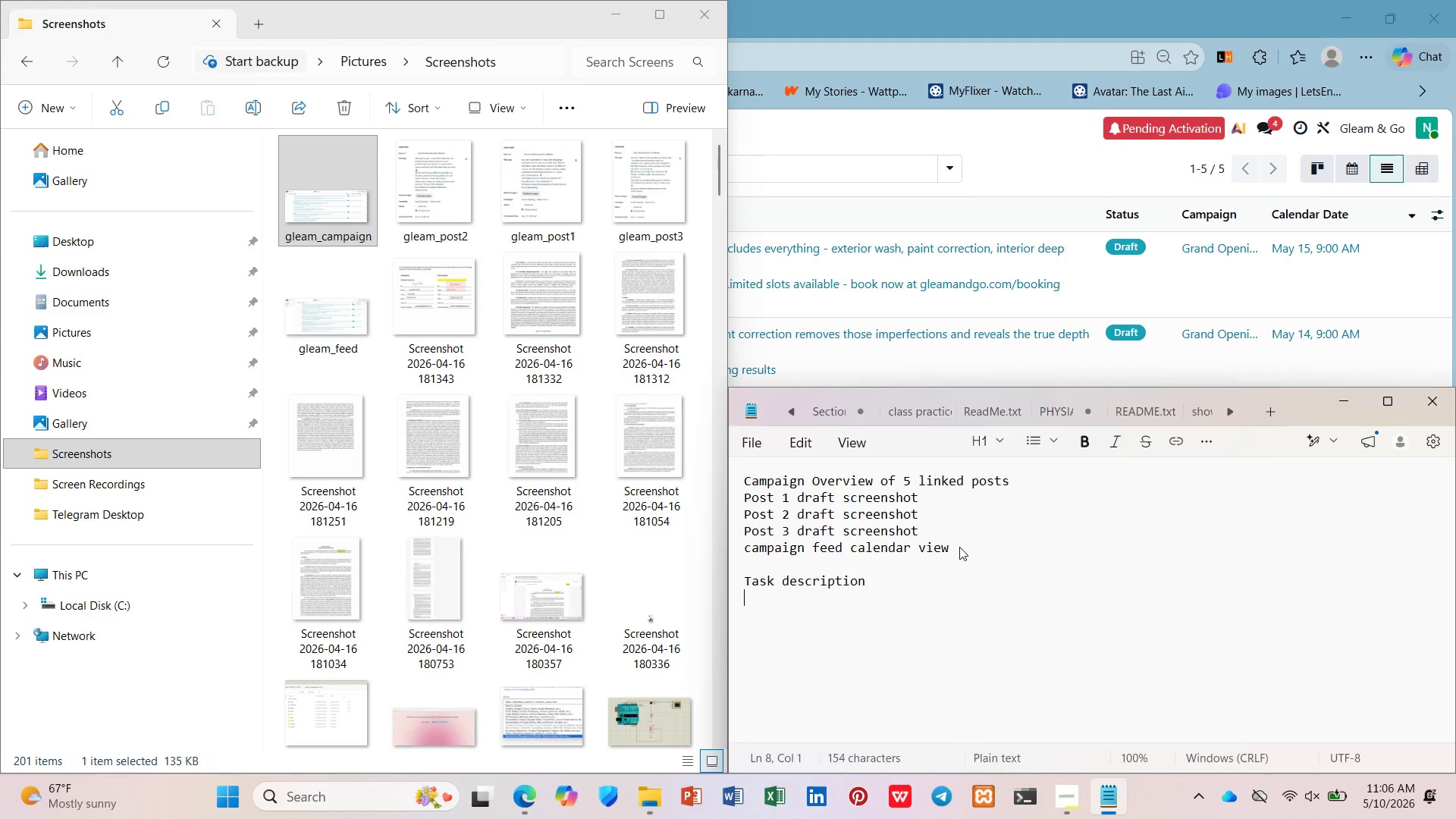 
type(Completed:)
 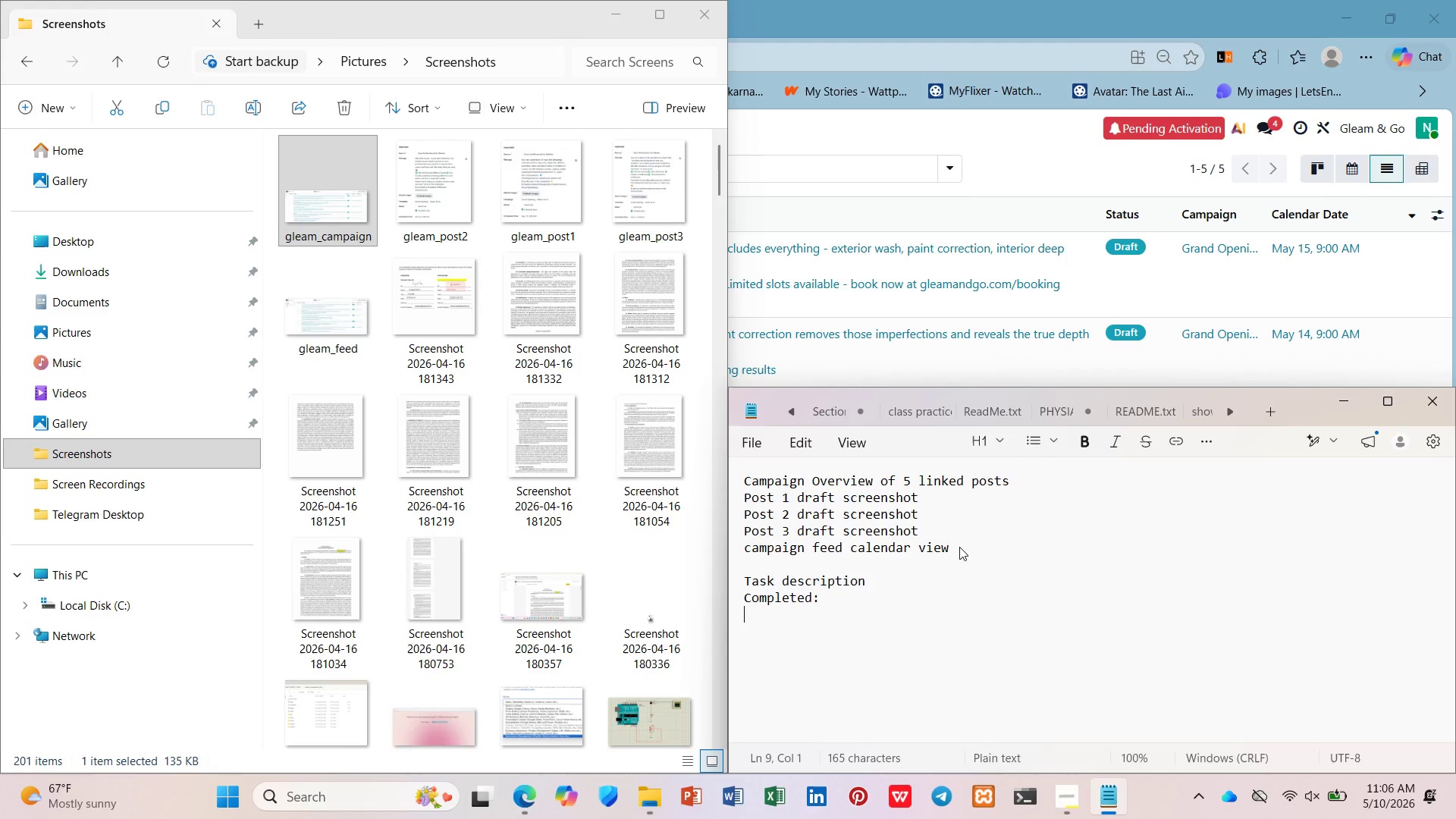 
 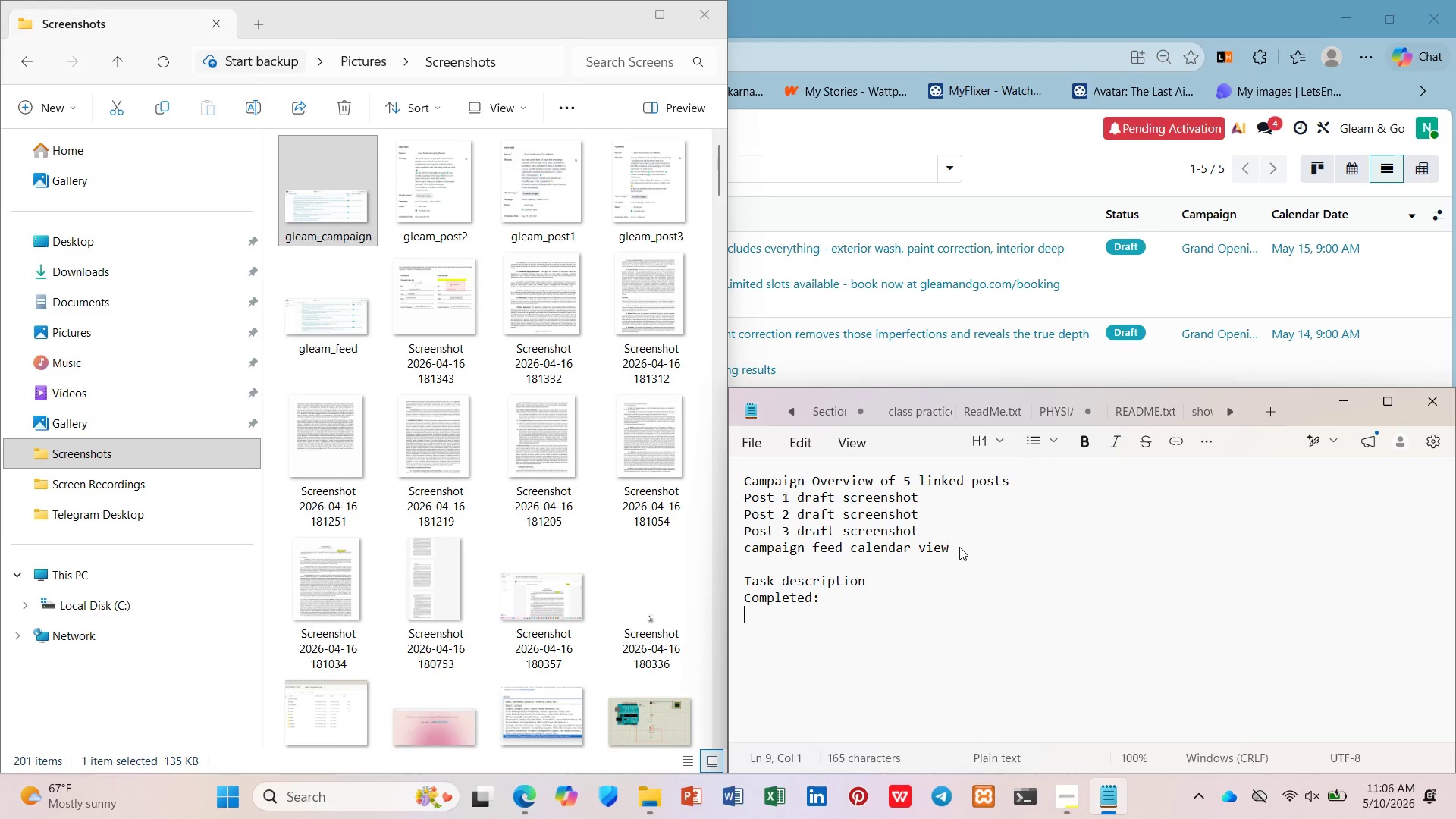 
key(Enter)
 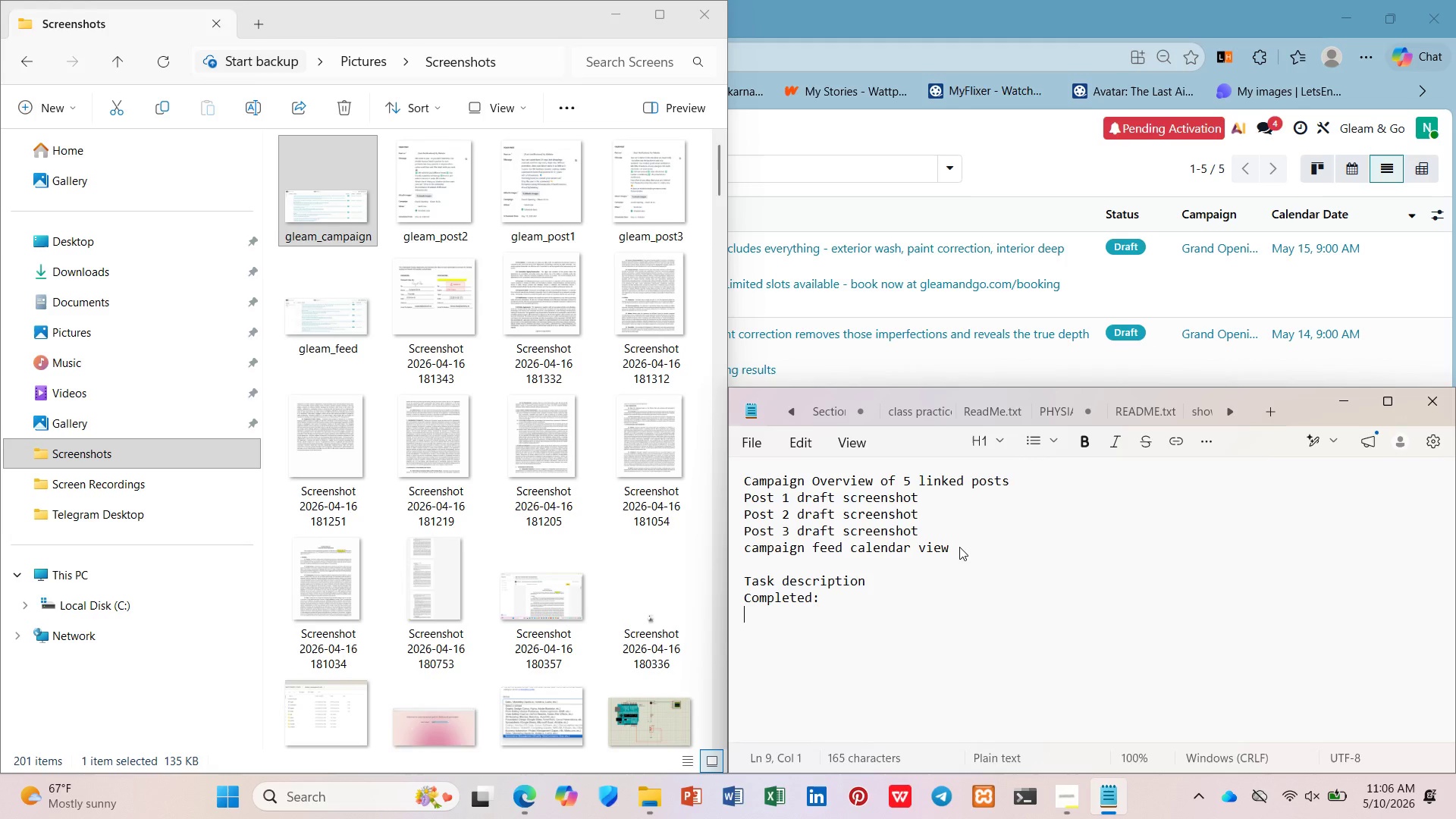 
type(Campaign crated: "")
 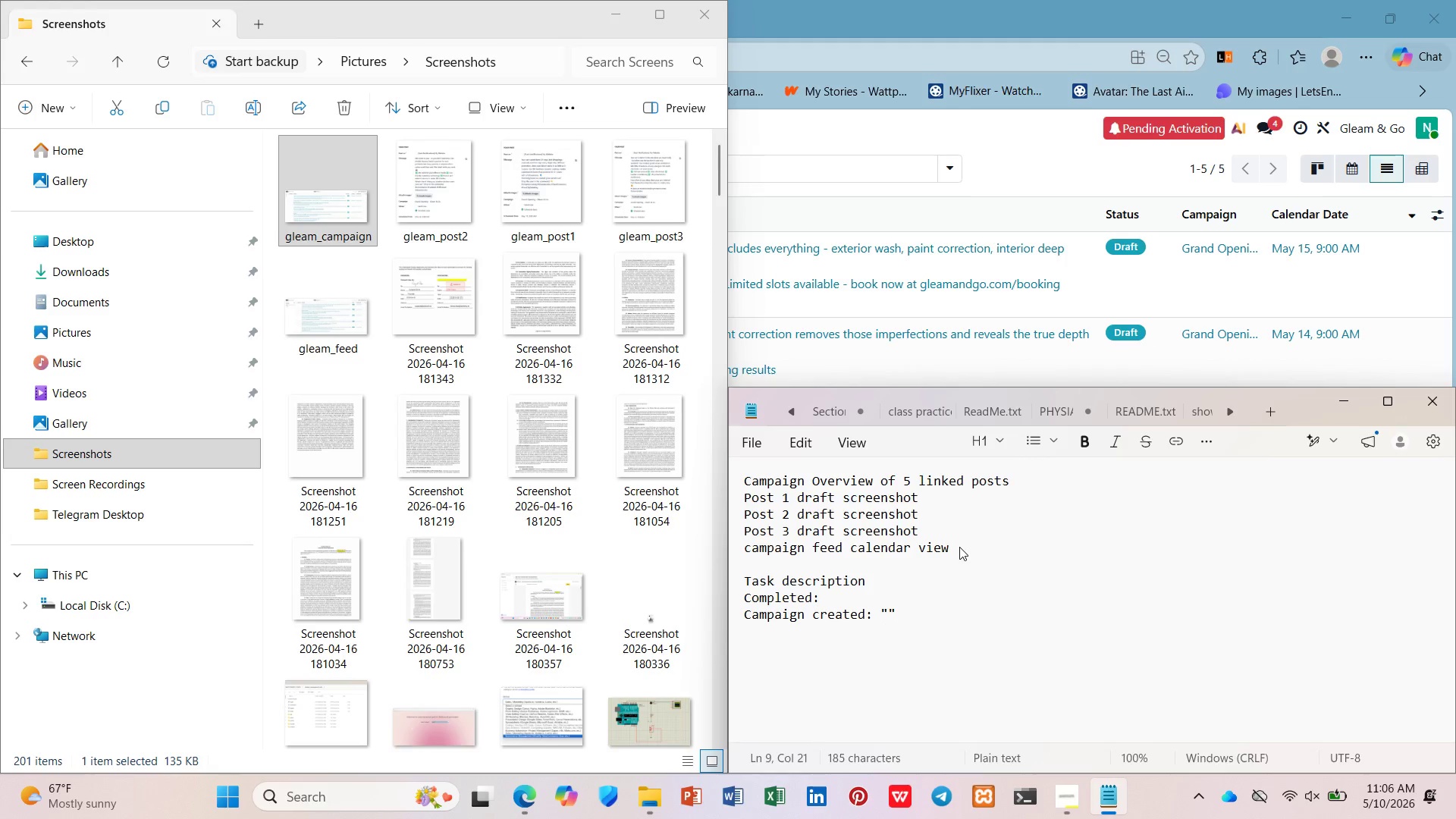 
key(ArrowLeft)
 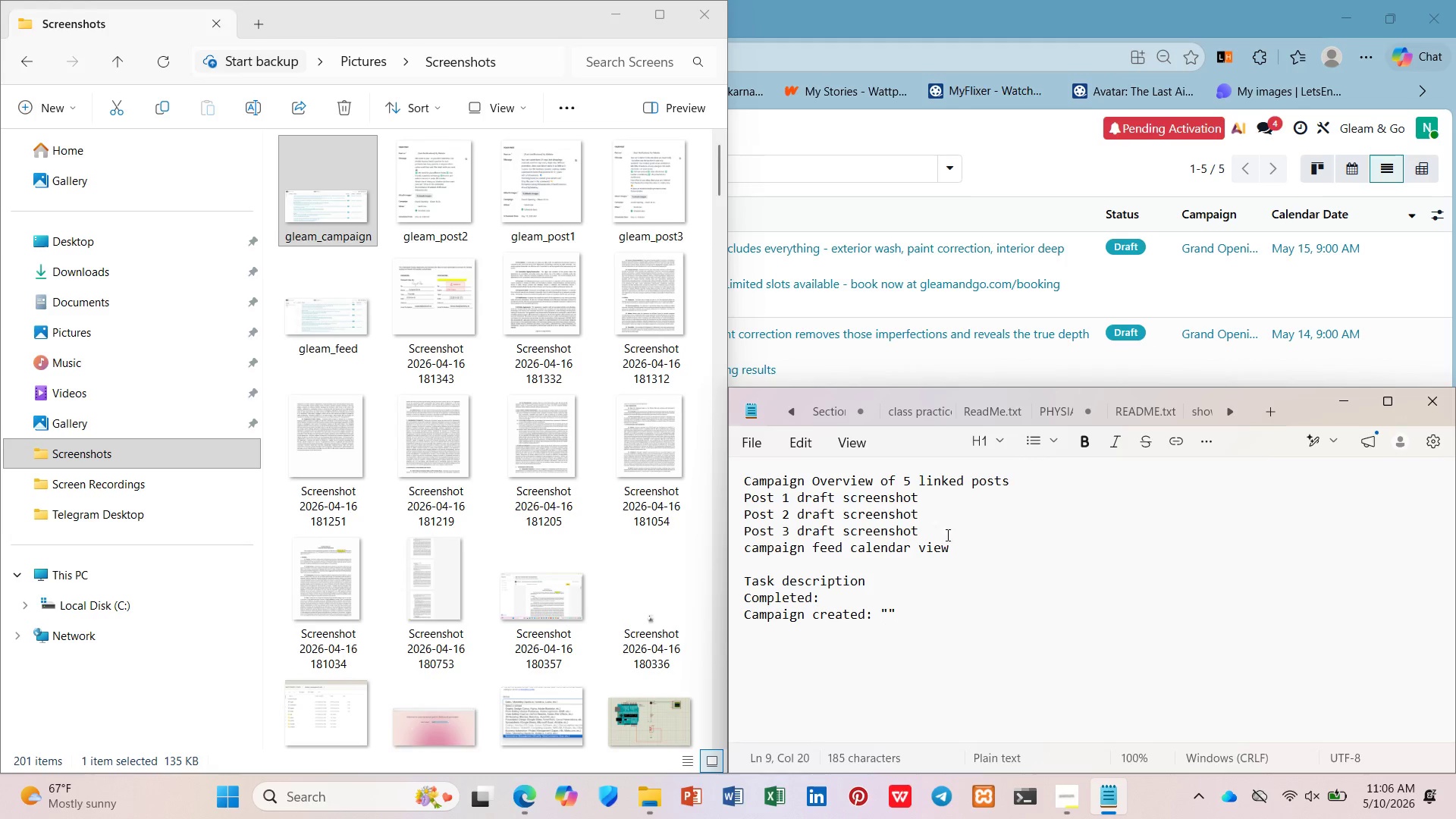 
type(Granr)
key(Backspace)
type(d Opening - Glean )
key(Backspace)
key(Backspace)
type(m And )
key(Backspace)
key(Backspace)
key(Backspace)
key(Backspace)
type(& Go.)
 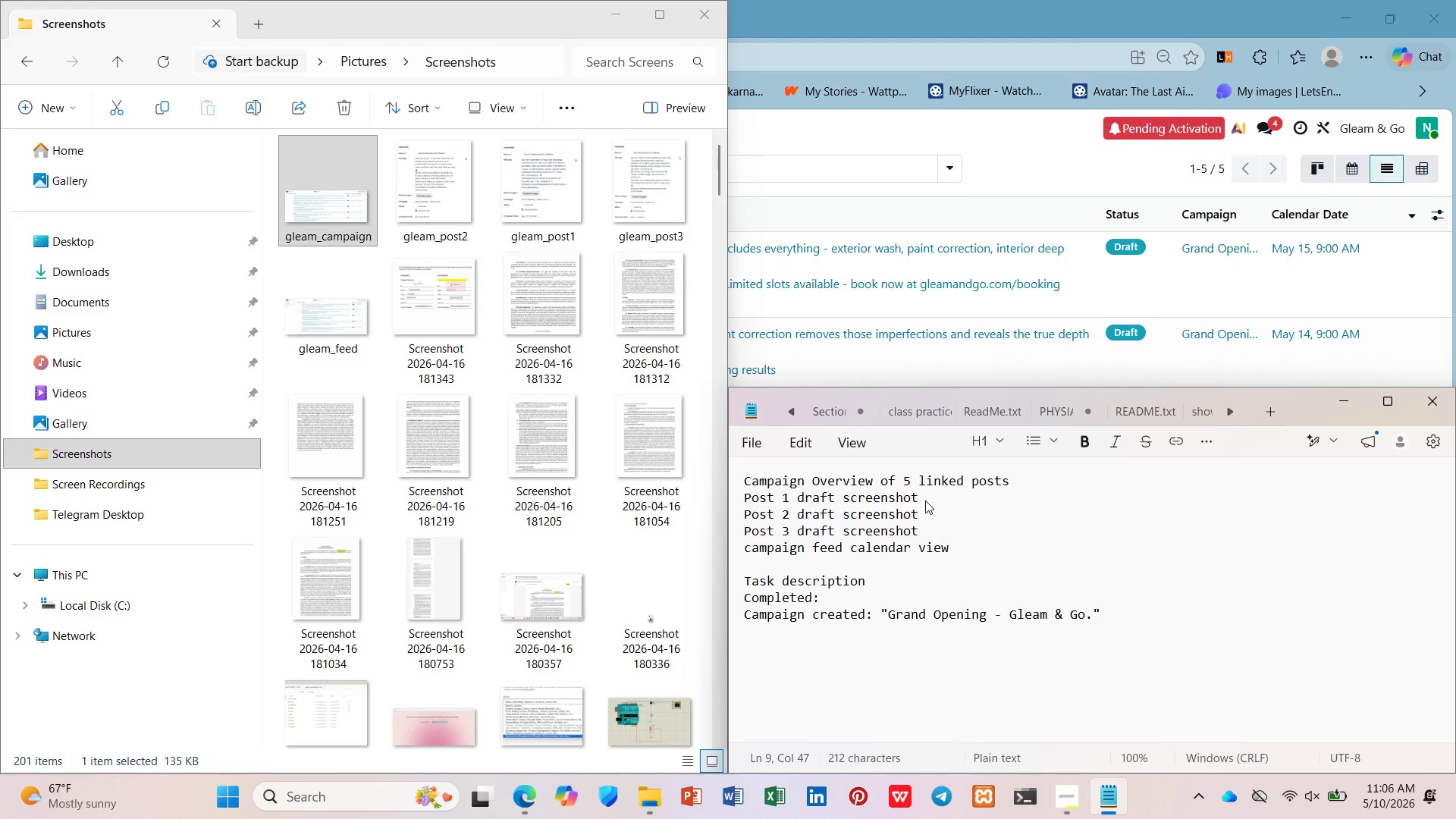 
key(ArrowDown)
 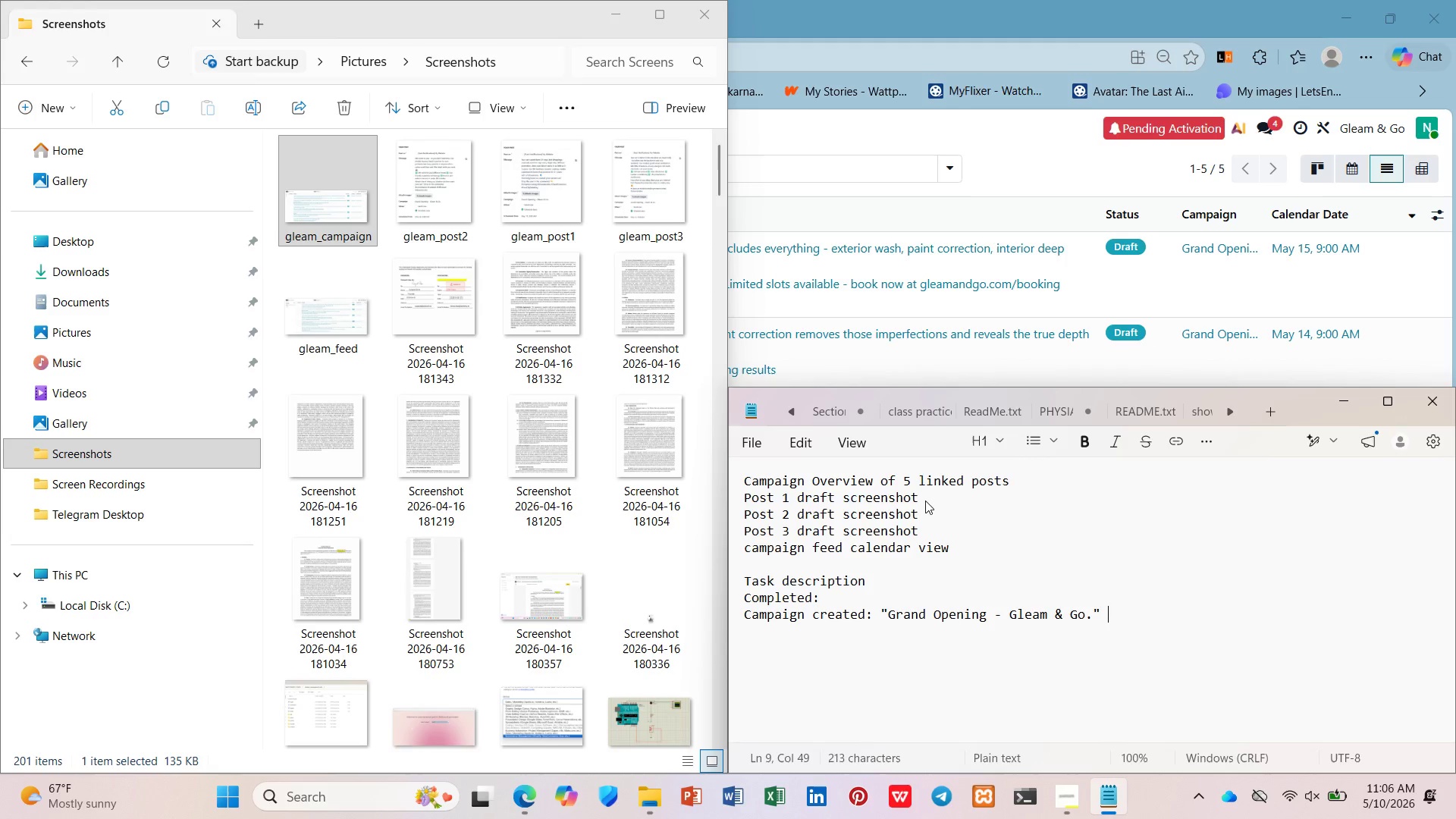 
type( capaign)
 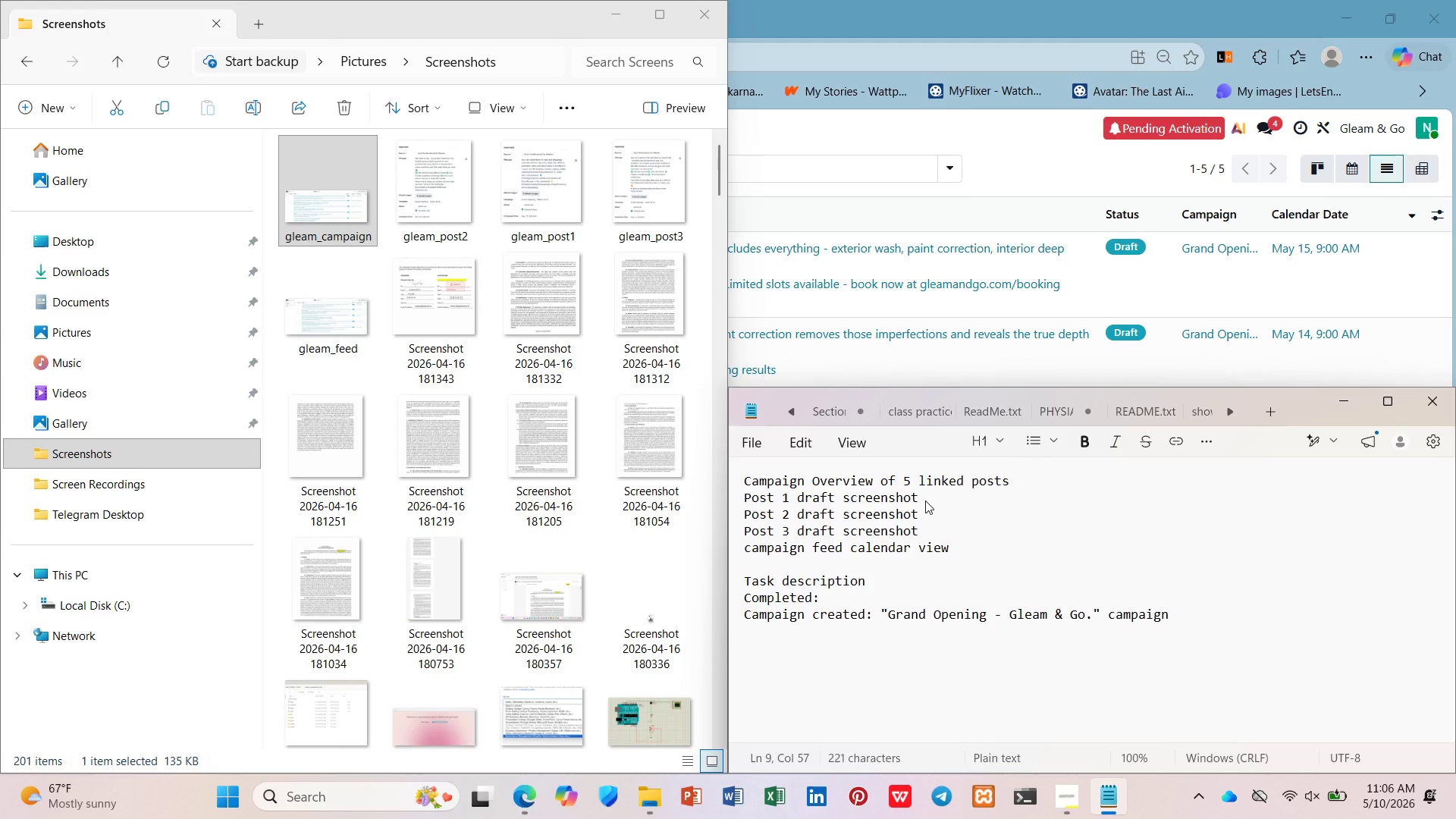 
hold_key(key=M, duration=0.33)
 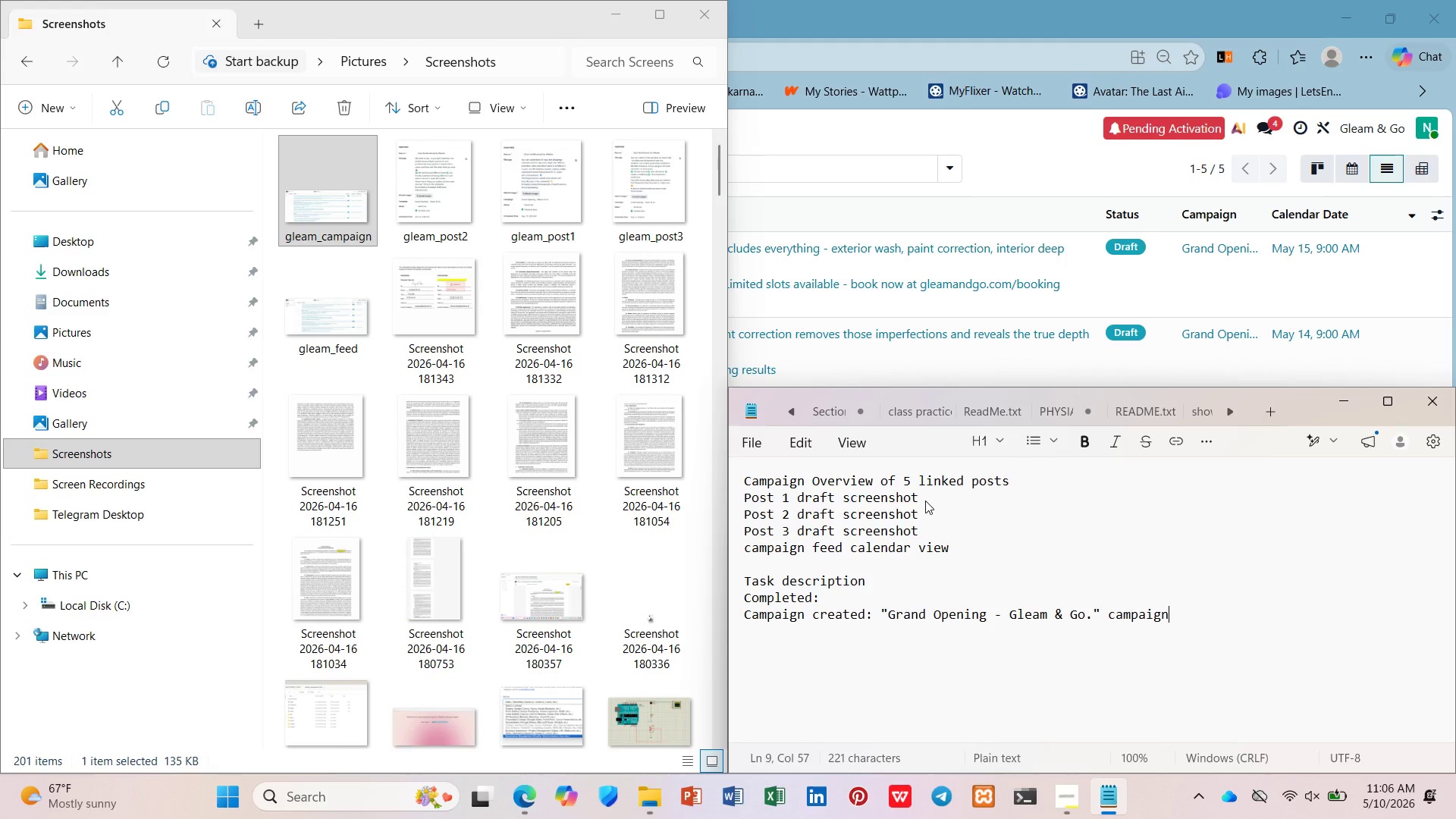 
key(Enter)
 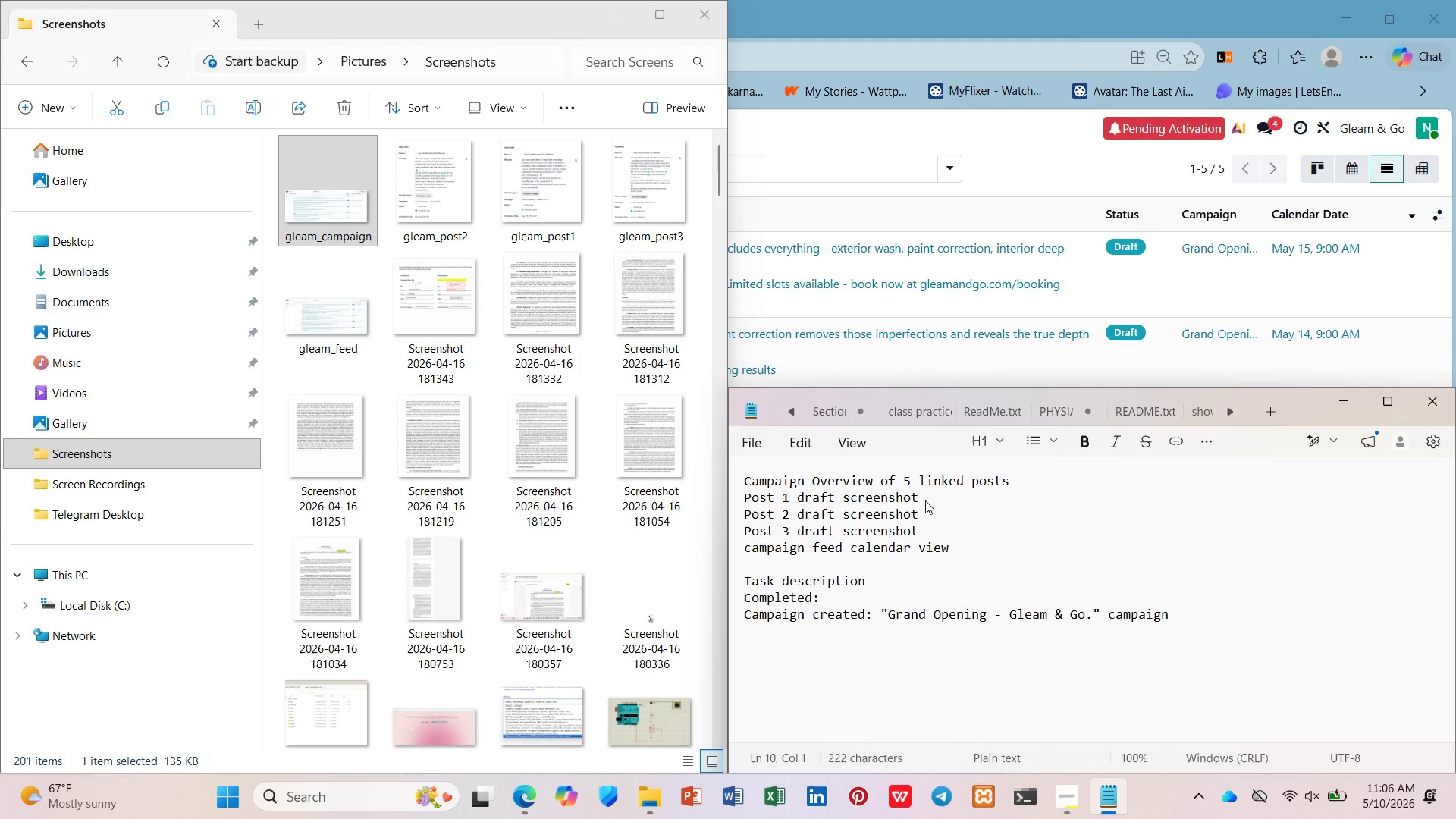 
key(Enter)
 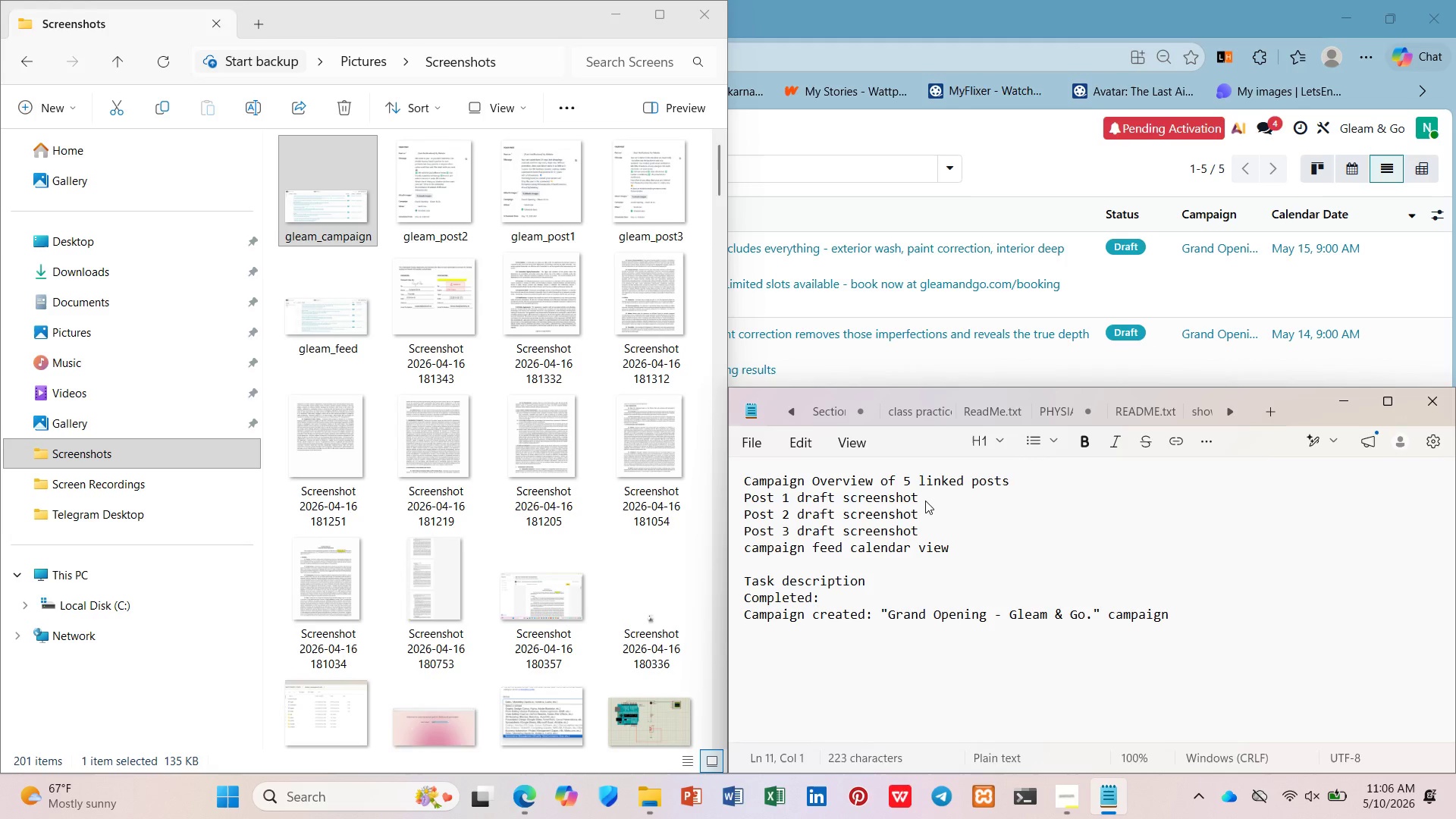 
type(Five social pots created and c)
key(Backspace)
type(scheduled ())
 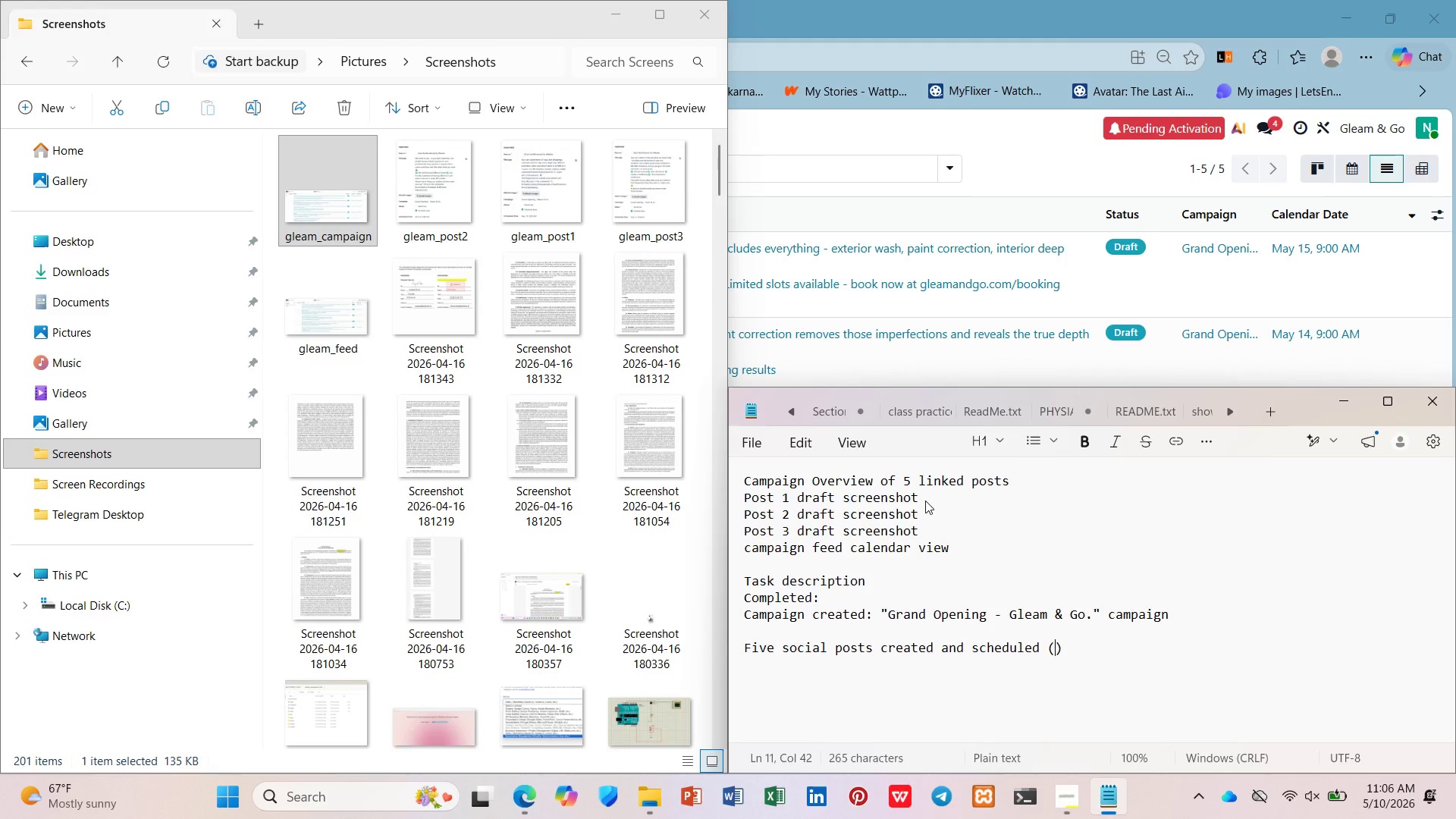 
 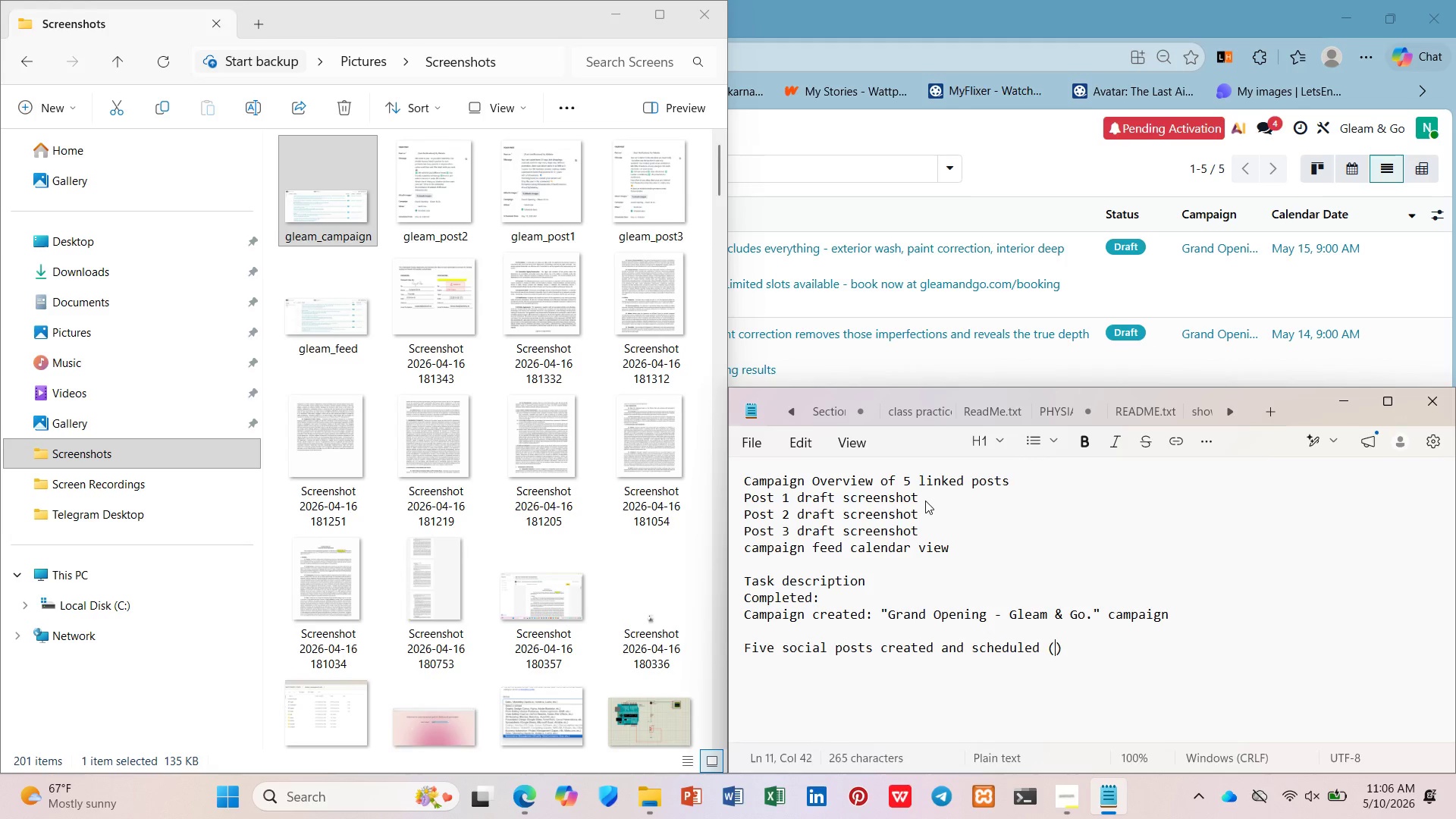 
key(ArrowLeft)
 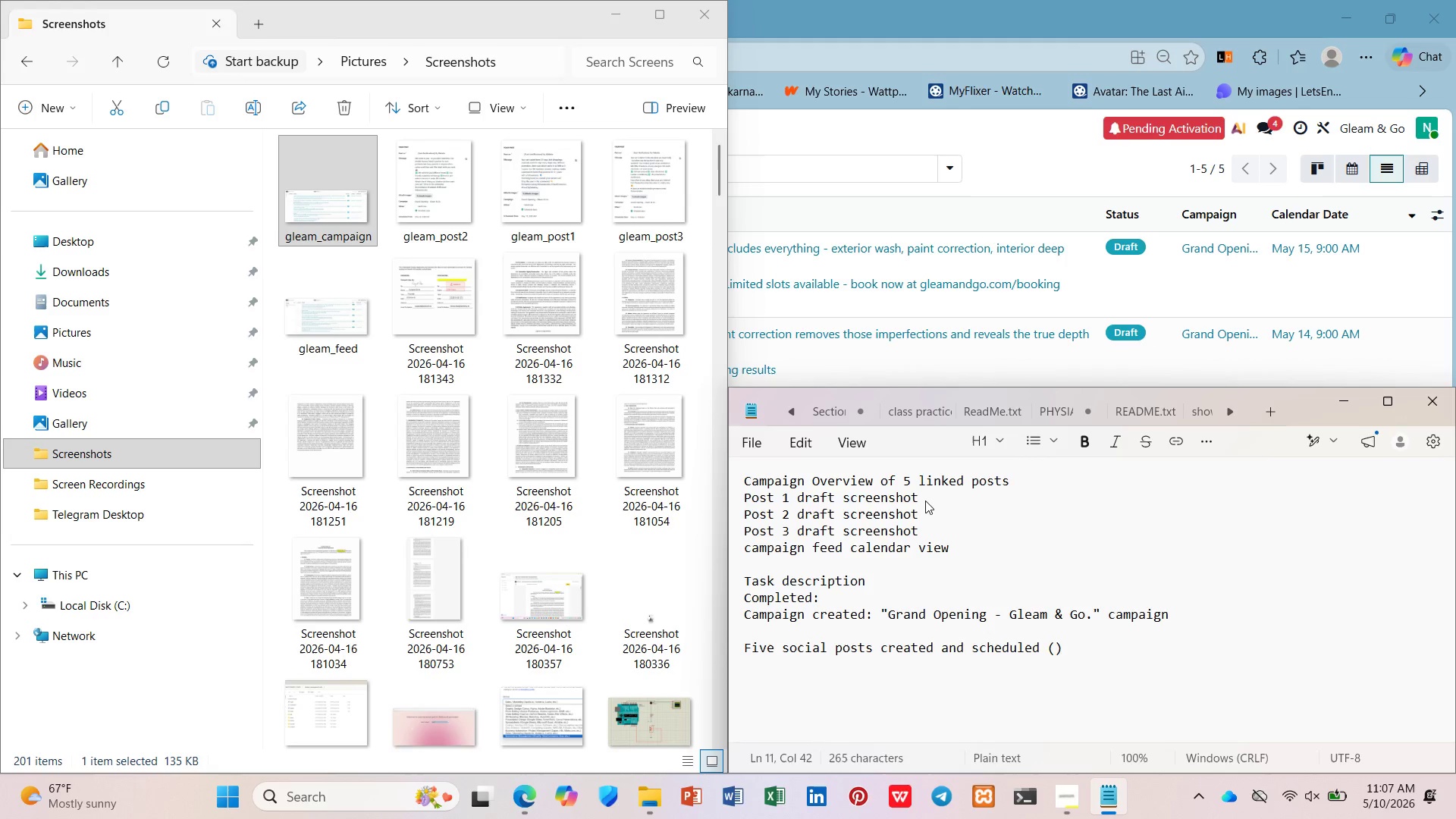 
type(one per day)
 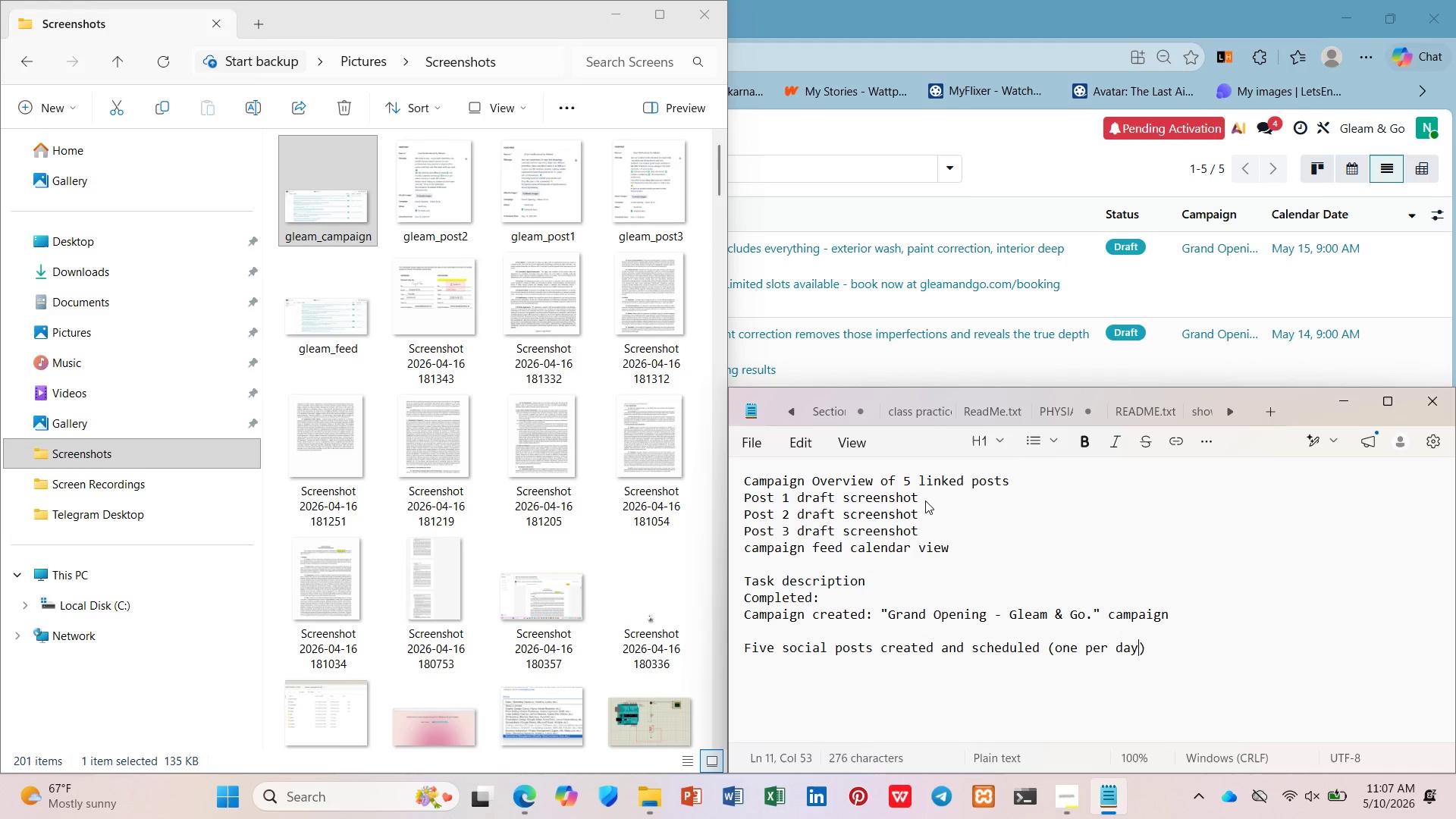 
key(ArrowDown)
 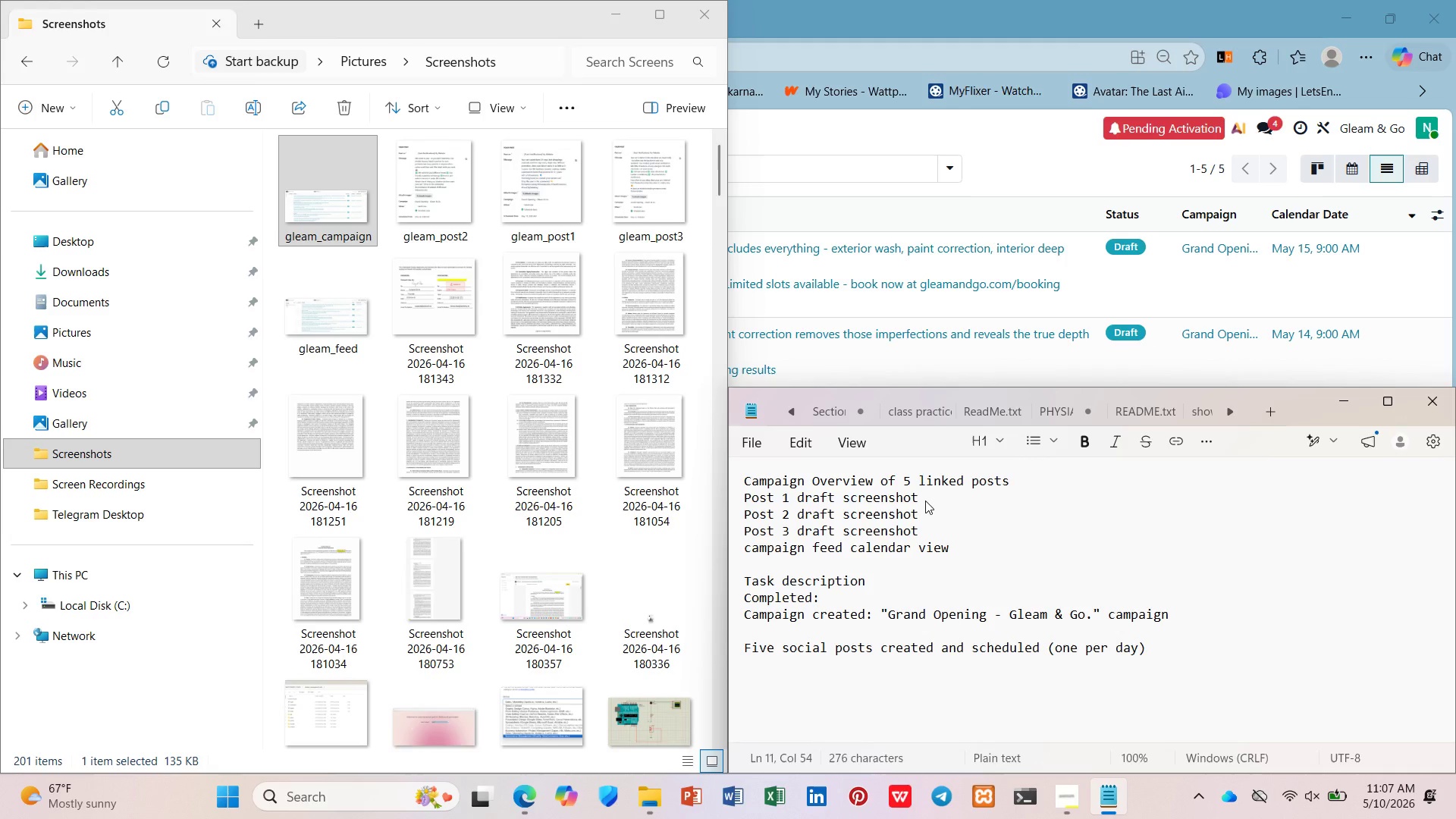 
key(Shift+ShiftLeft)
 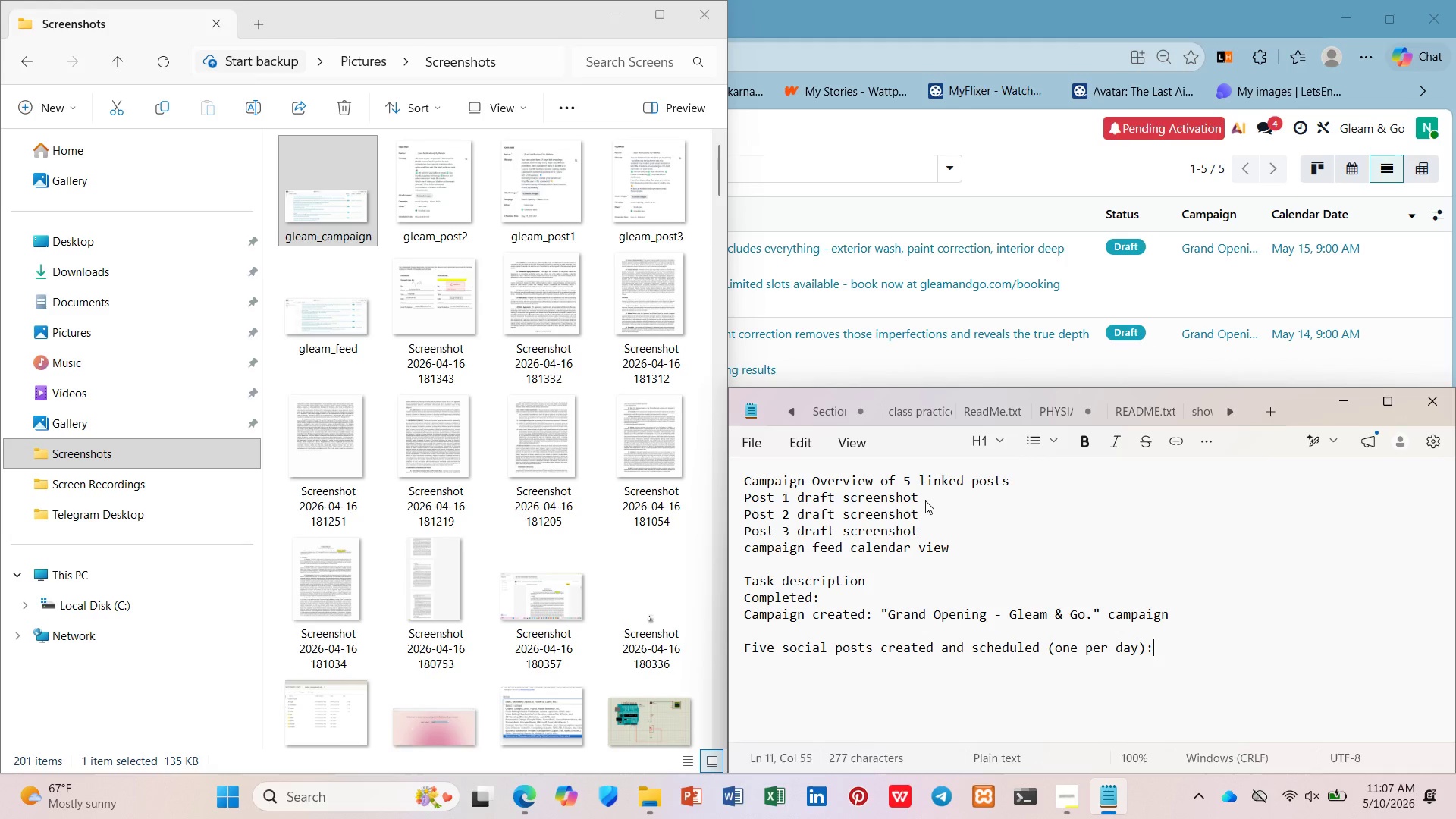 
key(Shift+Semicolon)
 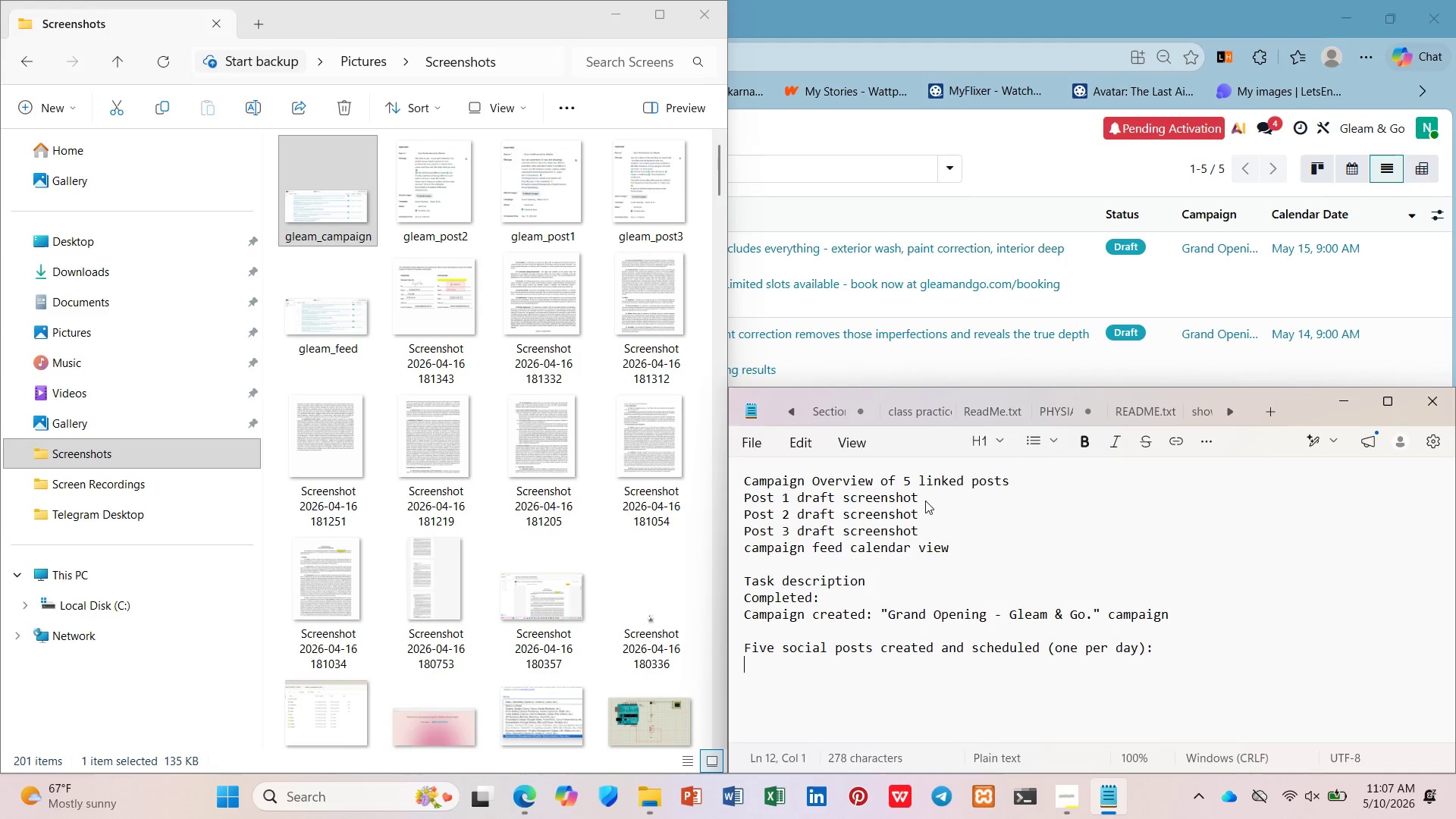 
key(Enter)
 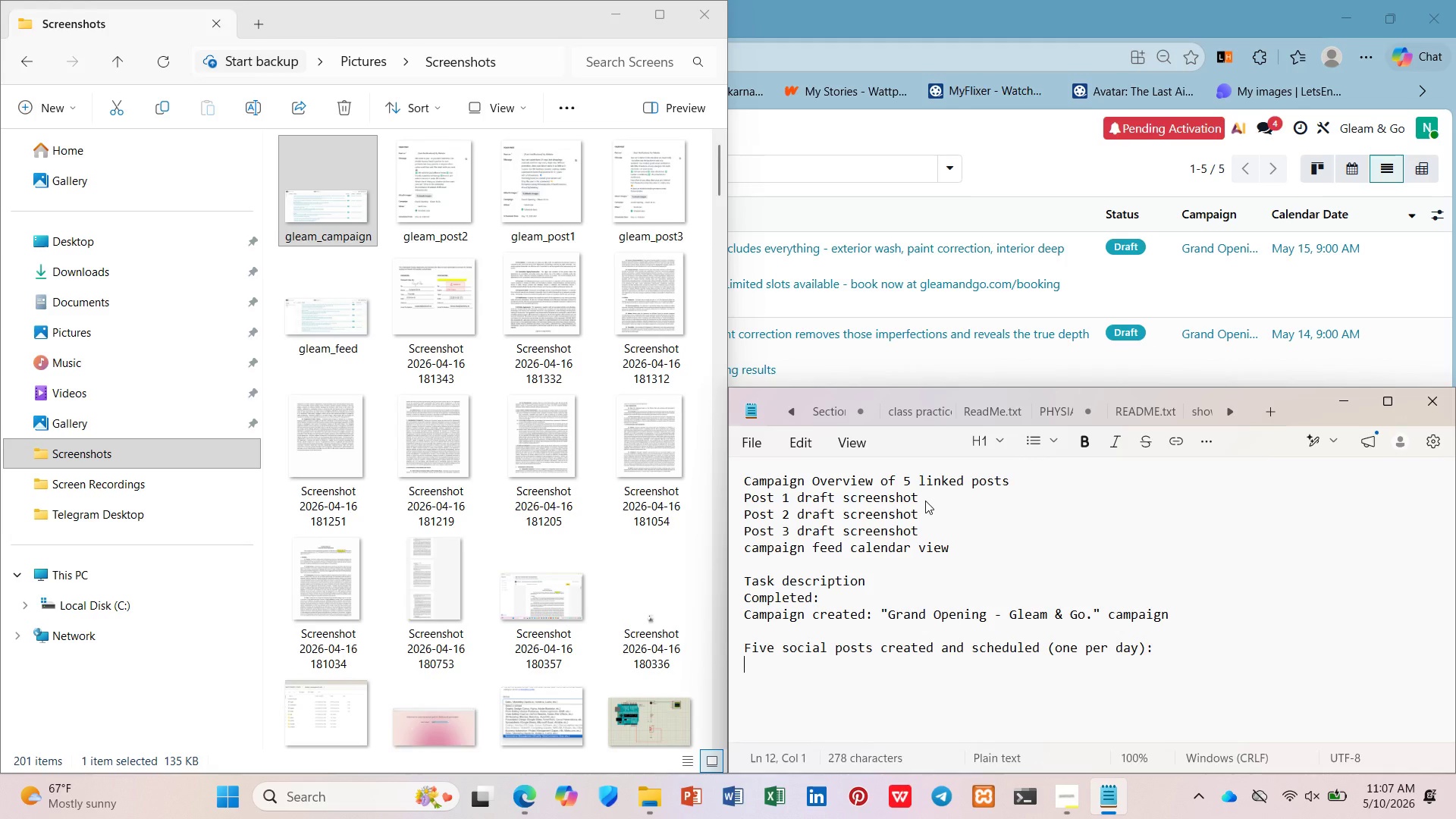 
wait(16.66)
 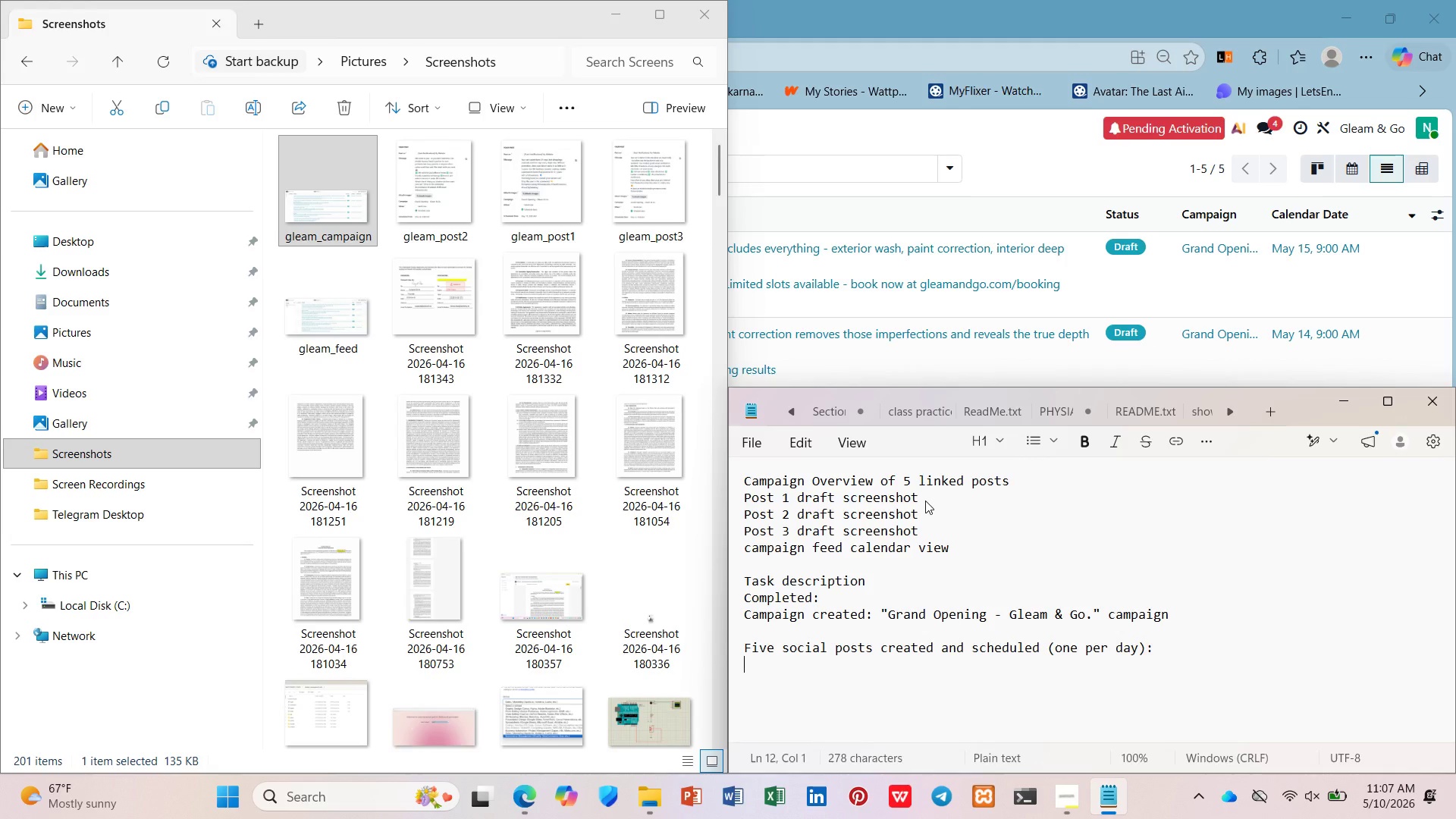 
left_click([709, 15])
 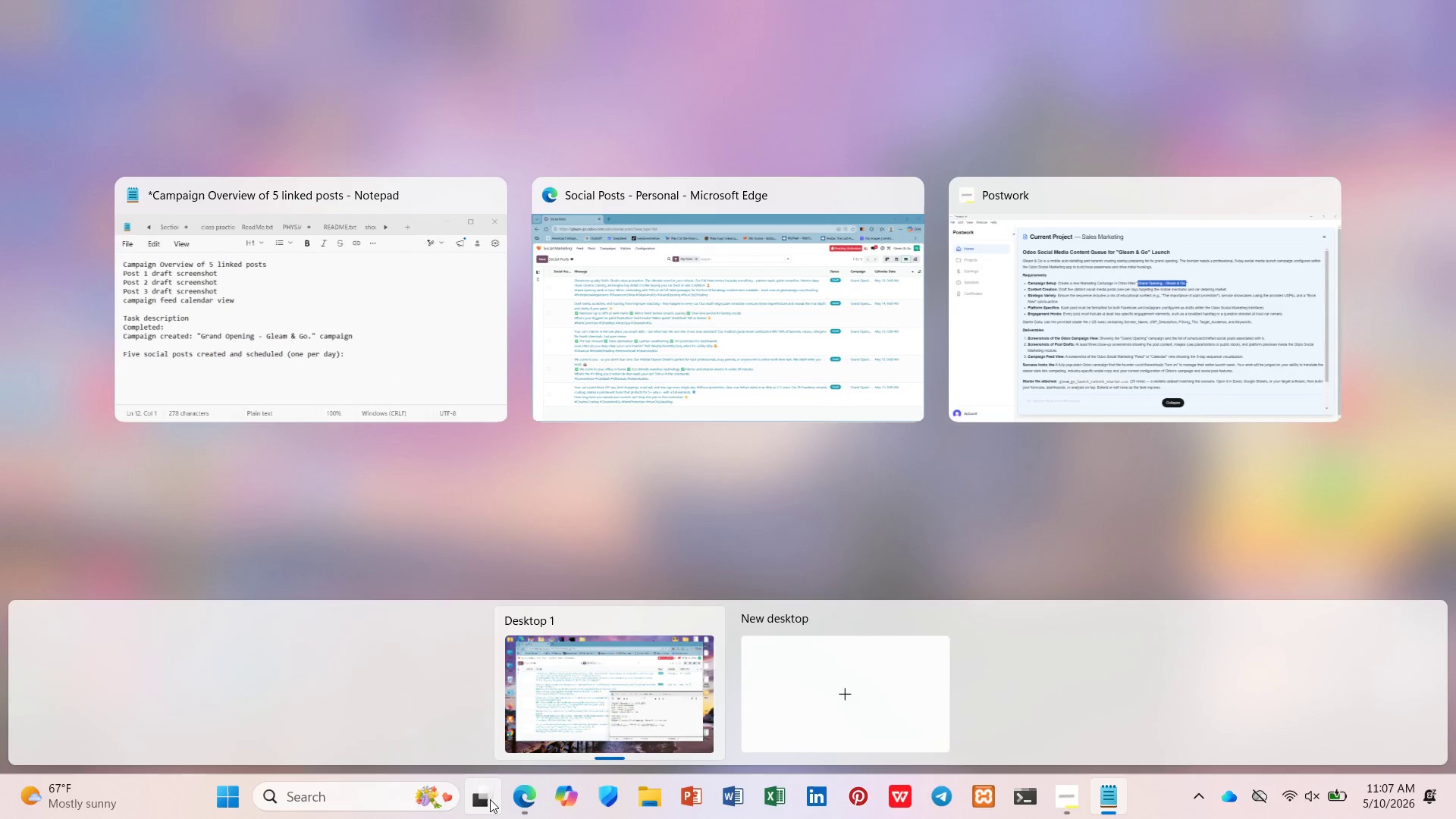 
left_click([490, 799])
 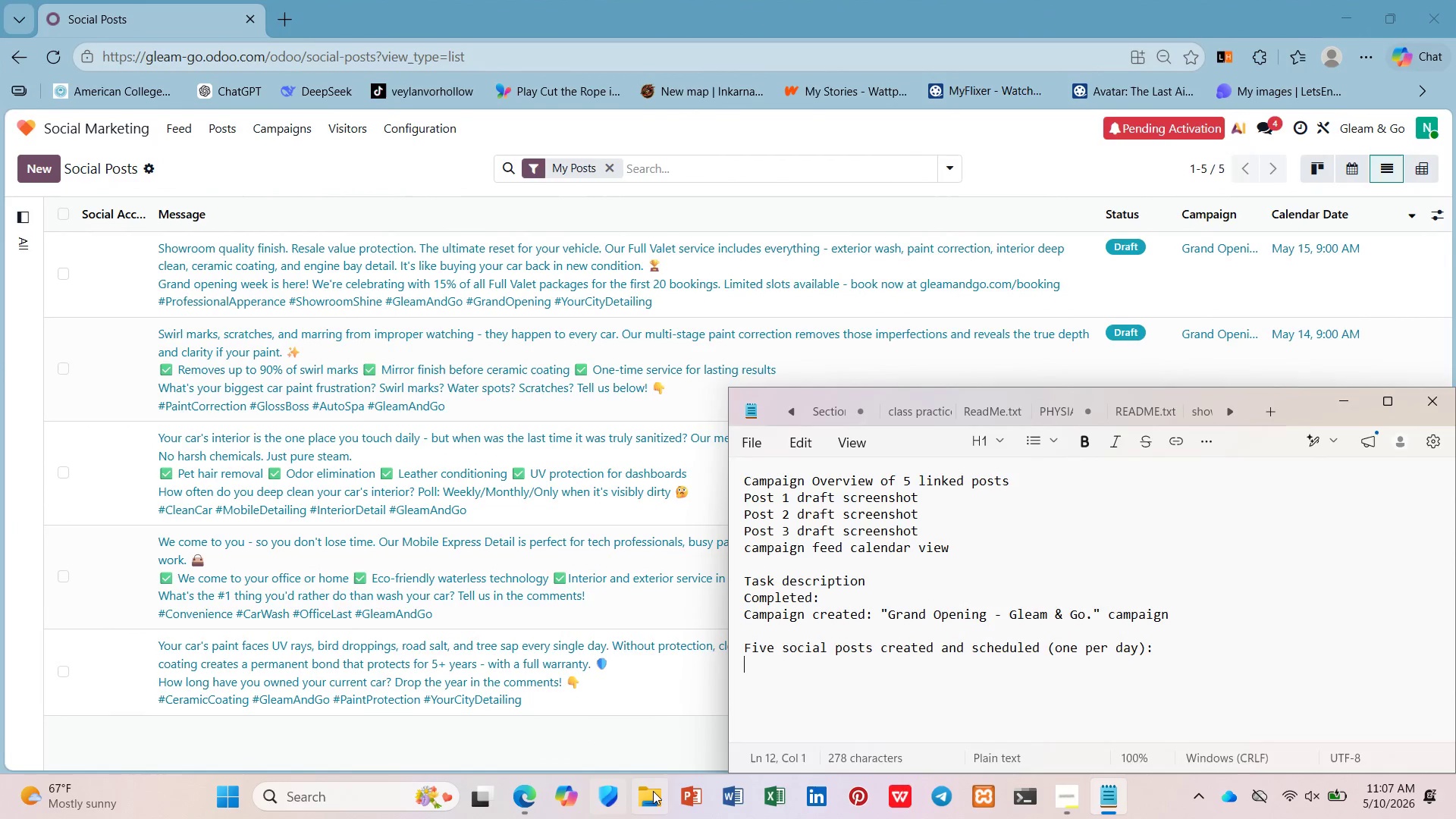 
left_click([653, 789])
 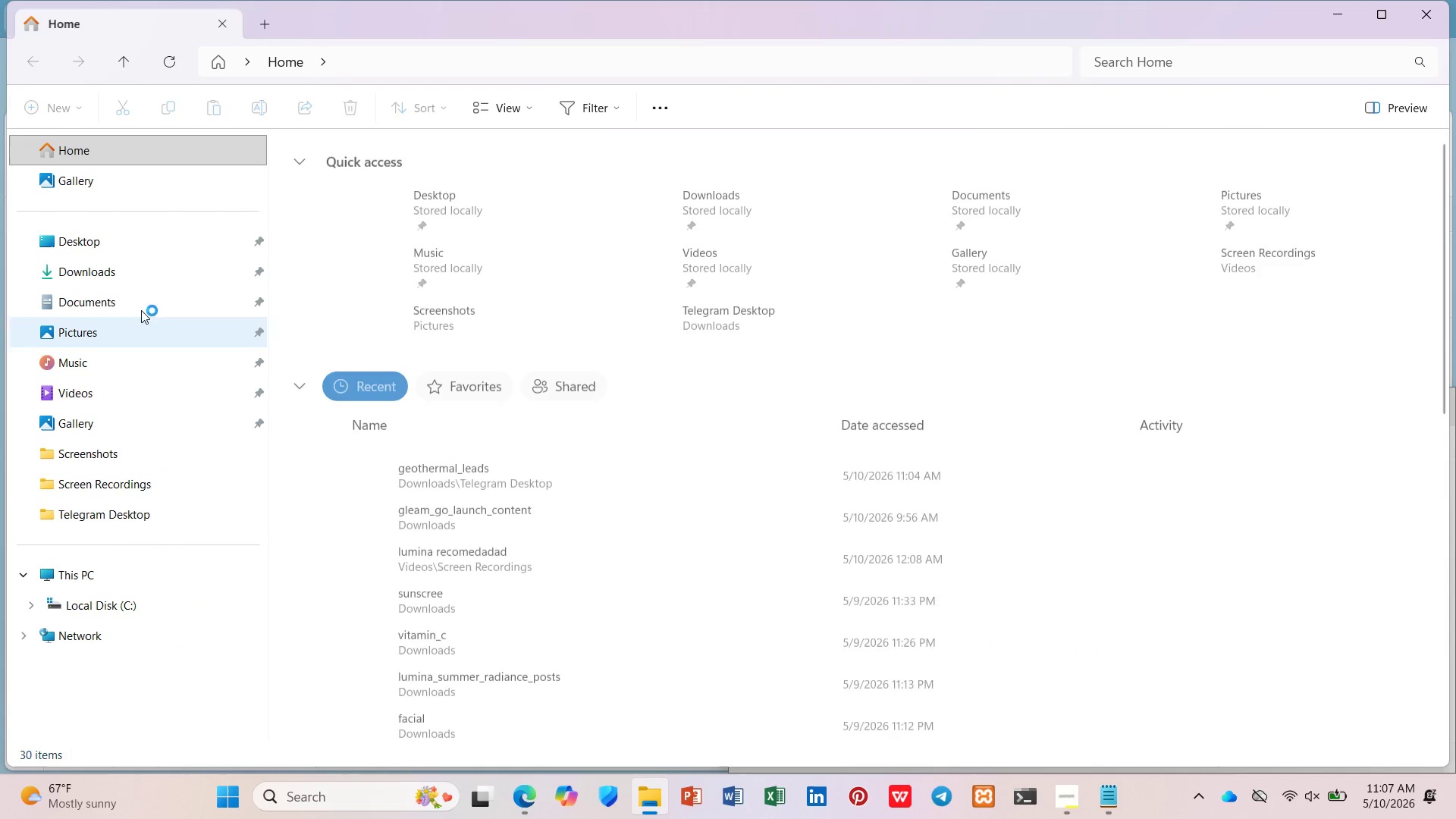 
left_click([149, 261])
 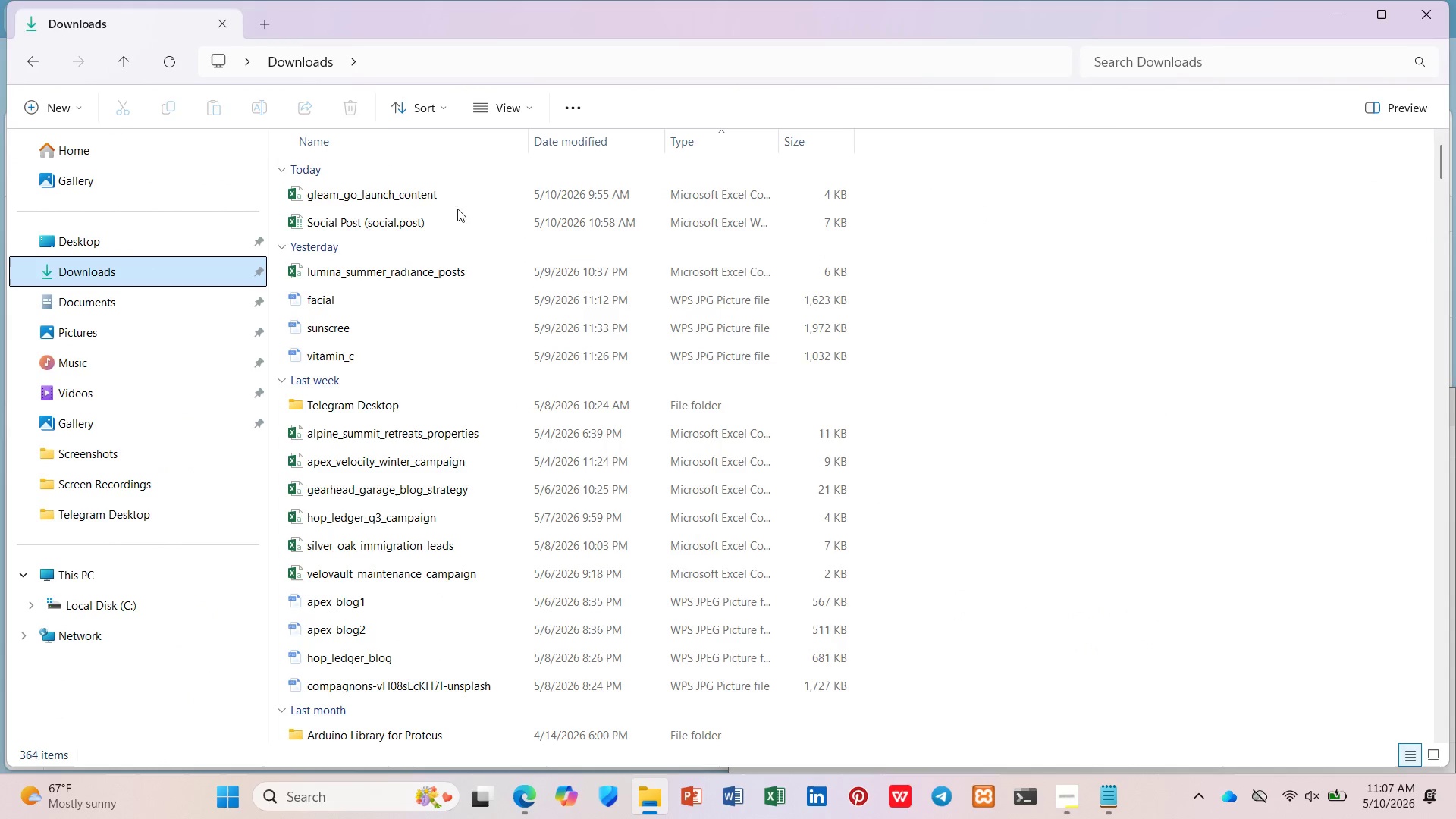 
left_click([469, 231])
 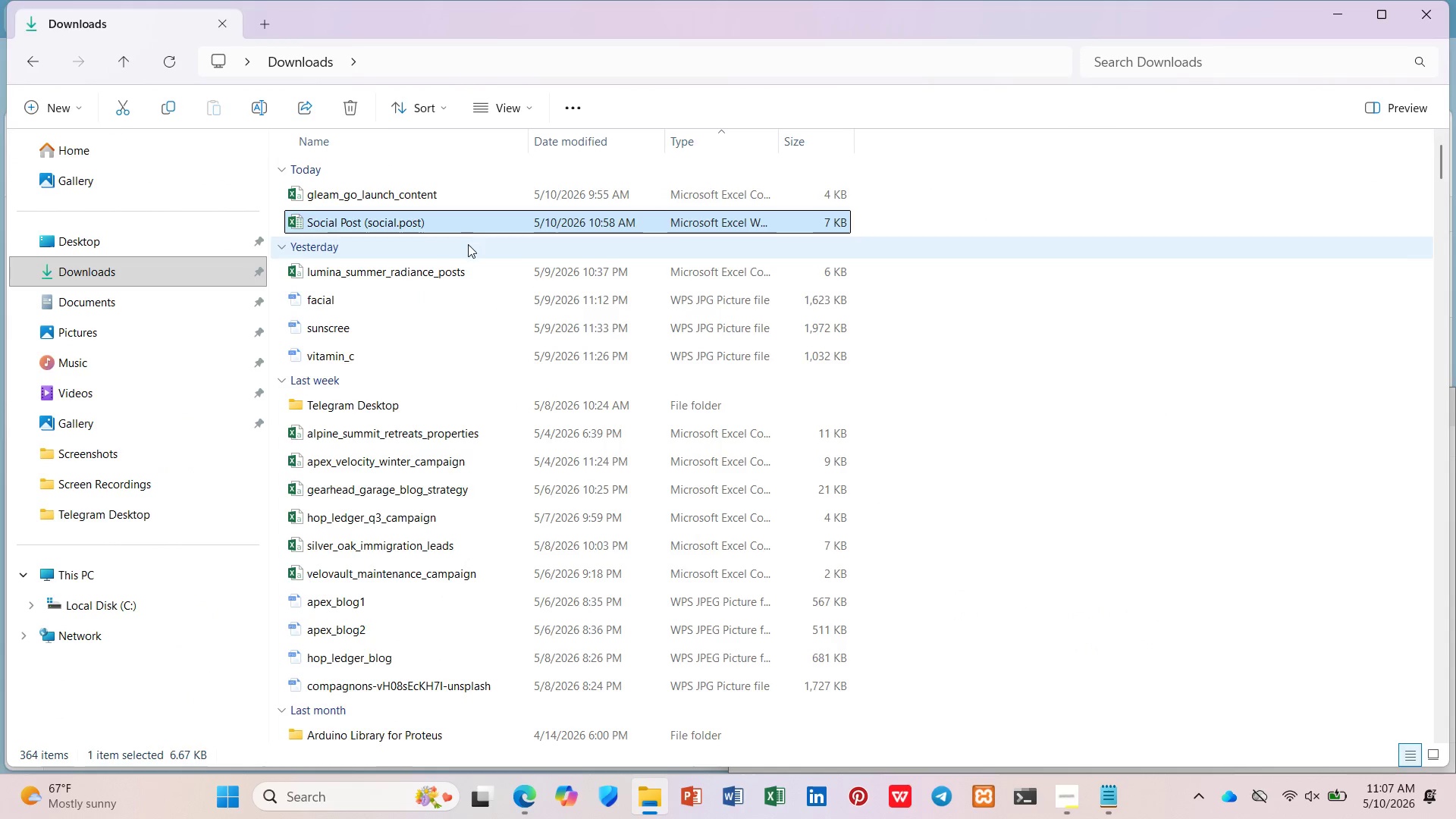 
key(Delete)
 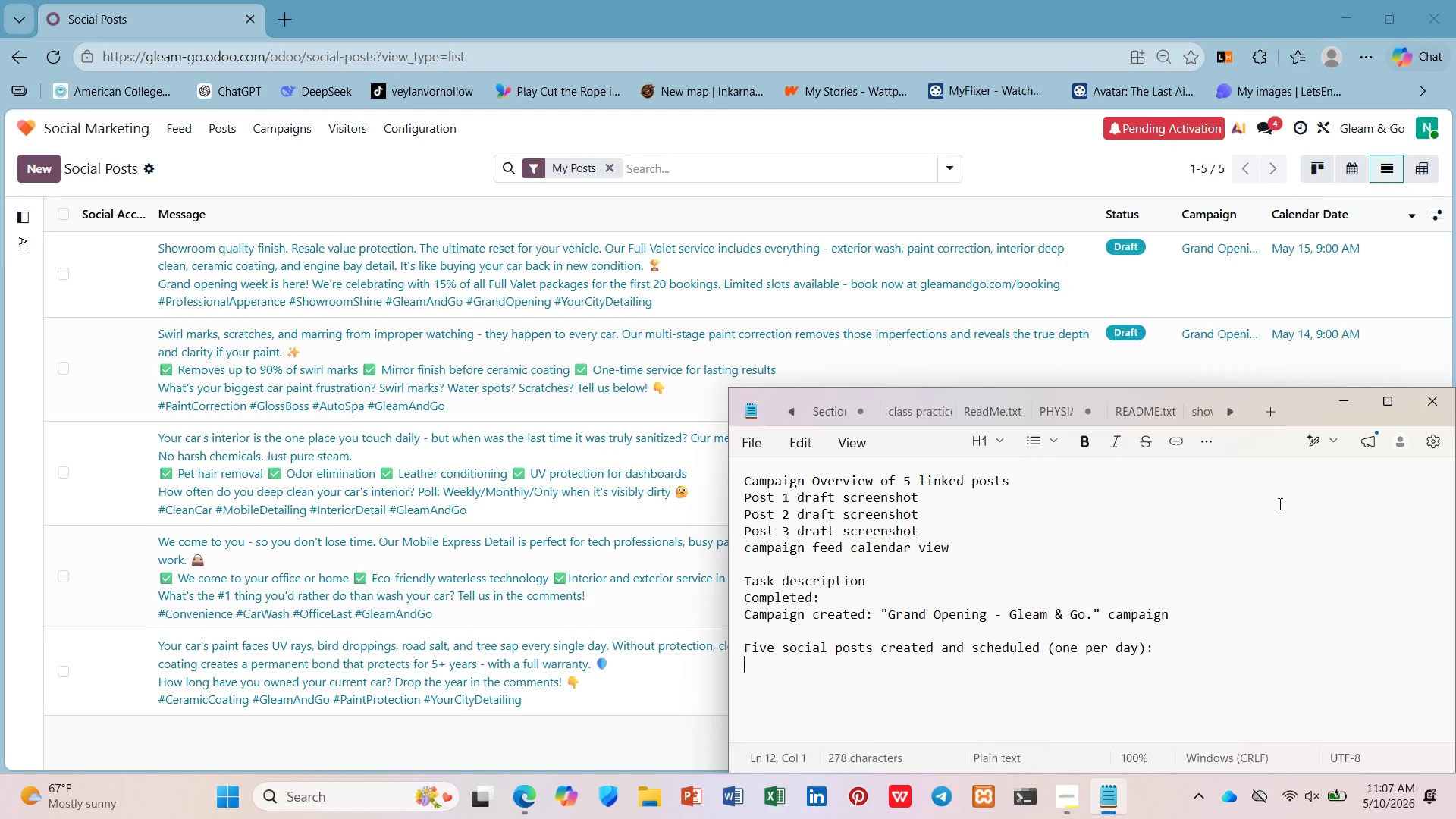 
wait(27.92)
 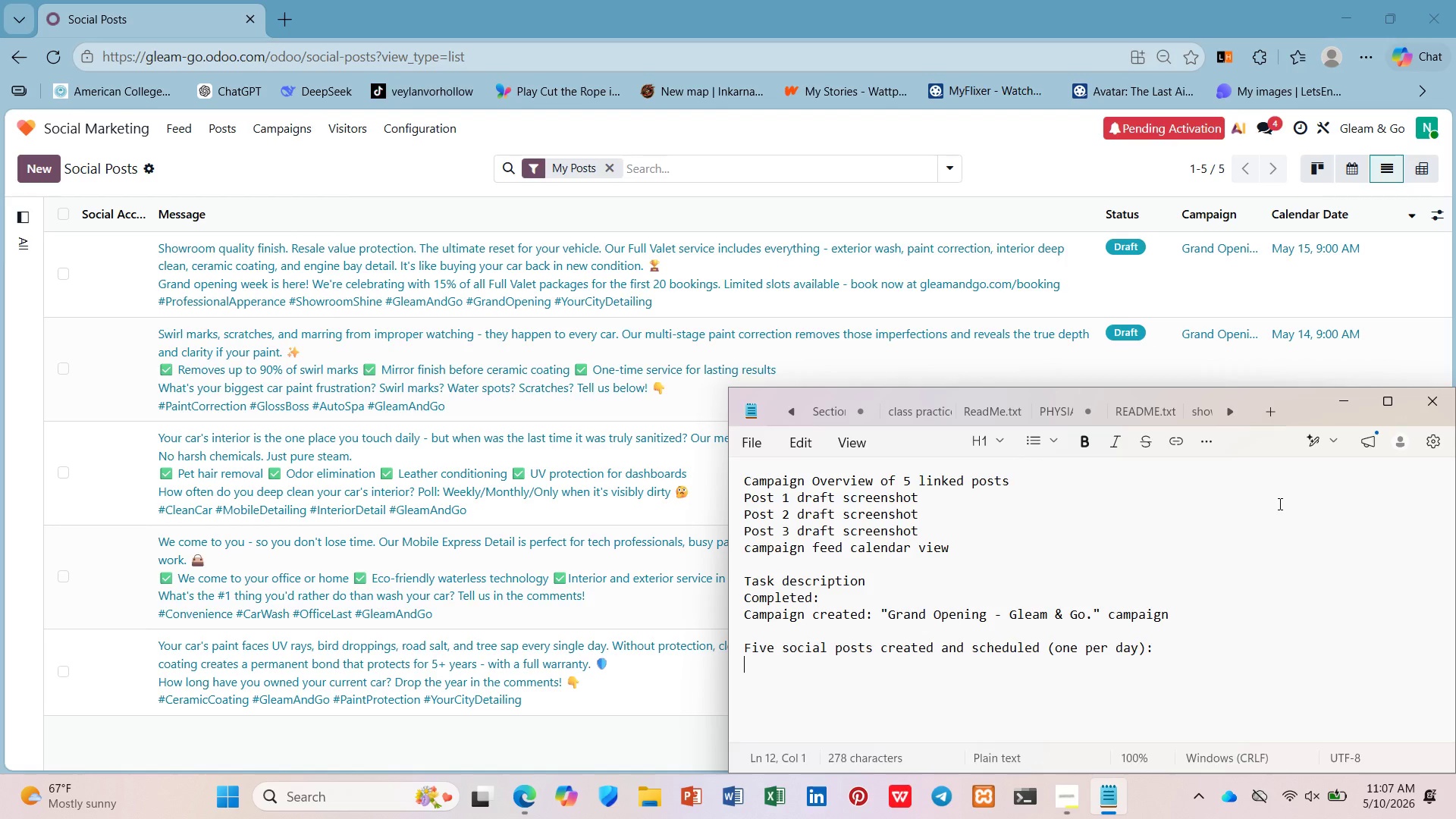 
left_click([1035, 0])